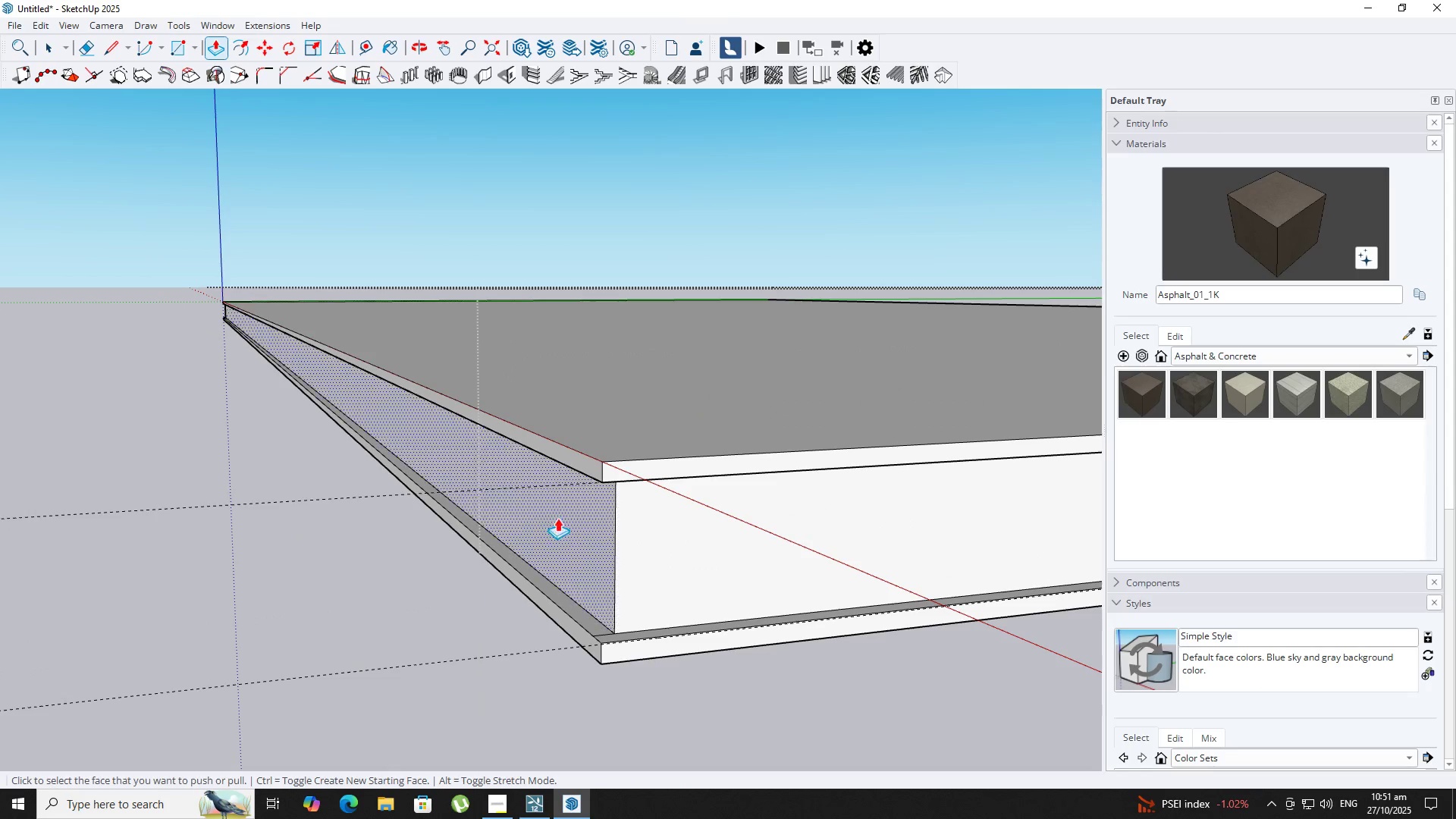 
scroll: coordinate [607, 522], scroll_direction: down, amount: 17.0
 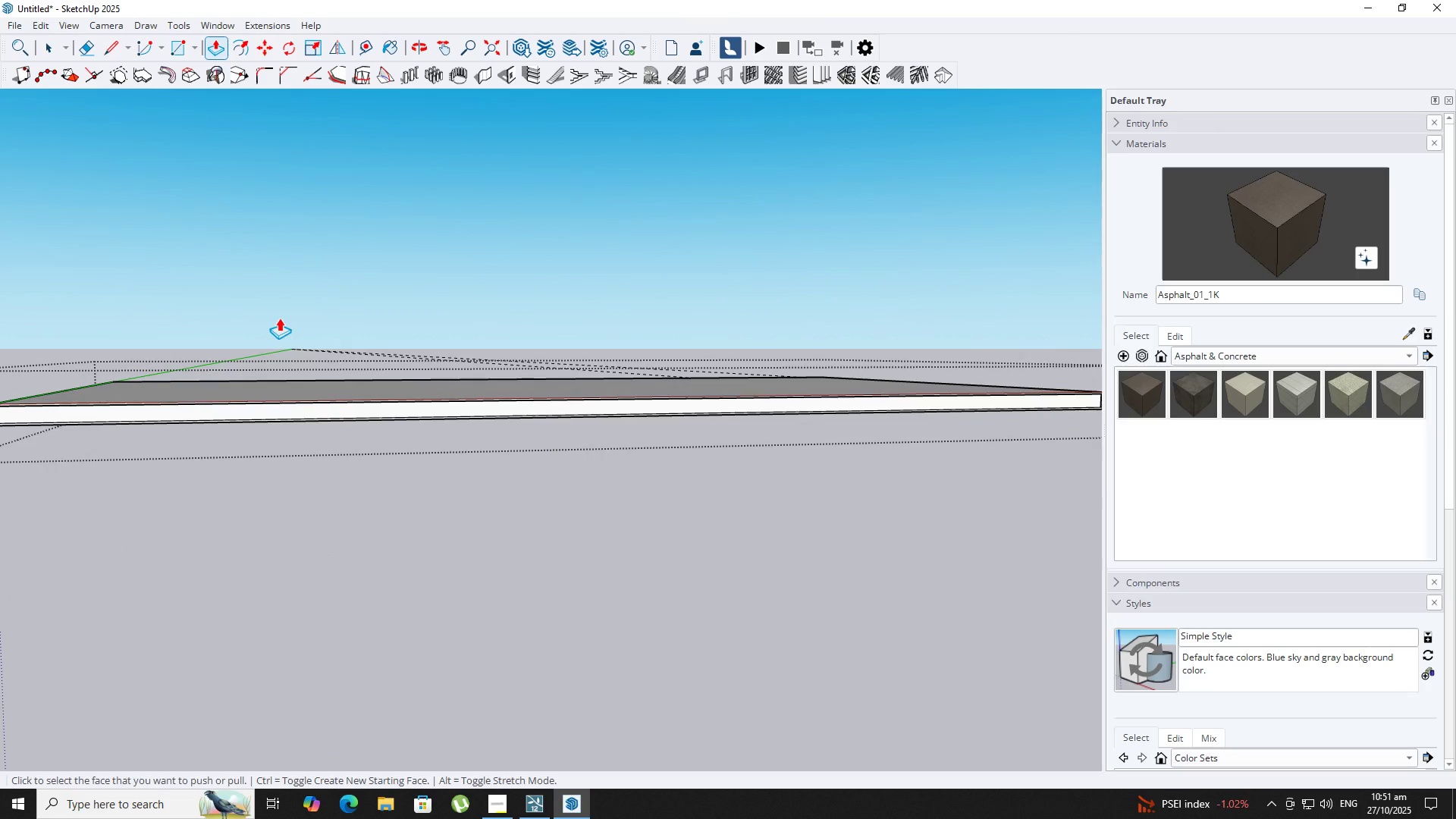 
hold_key(key=ShiftLeft, duration=0.31)
scroll: coordinate [274, 479], scroll_direction: up, amount: 4.0
 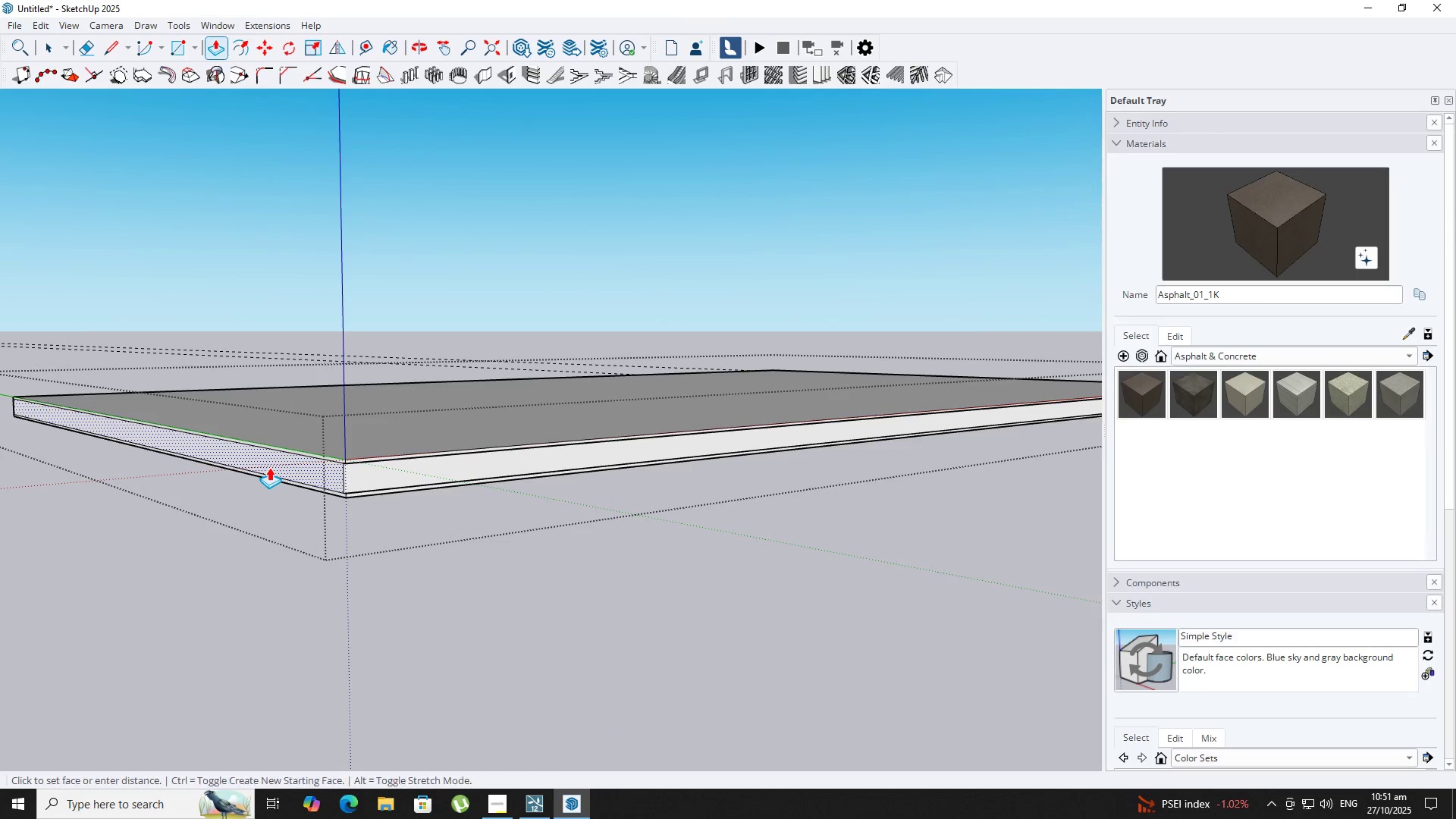 
double_click([269, 467])
 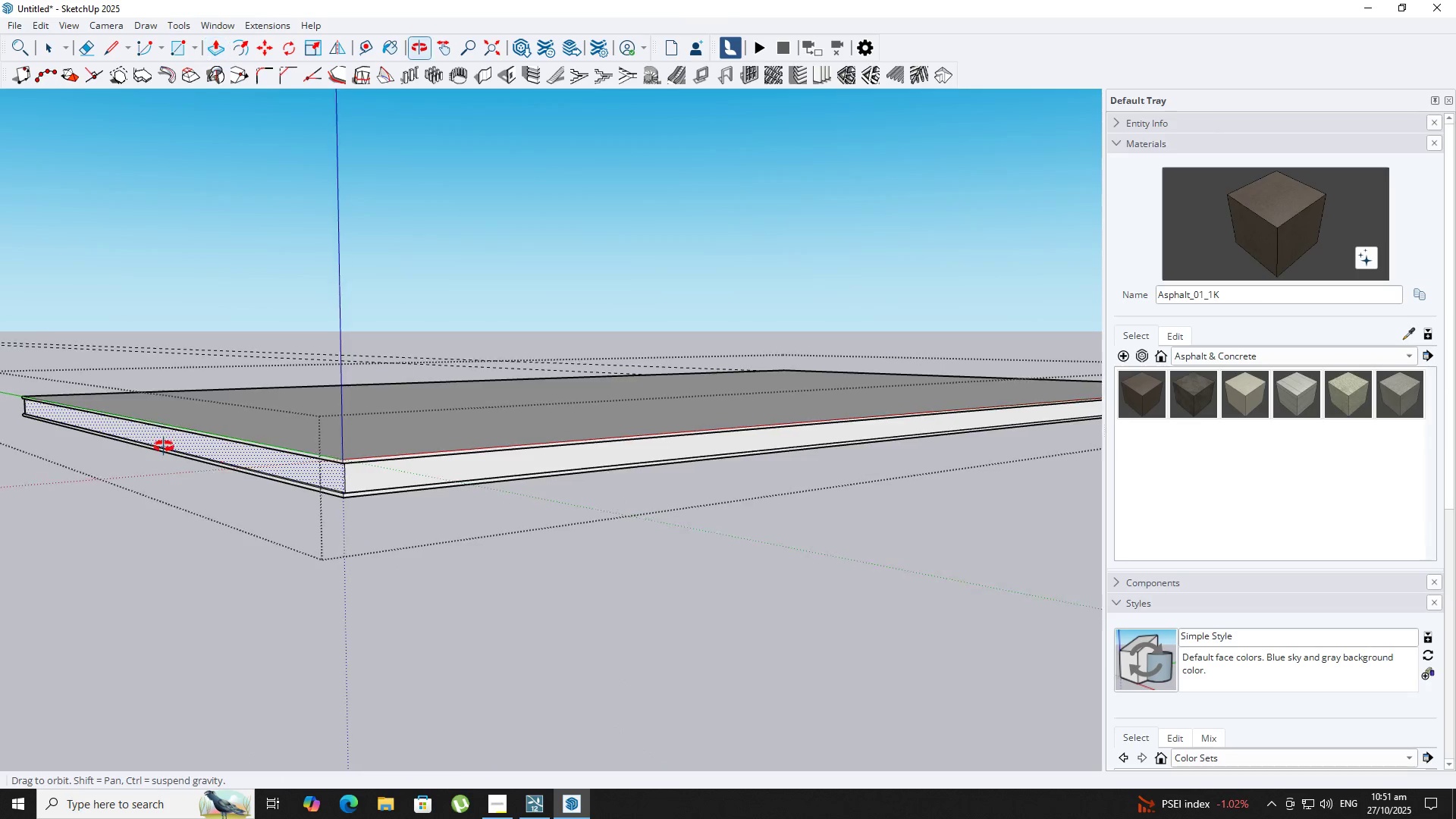 
scroll: coordinate [243, 412], scroll_direction: down, amount: 11.0
 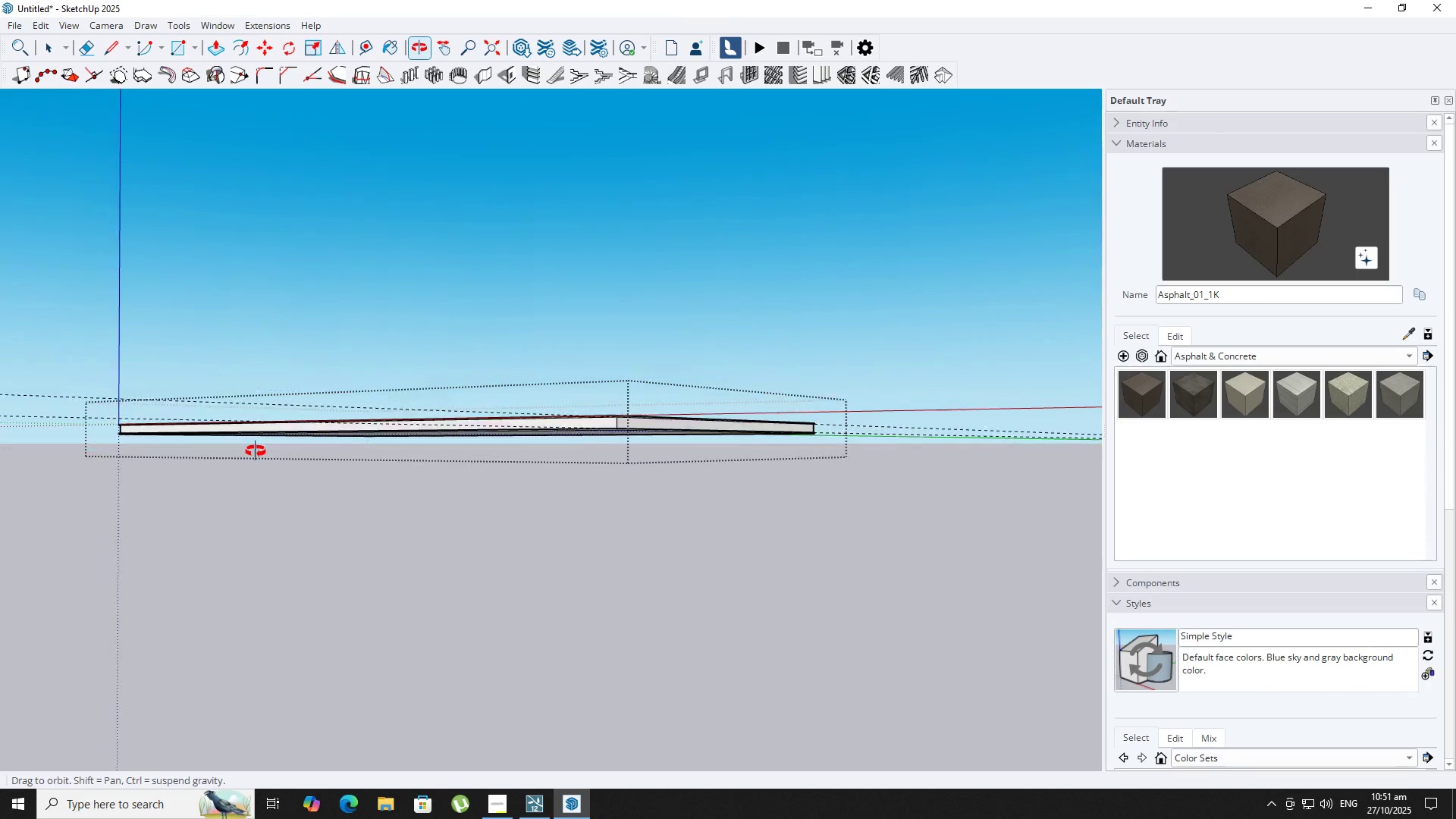 
key(Space)
 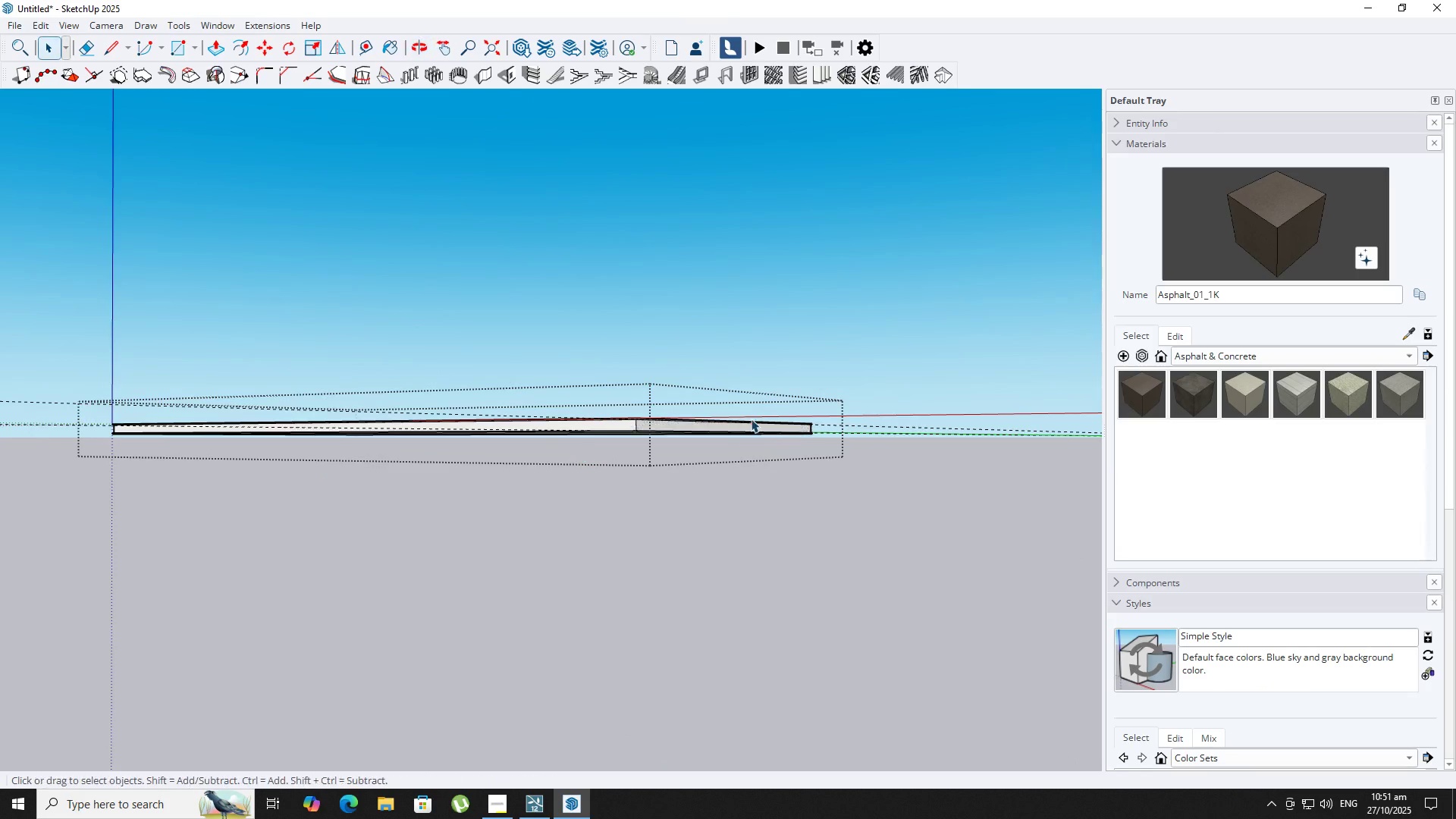 
scroll: coordinate [623, 434], scroll_direction: up, amount: 13.0
 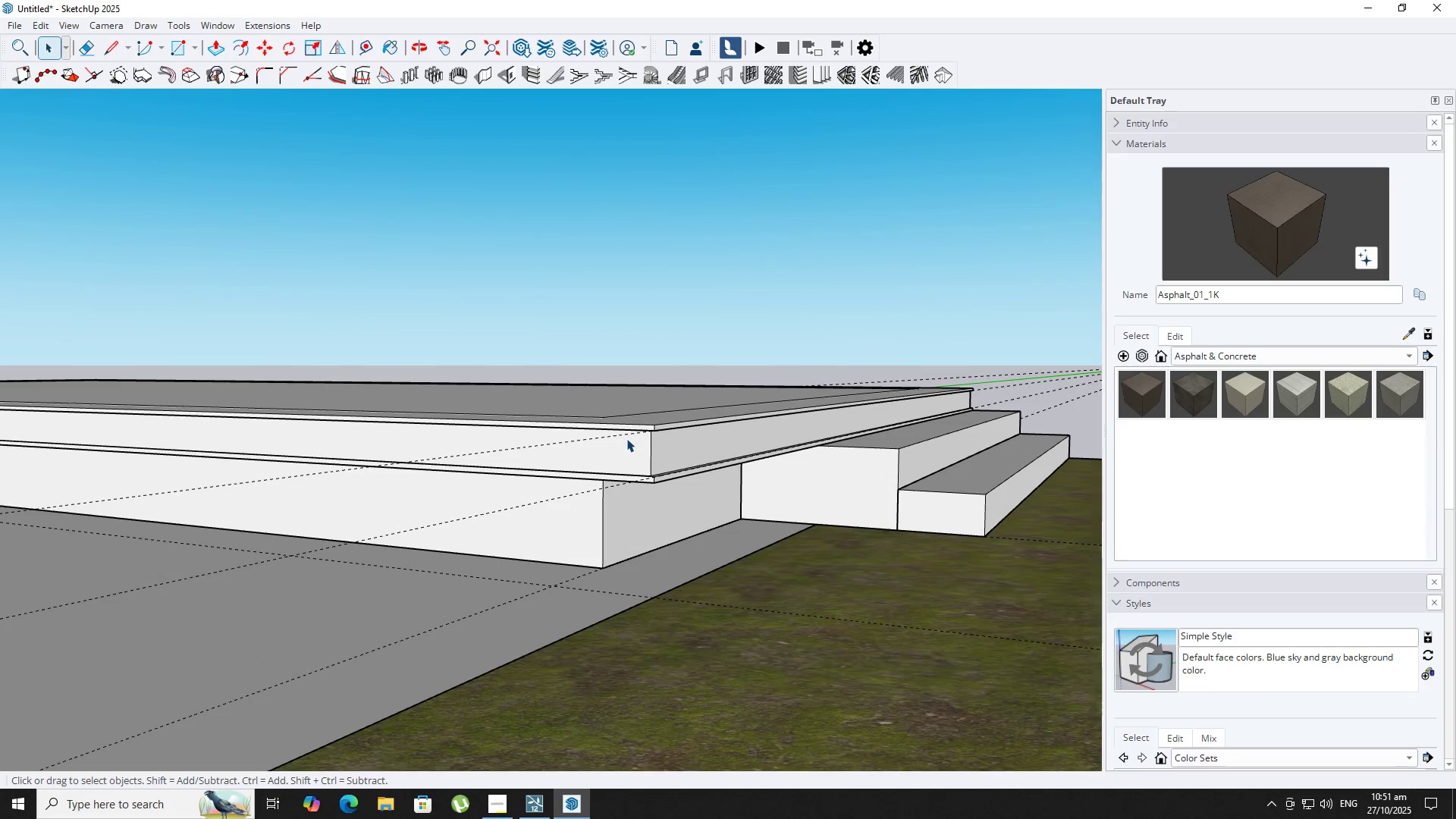 
key(Escape)
 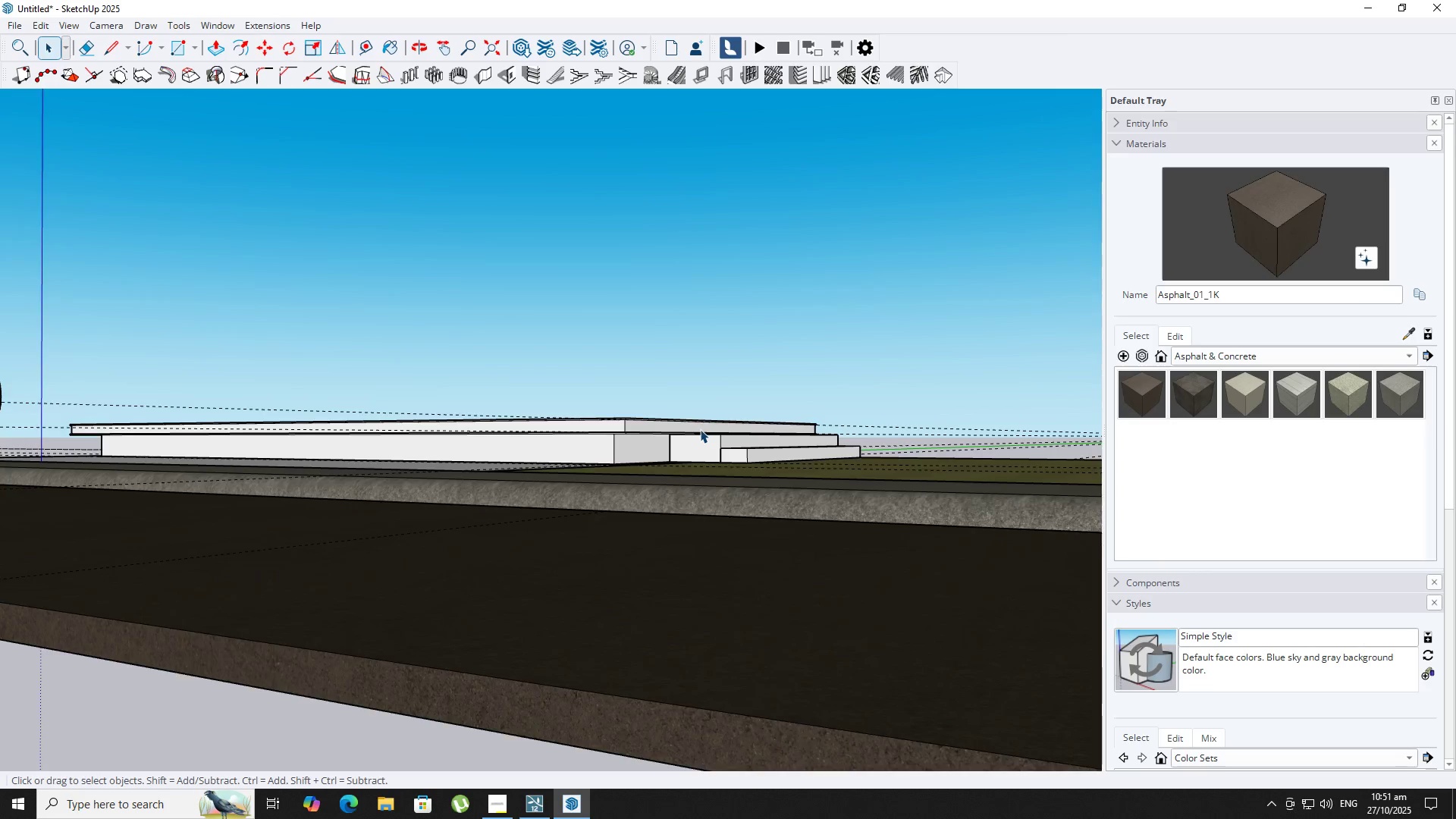 
key(Escape)
 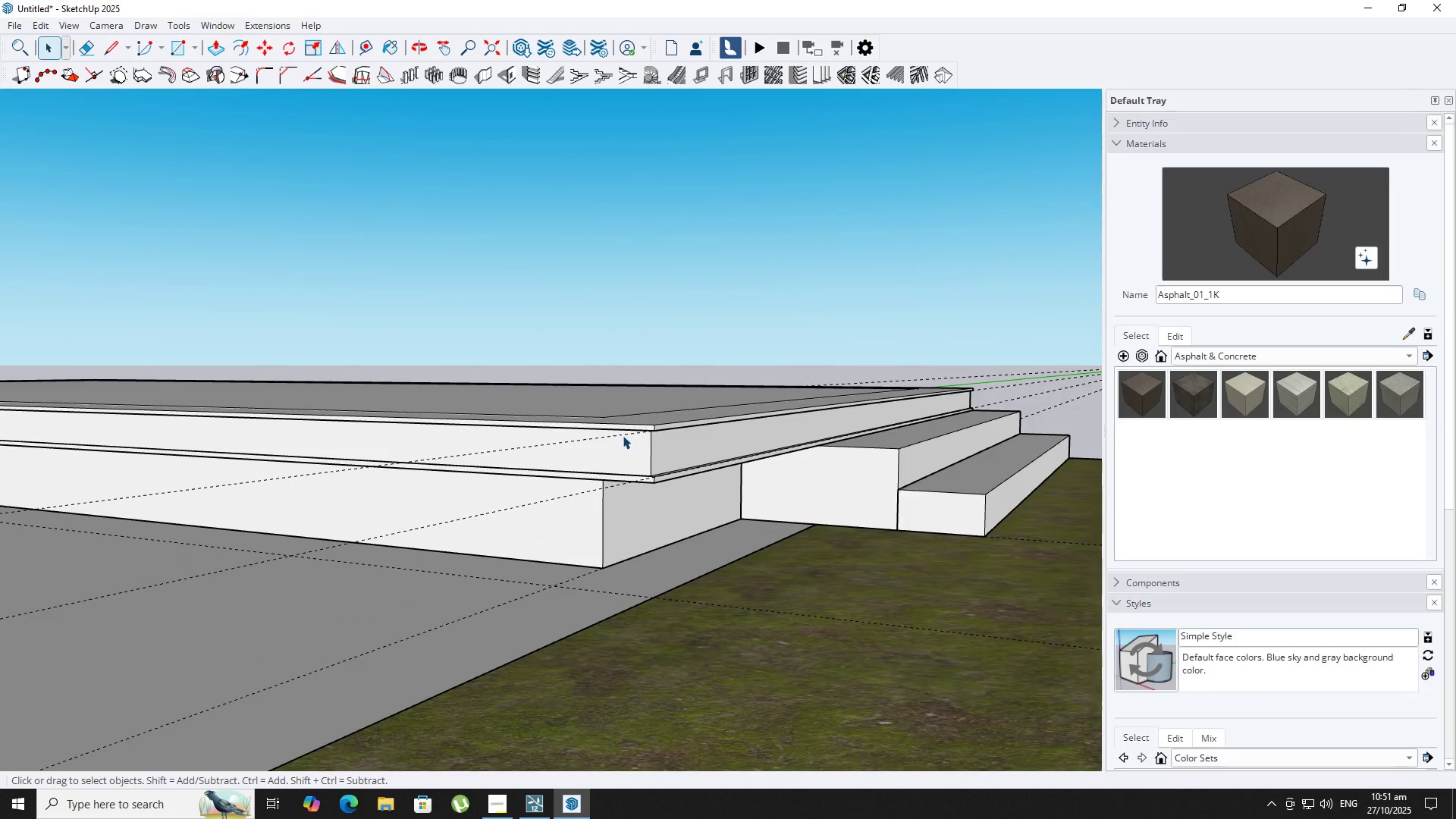 
double_click([627, 438])
 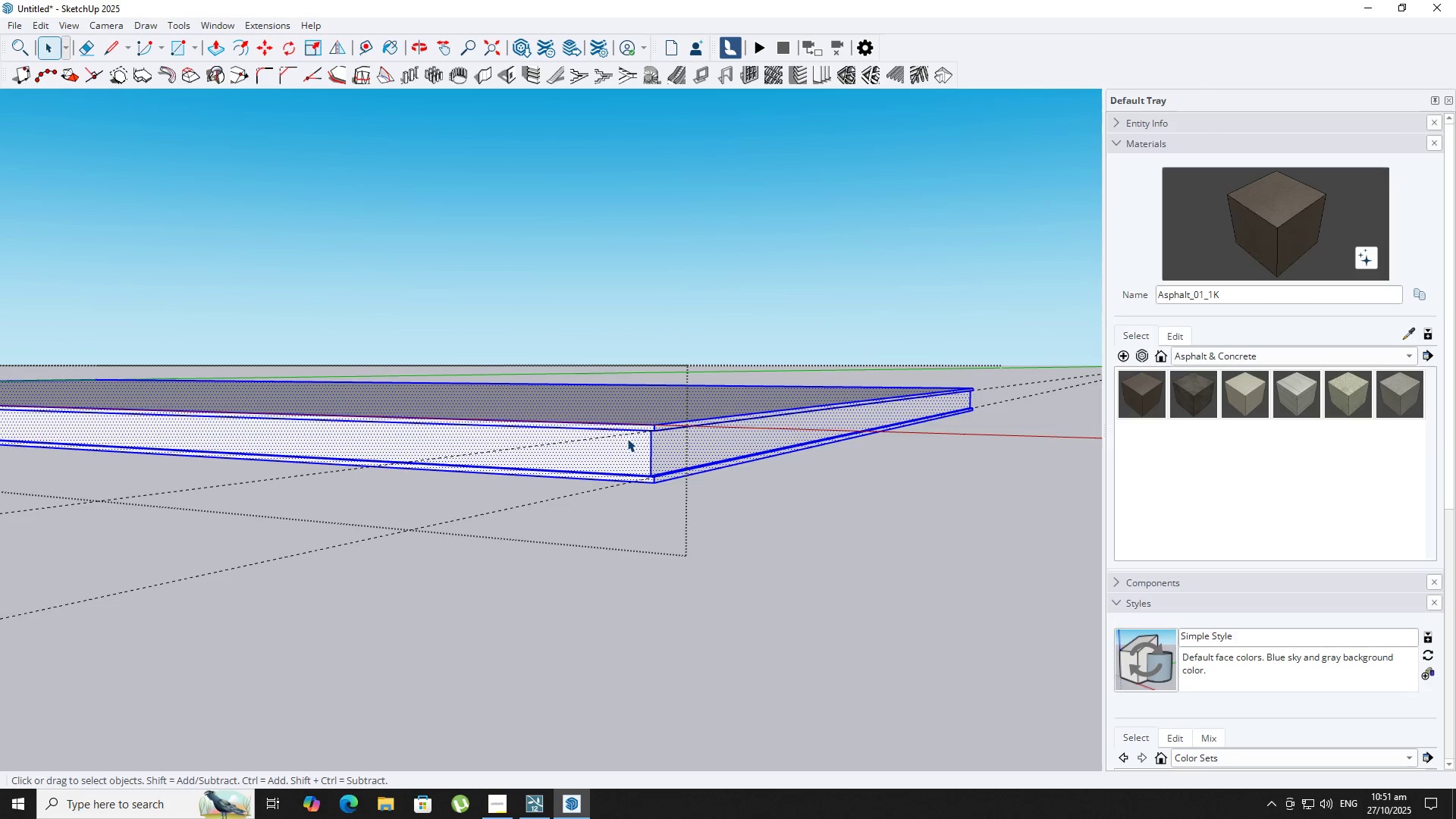 
triple_click([627, 438])
 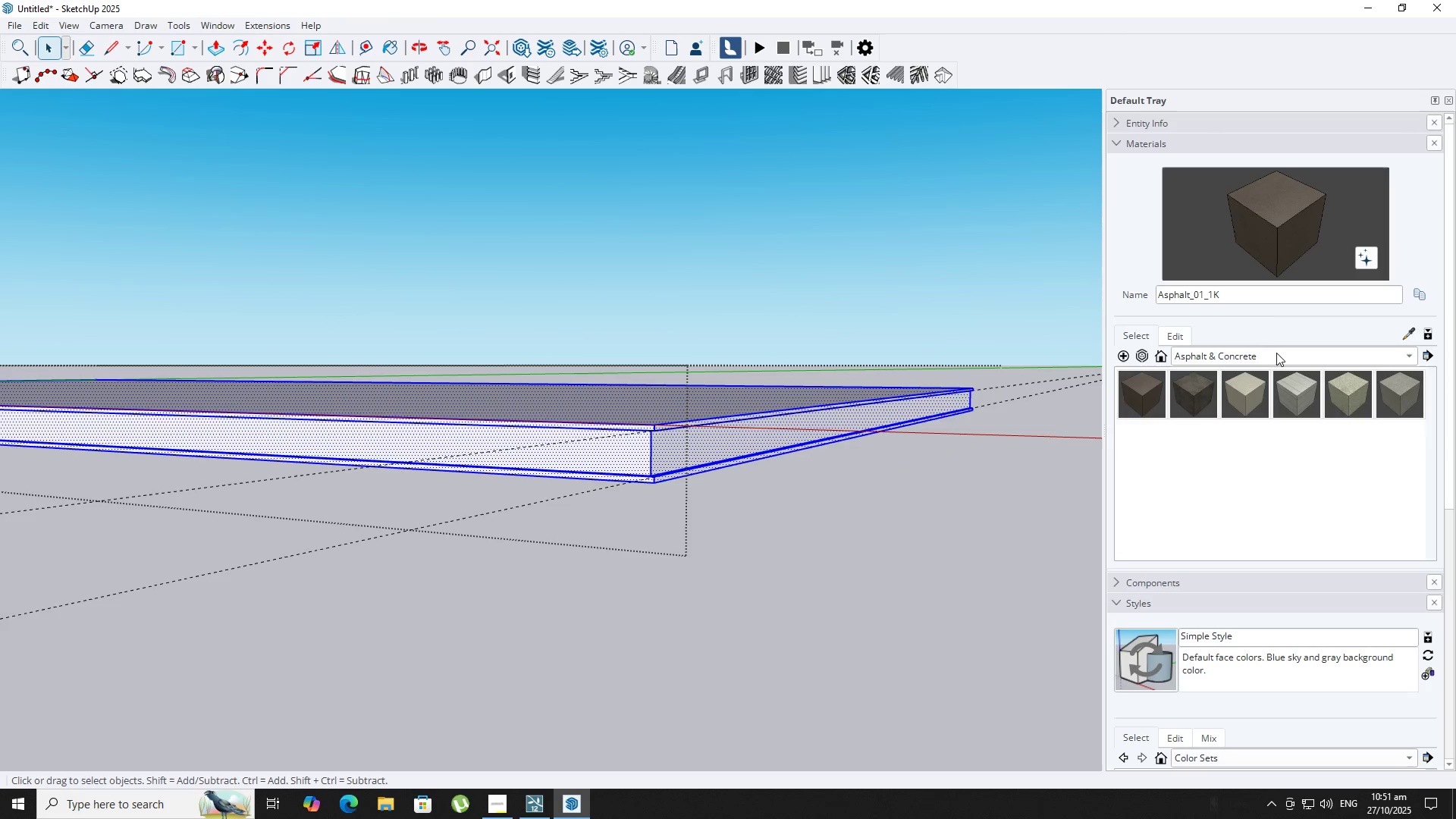 
left_click([1279, 356])
 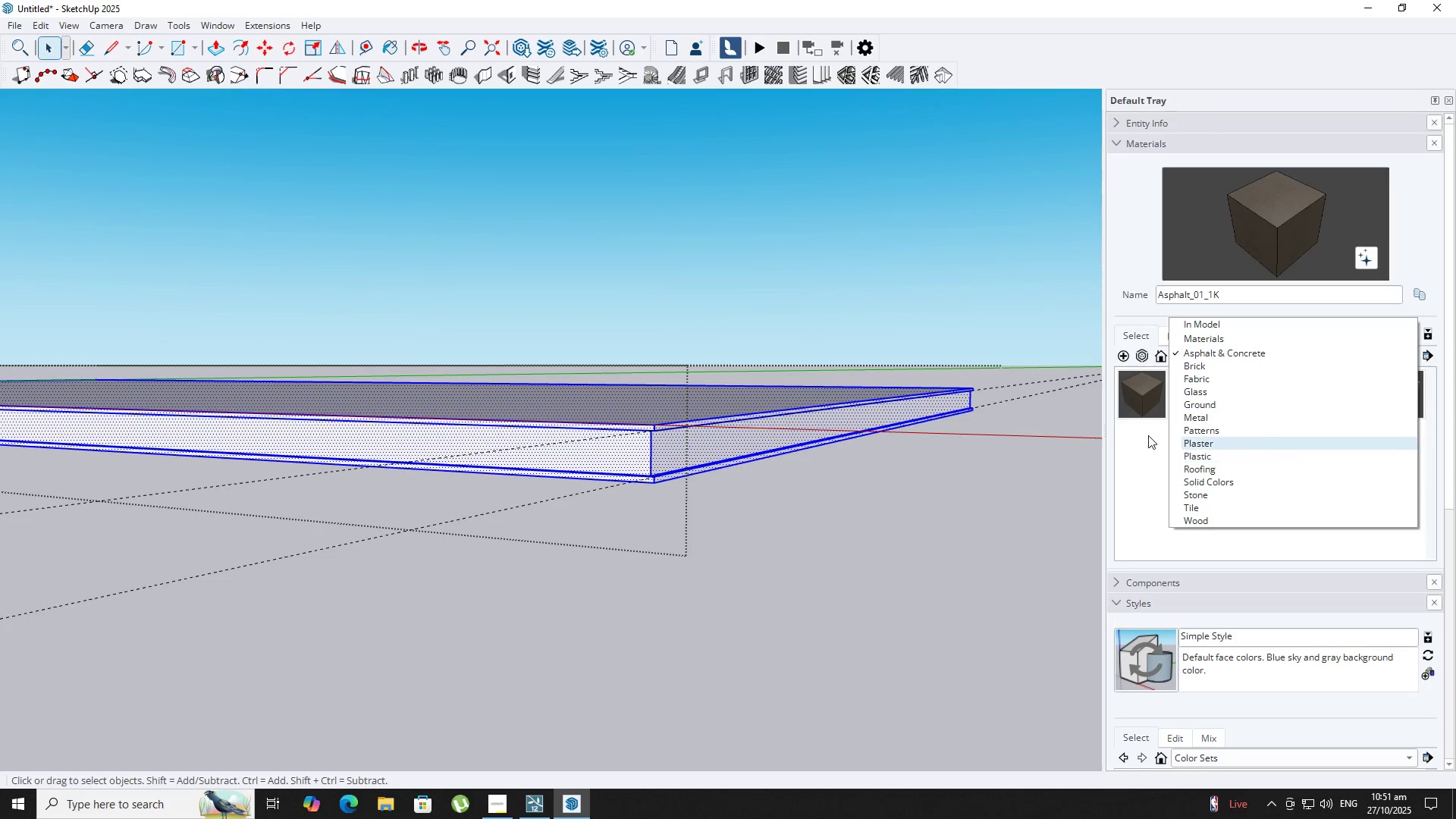 
hold_key(key=ShiftLeft, duration=0.72)
left_click([704, 401])
 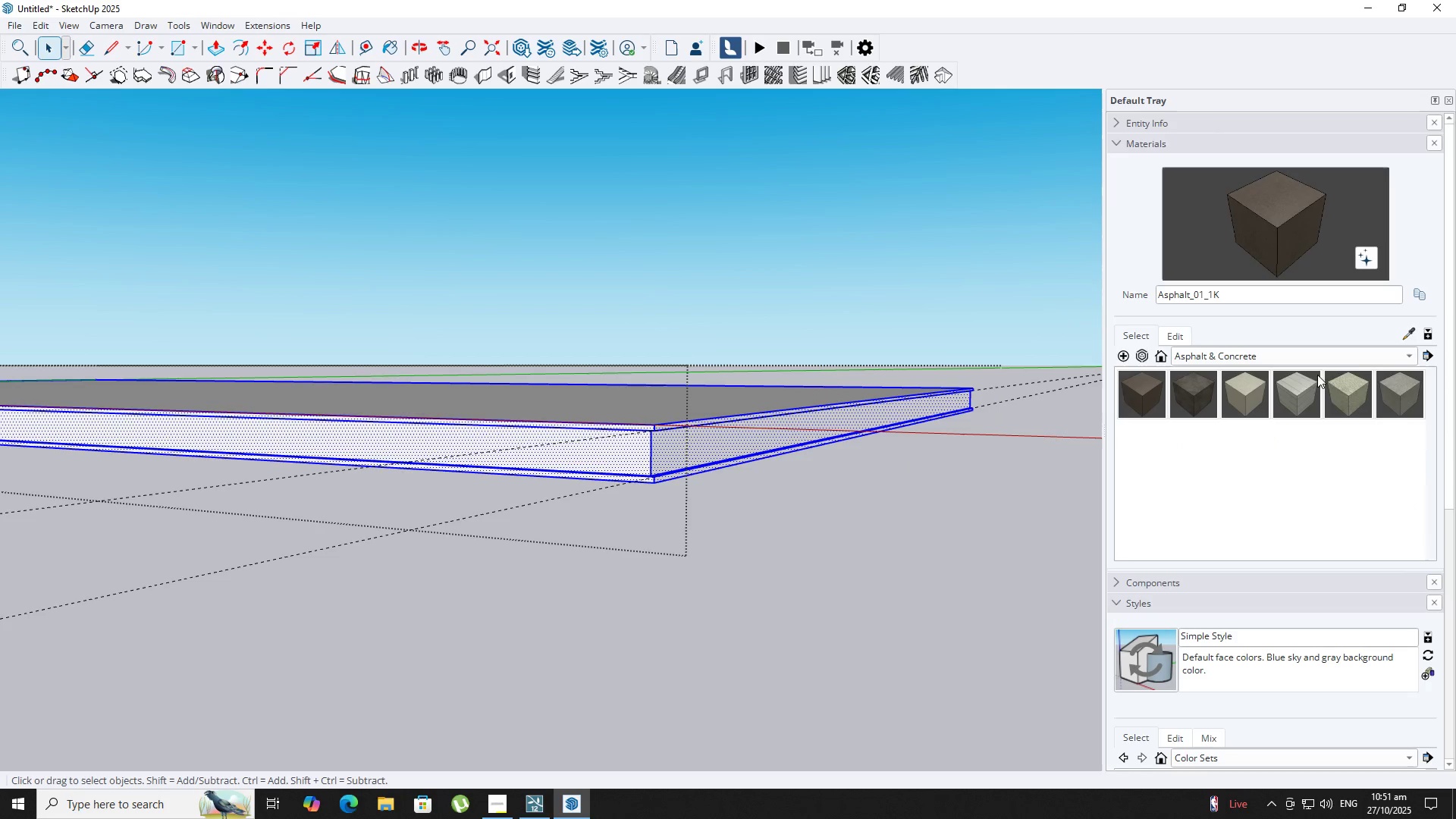 
left_click([1298, 357])
 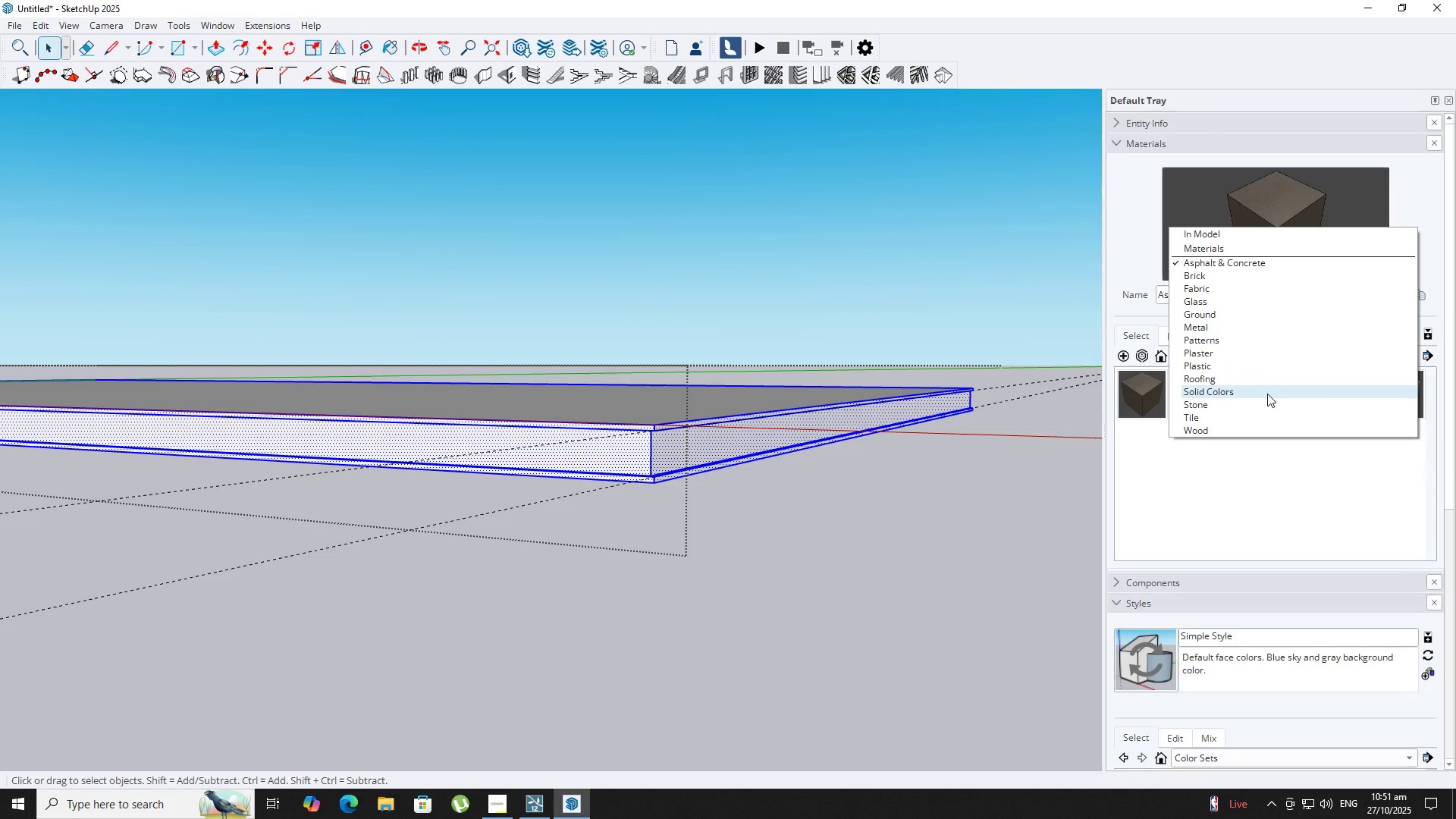 
left_click([1267, 394])
 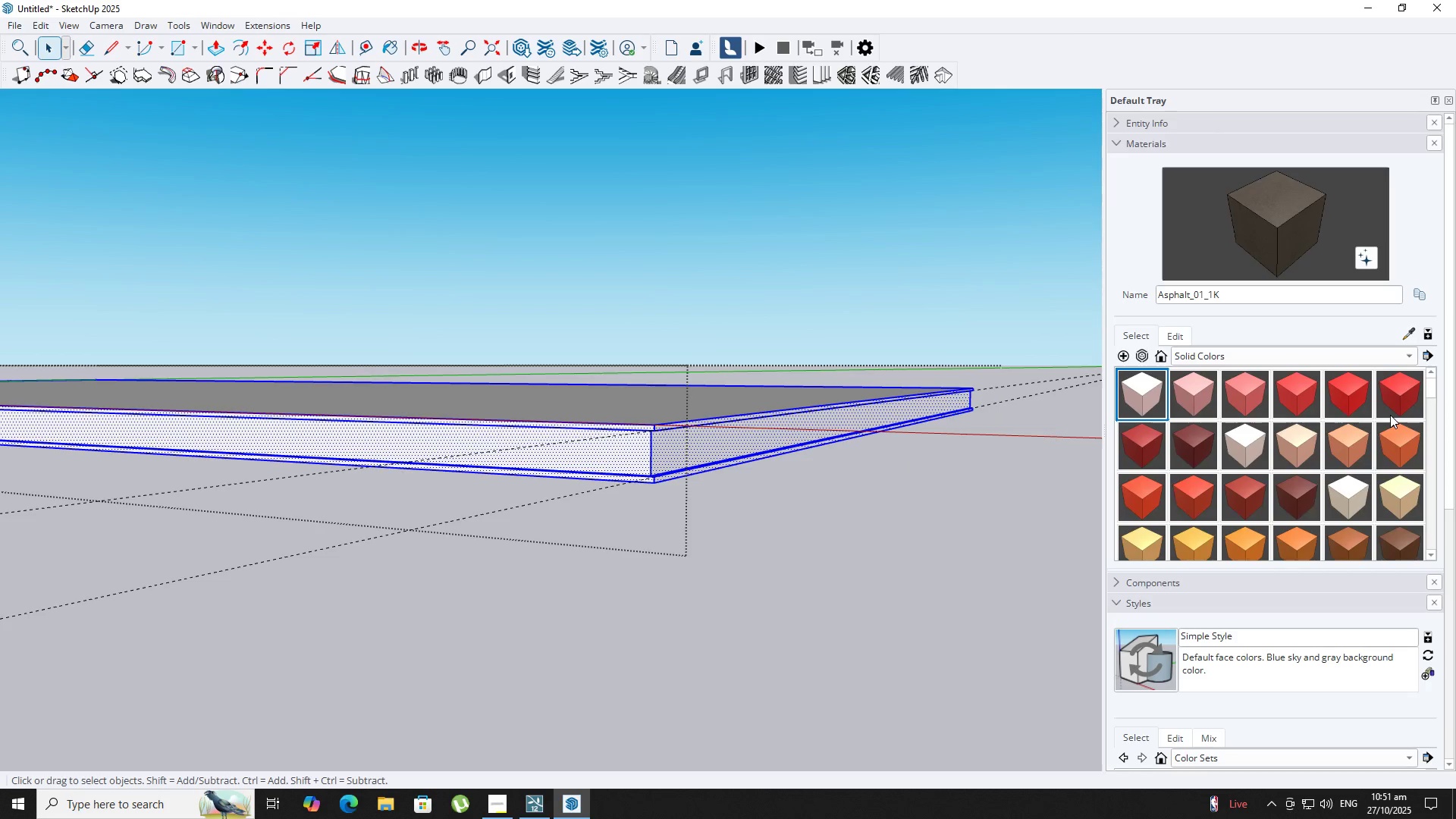 
wait(36.07)
 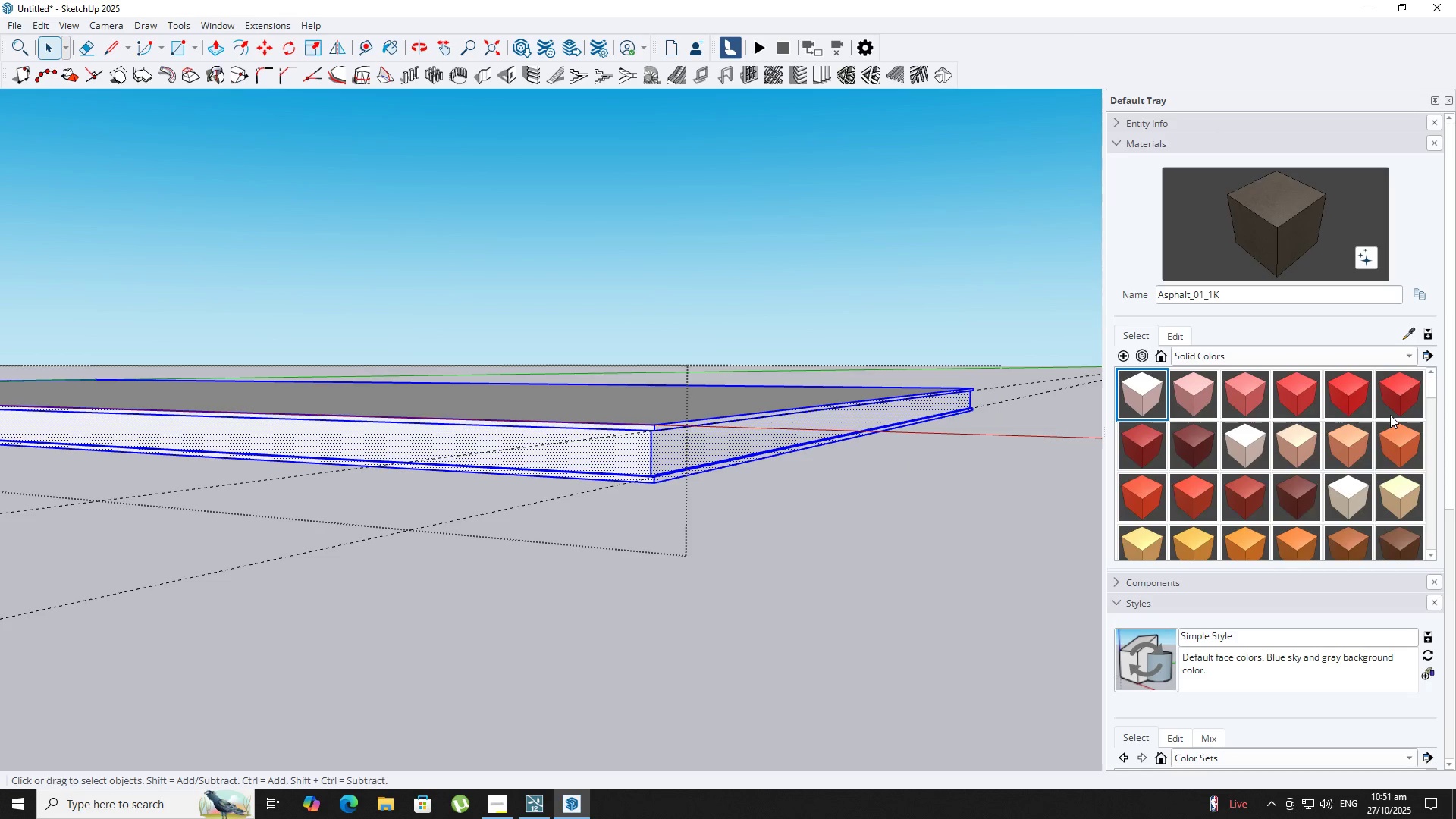 
scroll: coordinate [1269, 462], scroll_direction: down, amount: 19.0
 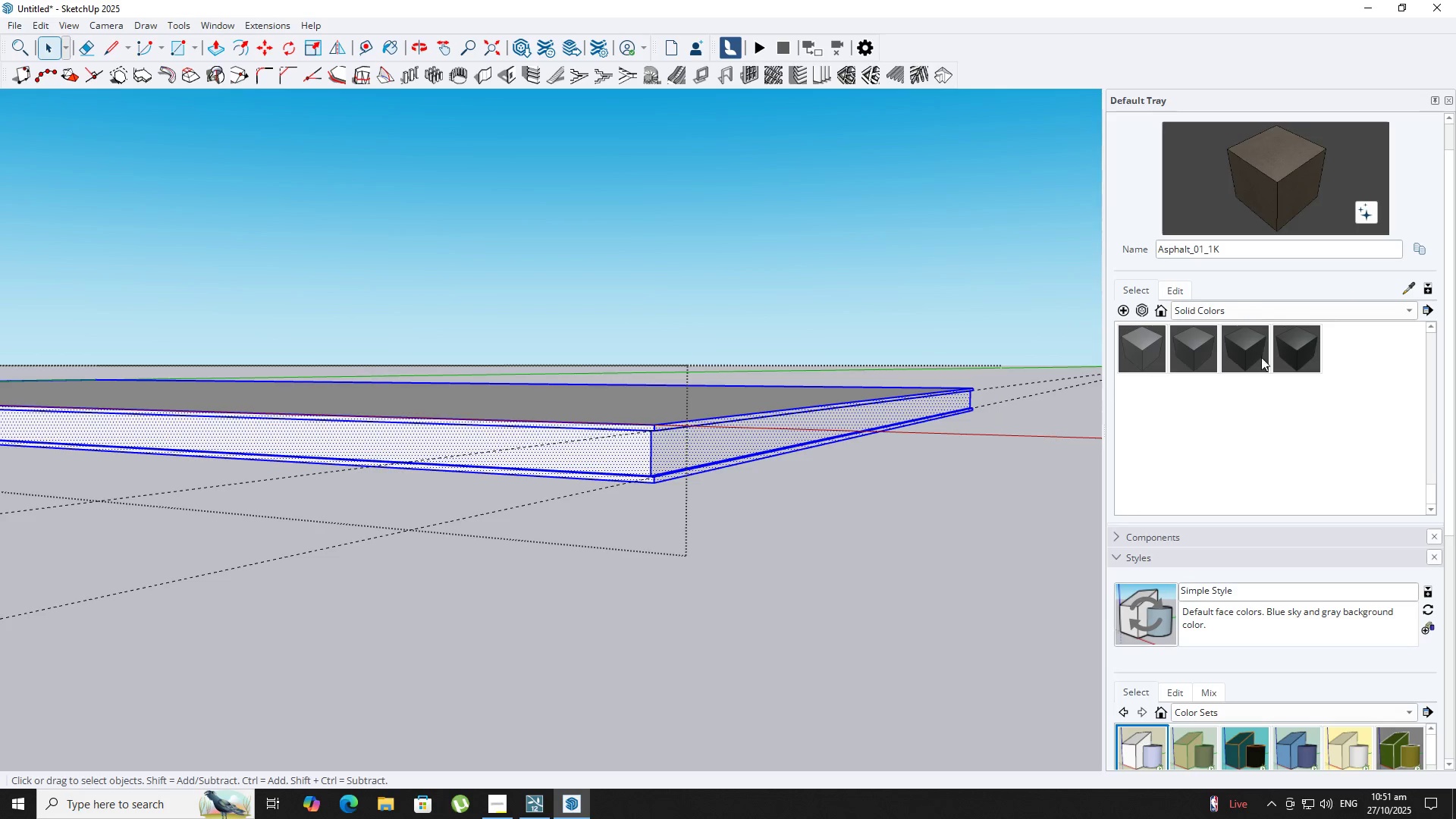 
left_click([1248, 349])
 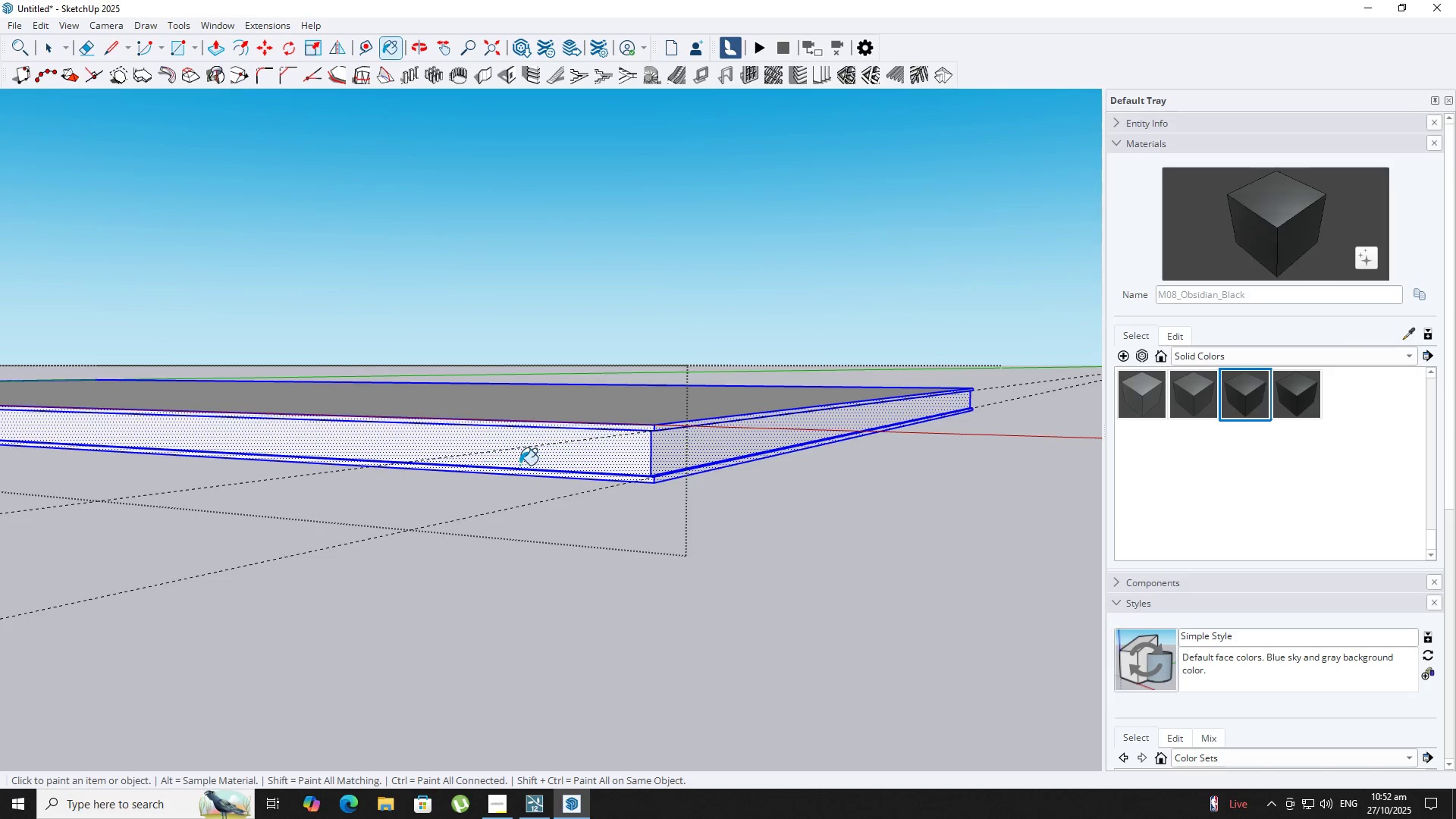 
left_click([520, 465])
 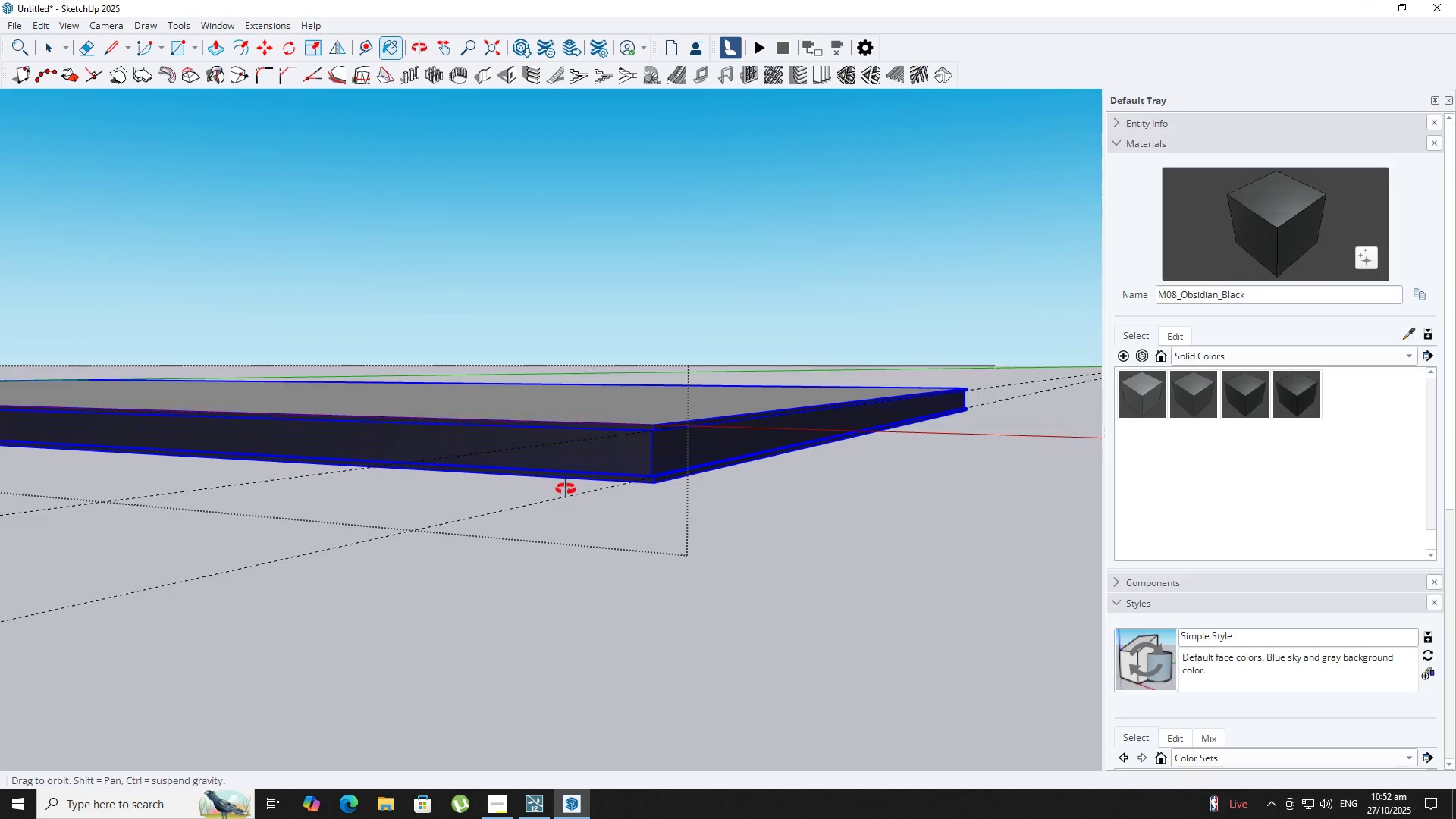 
key(Space)
 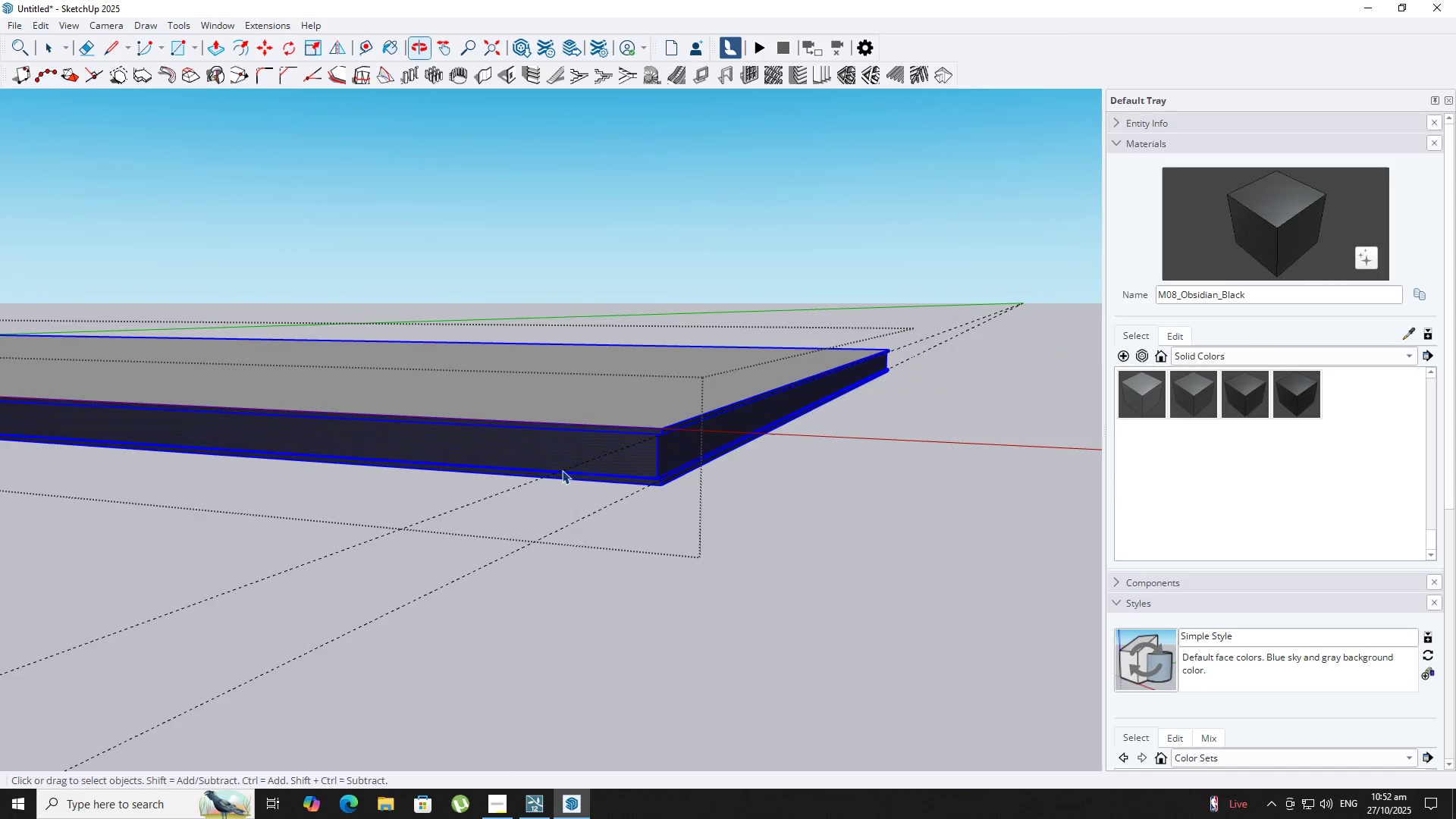 
key(Escape)
 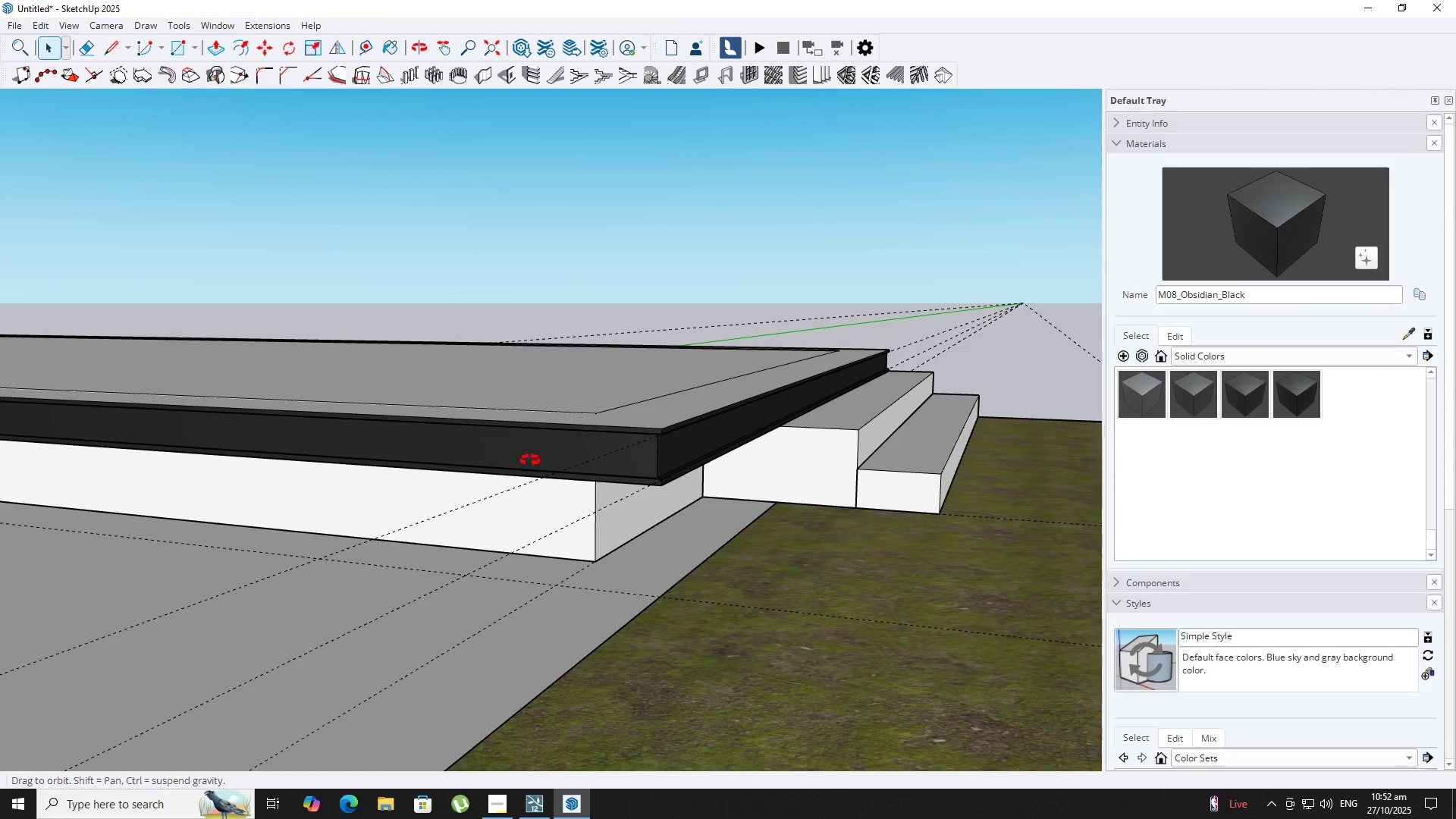 
scroll: coordinate [526, 594], scroll_direction: down, amount: 15.0
 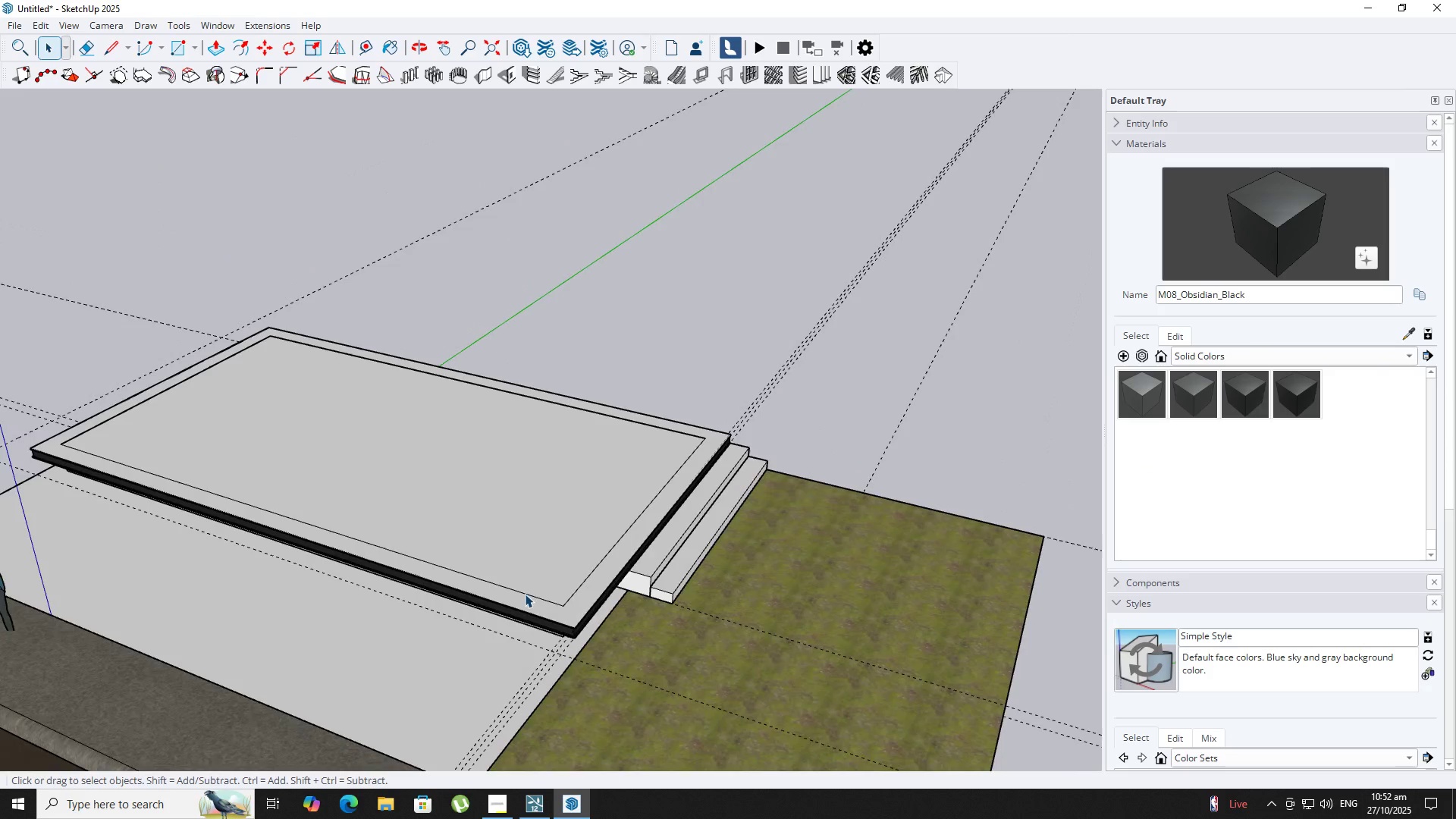 
key(Shift+ShiftLeft)
 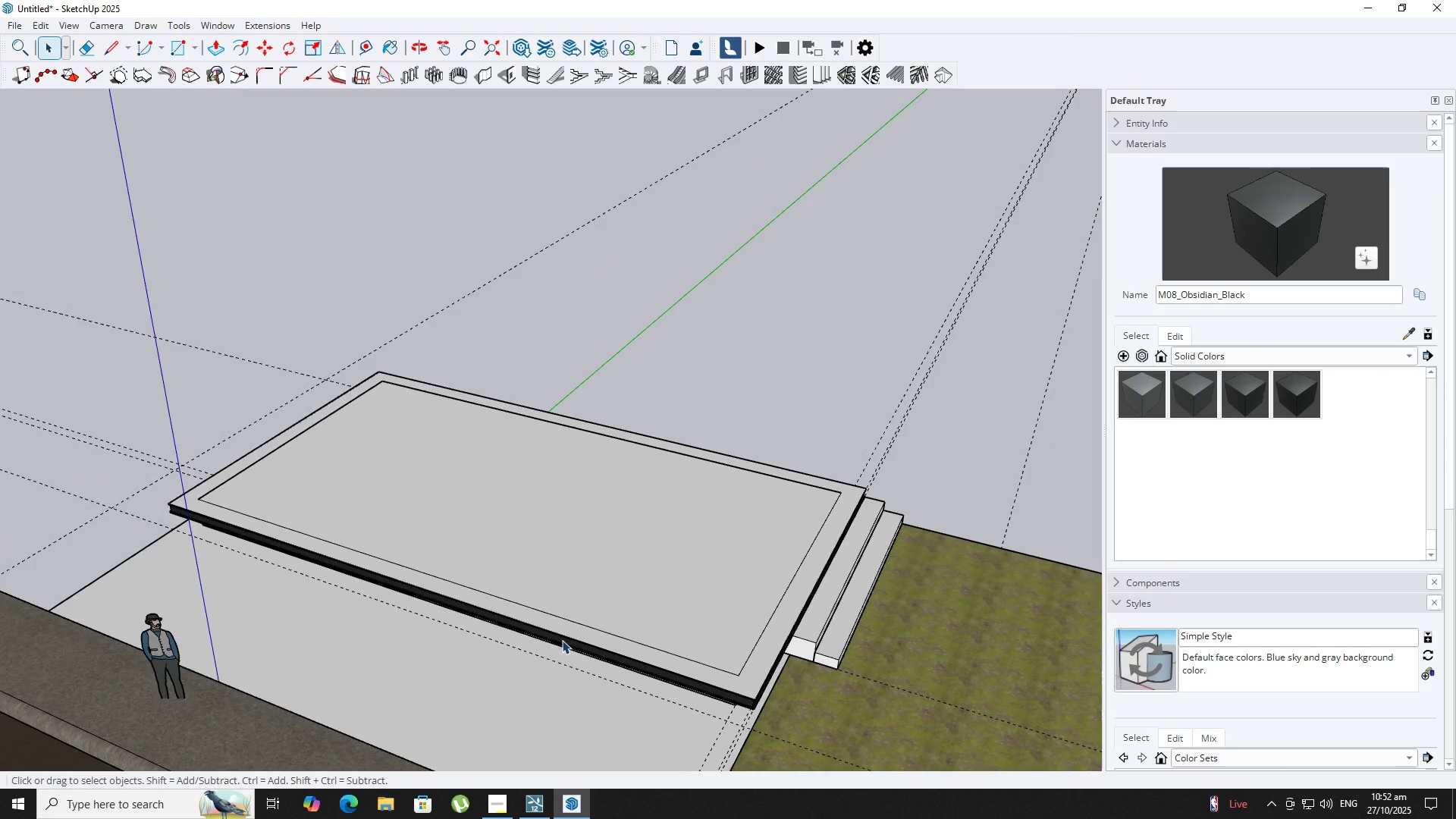 
scroll: coordinate [491, 603], scroll_direction: up, amount: 4.0
 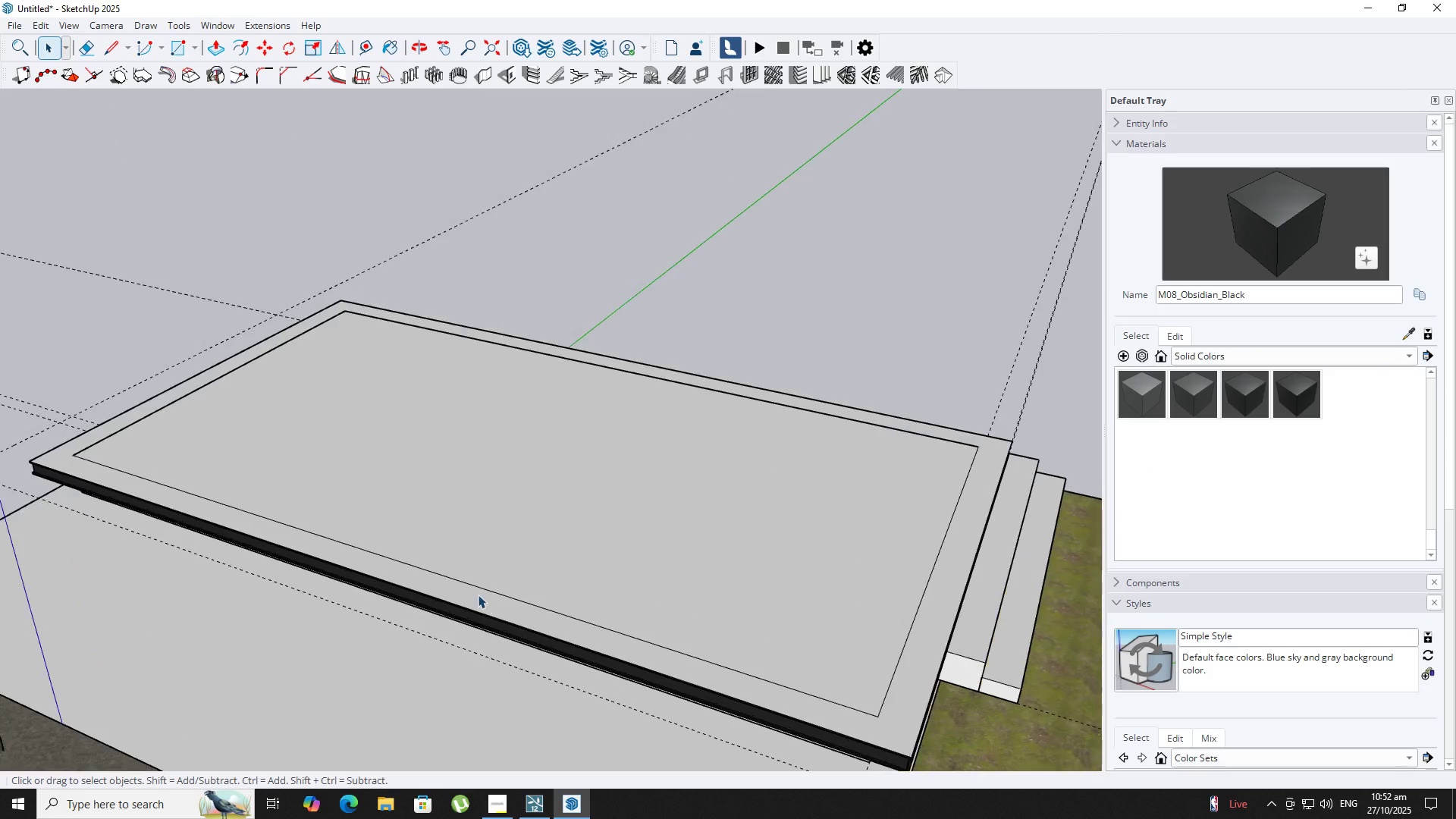 
key(Space)
 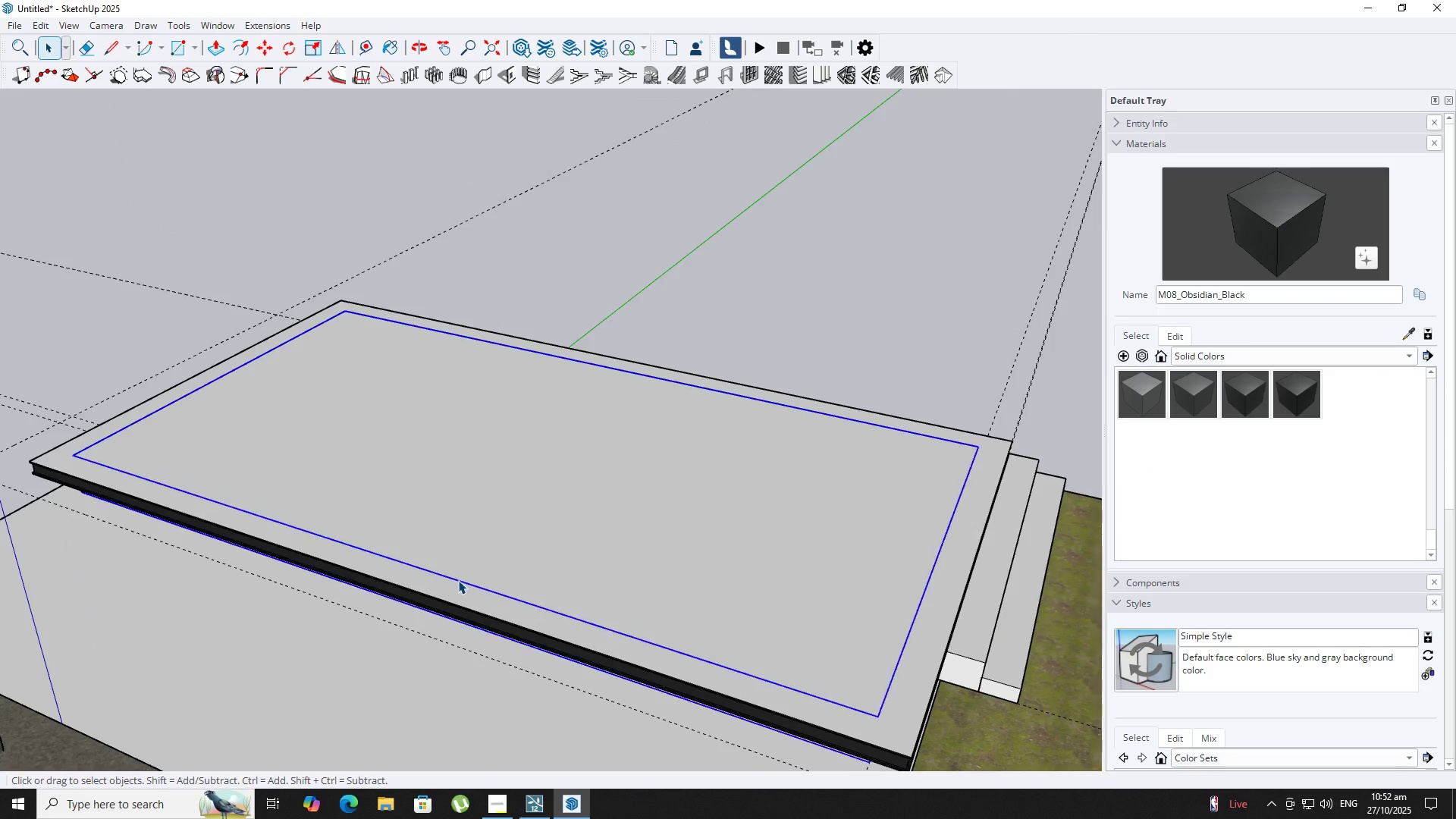 
double_click([458, 581])
 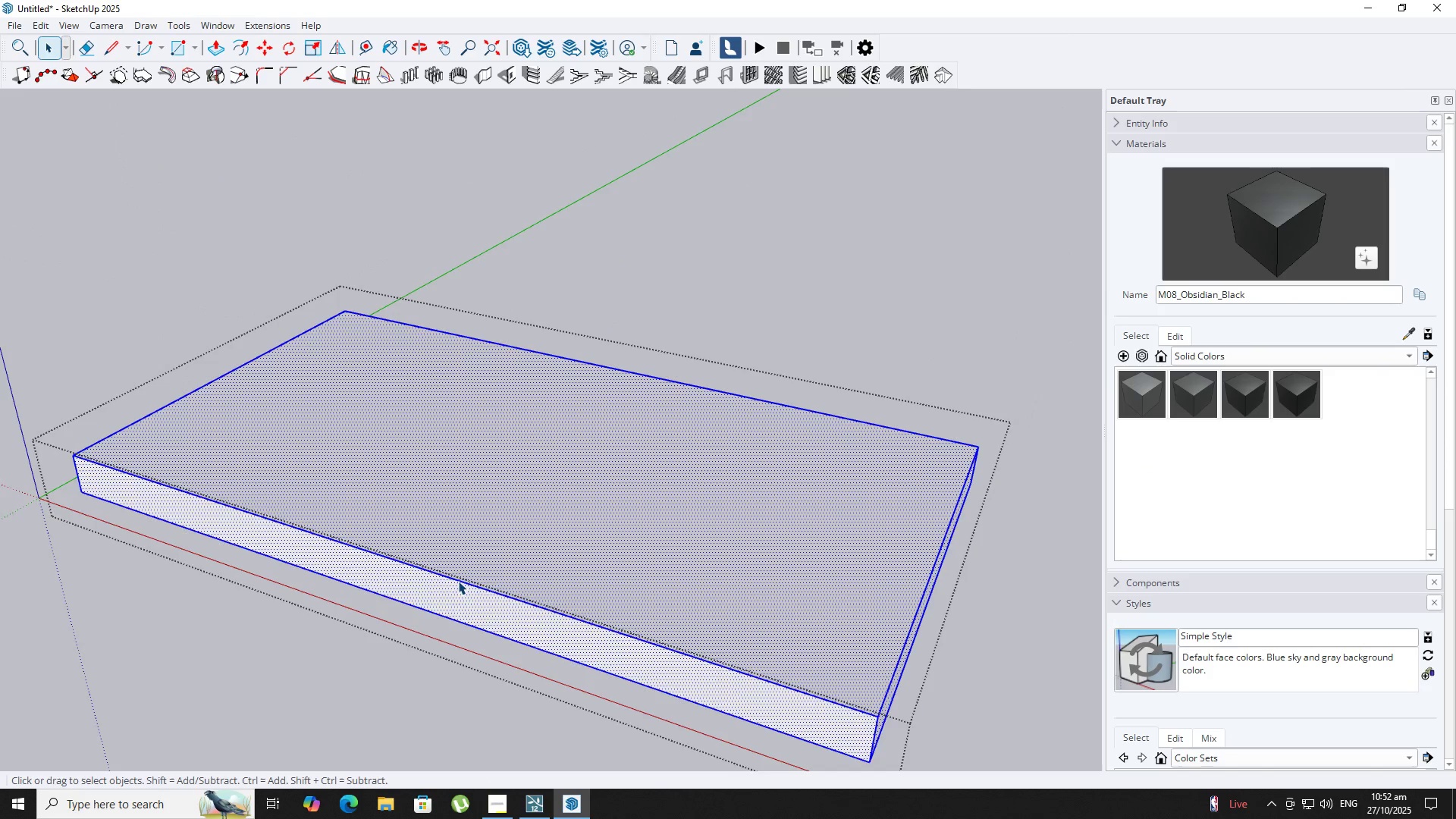 
triple_click([458, 581])
 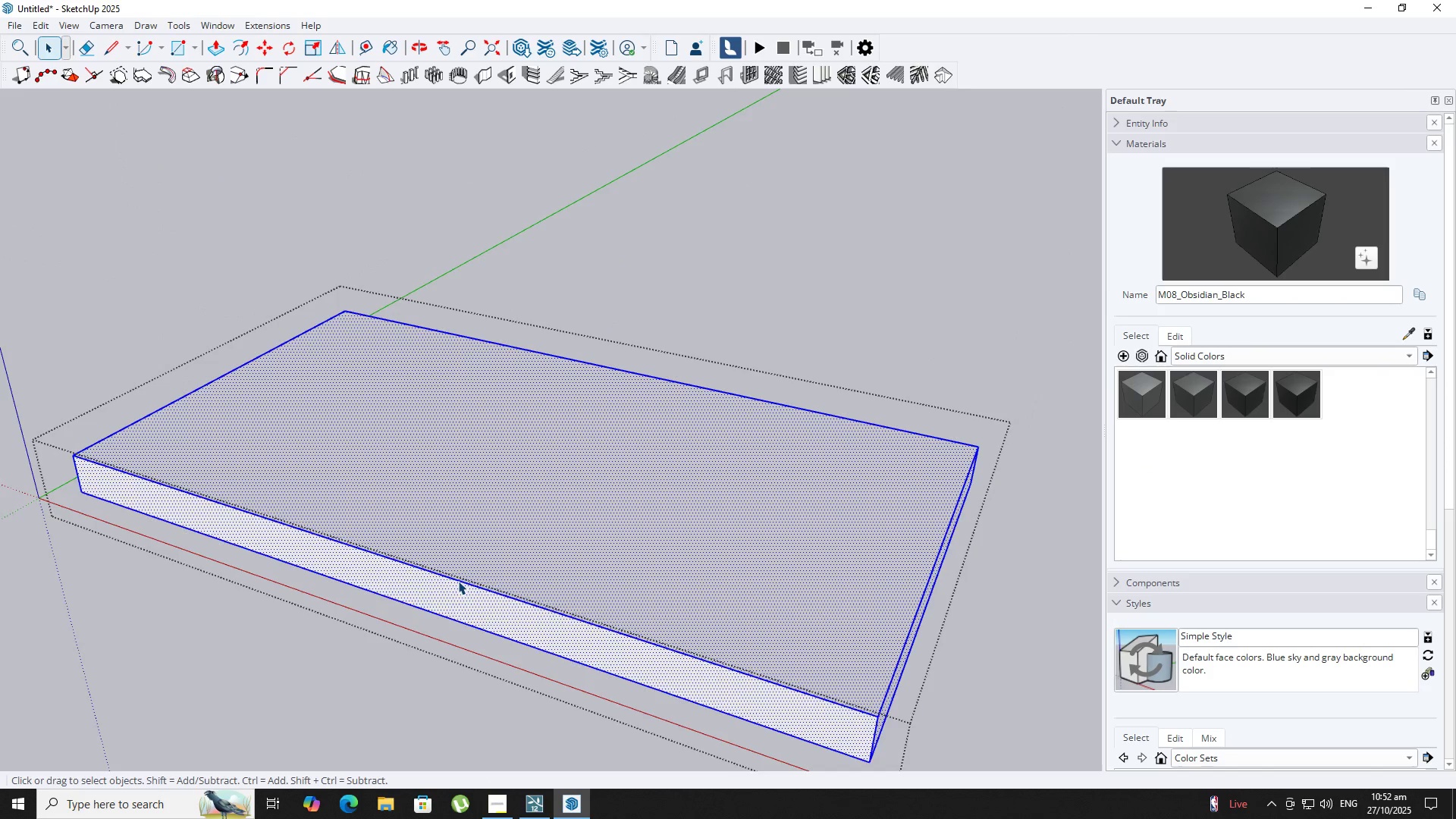 
key(Backquote)
 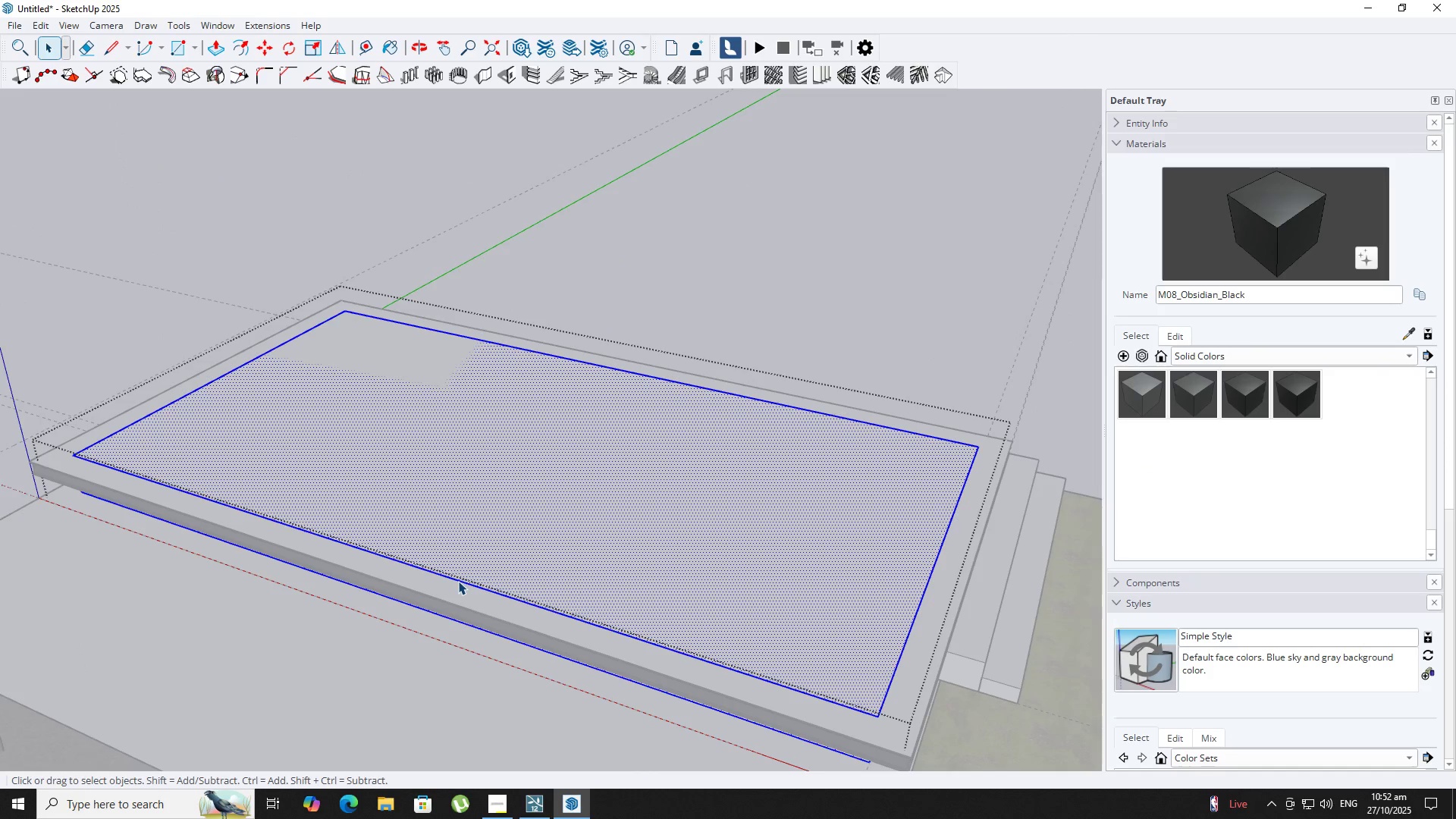 
key(Backquote)
 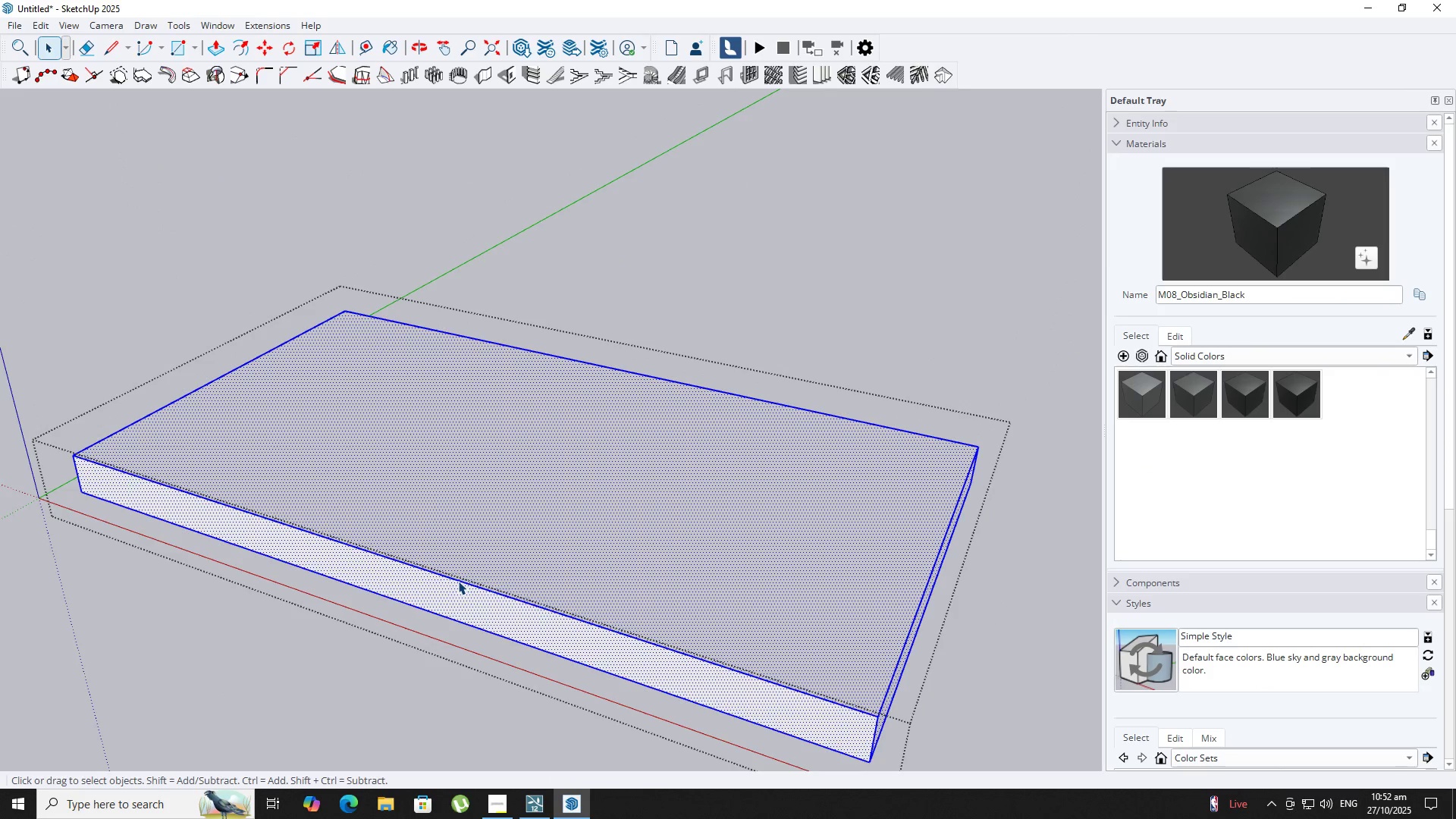 
key(Backquote)
 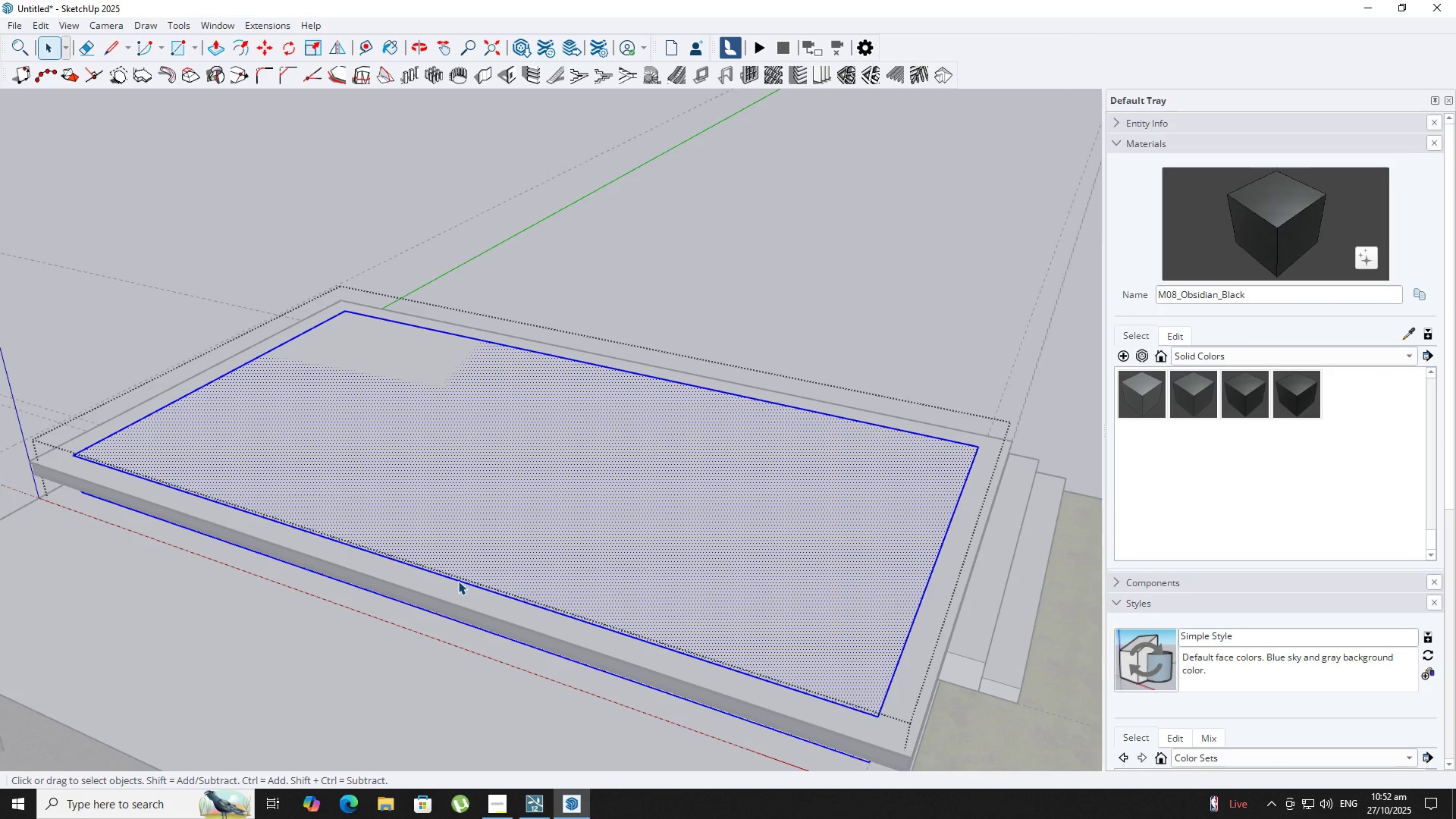 
key(Space)
 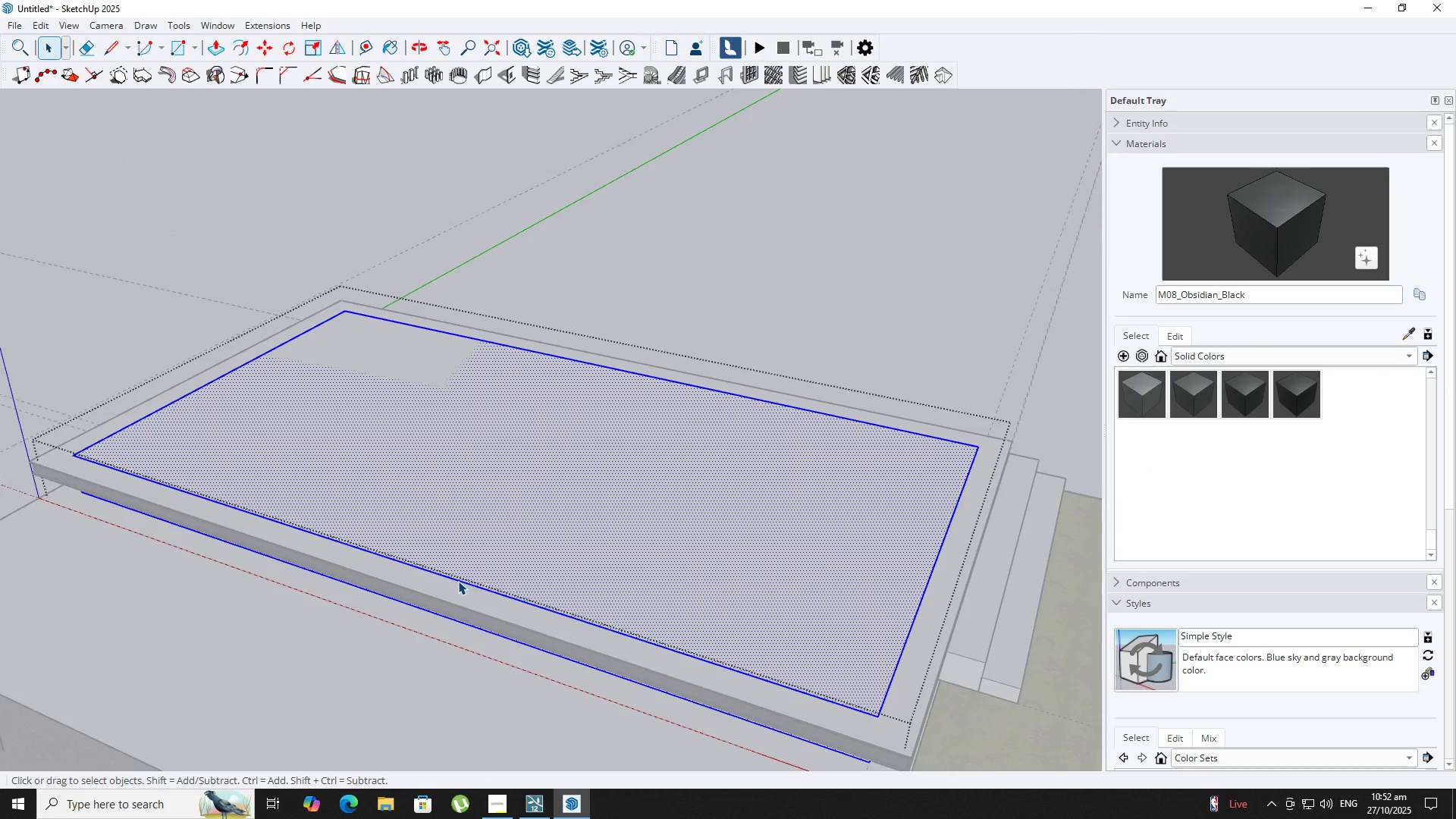 
key(Escape)
 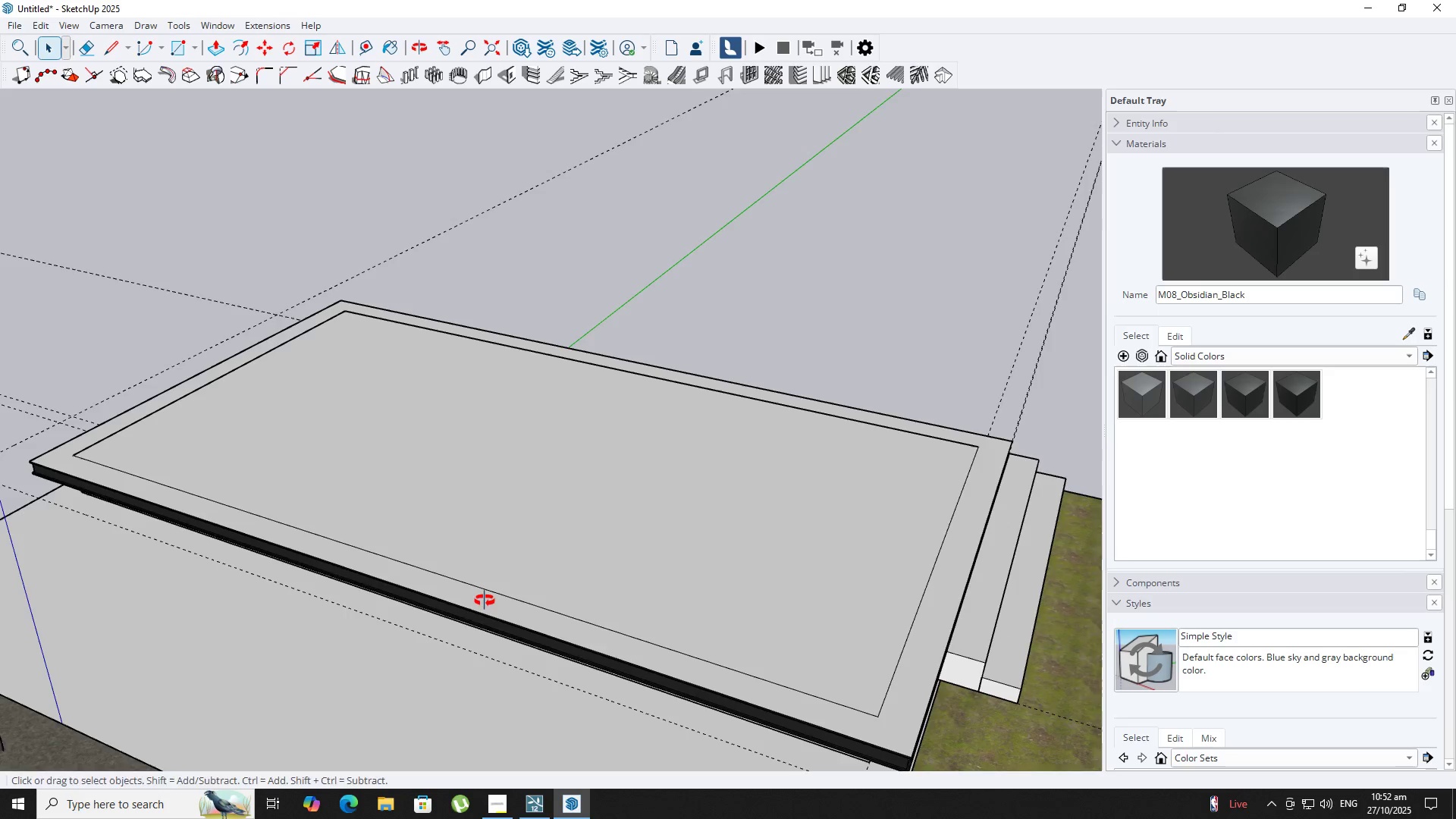 
key(T)
 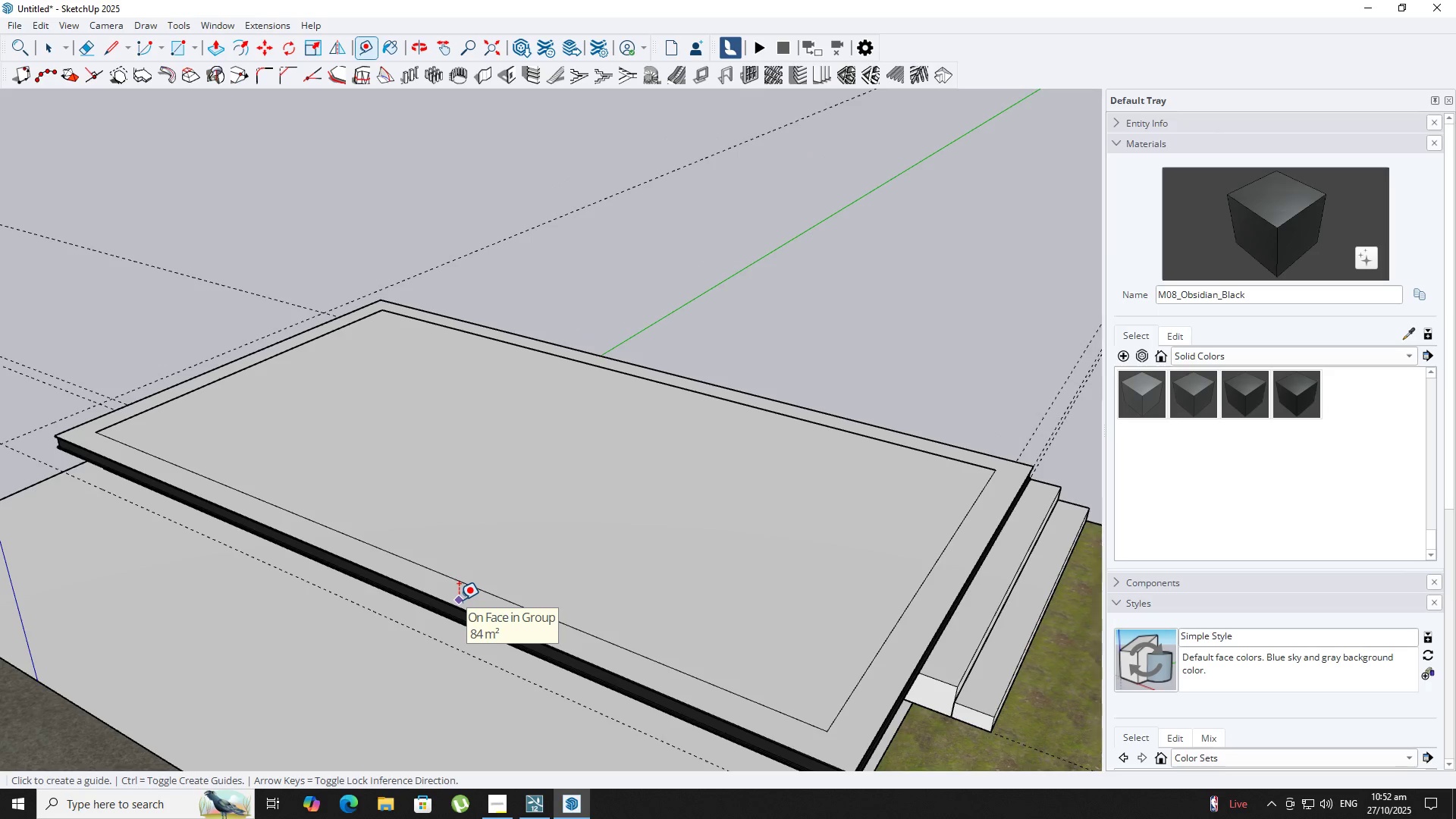 
scroll: coordinate [454, 626], scroll_direction: up, amount: 16.0
 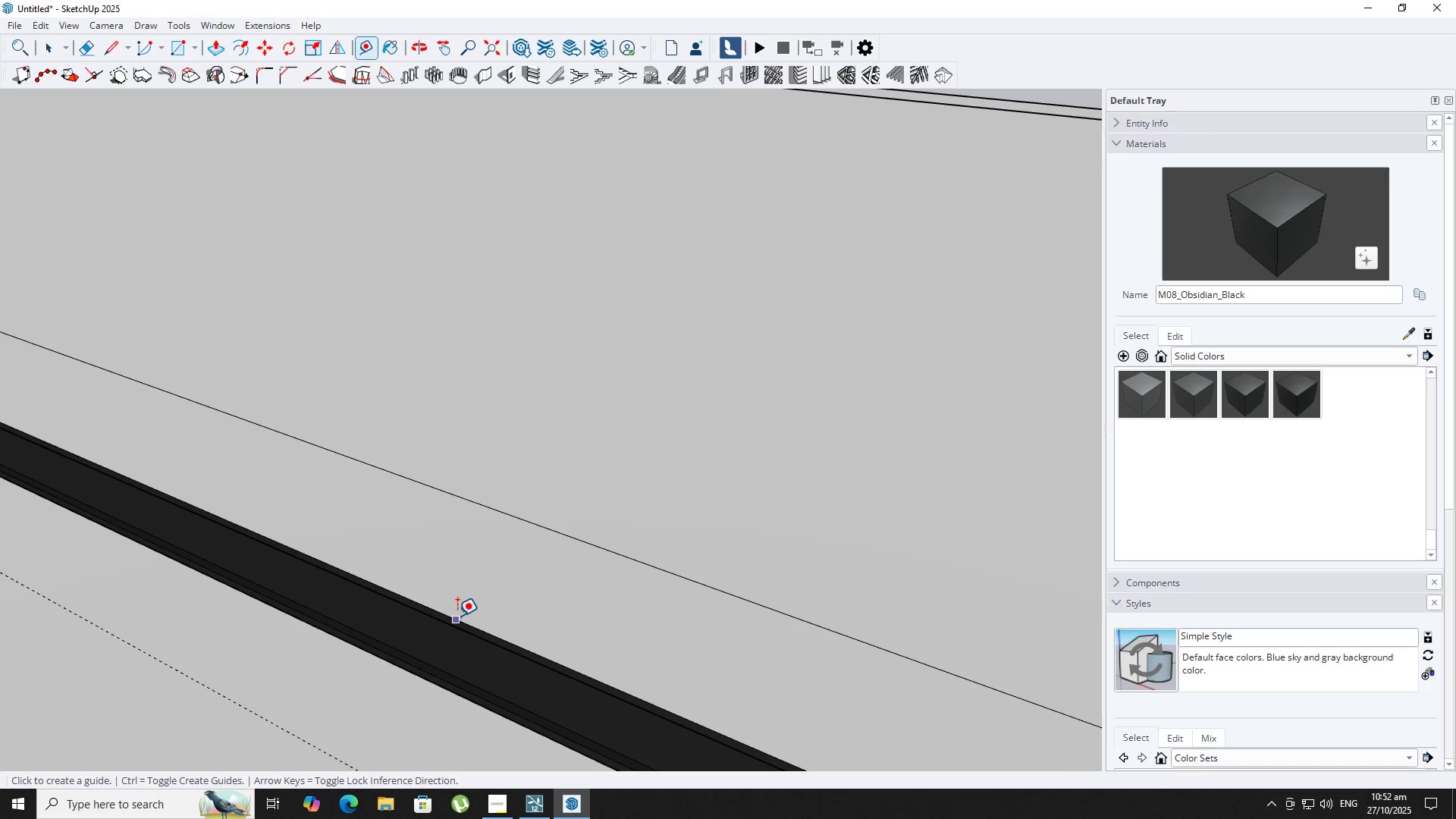 
left_click([457, 616])
 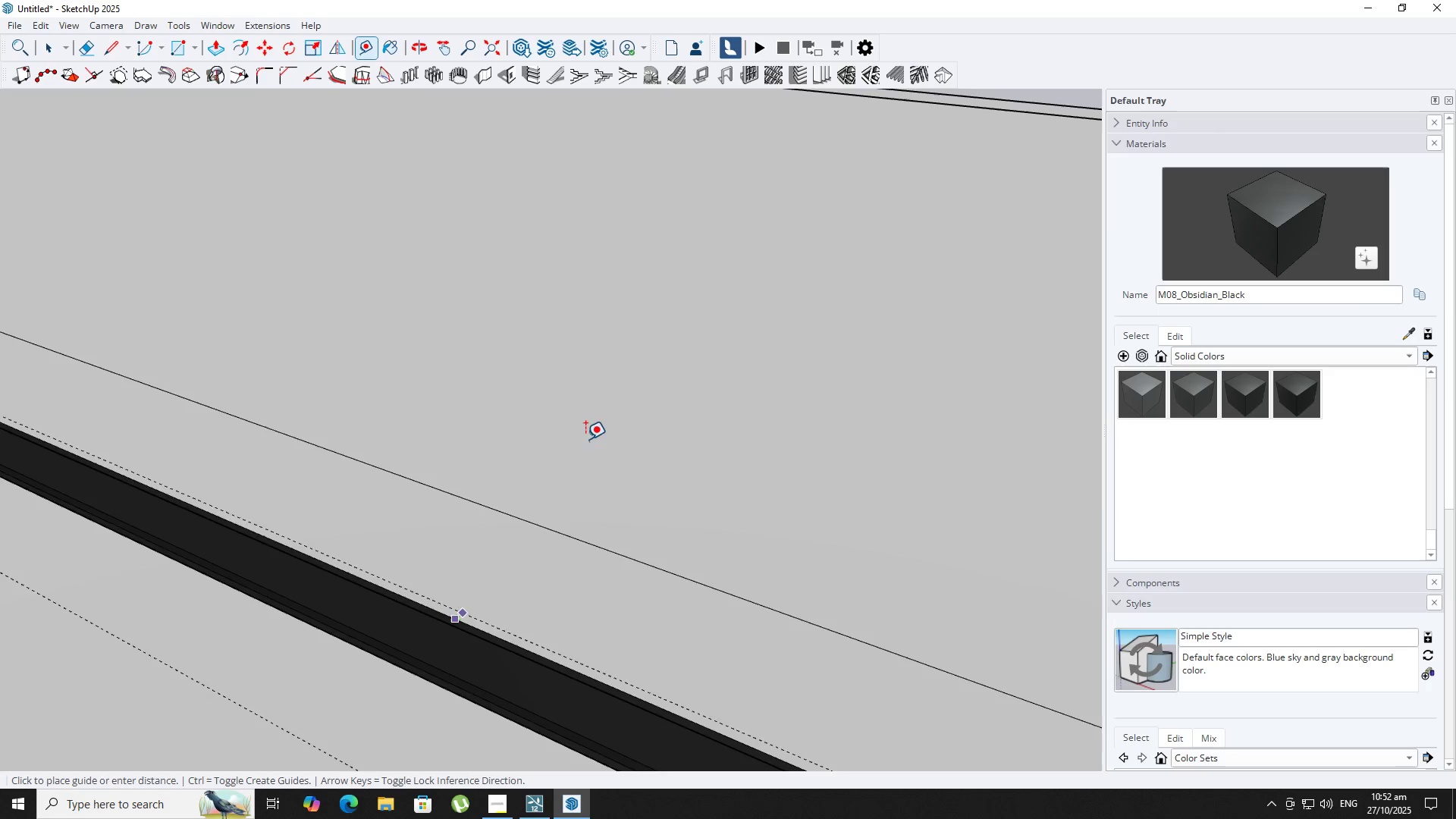 
scroll: coordinate [617, 381], scroll_direction: down, amount: 4.0
 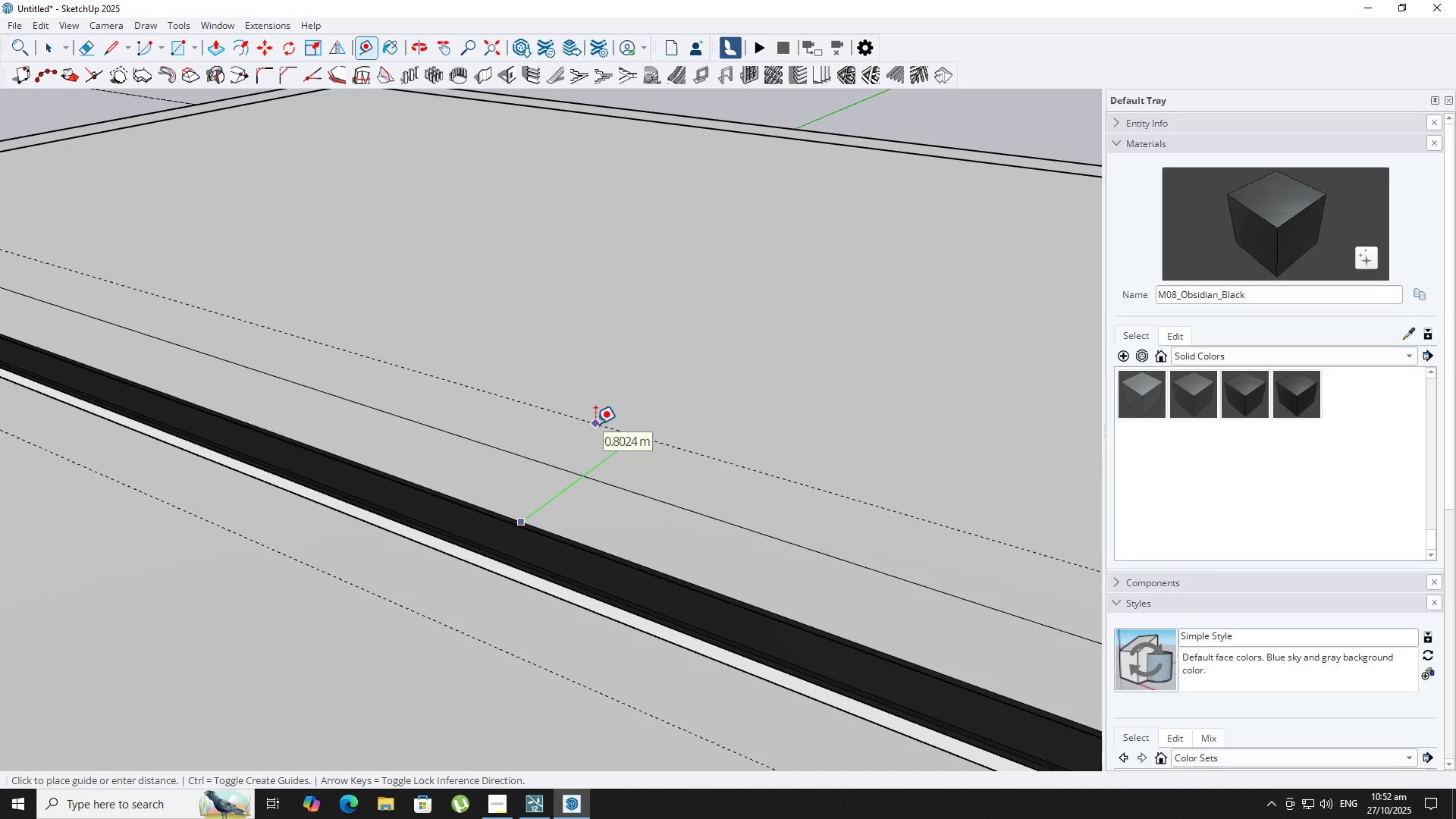 
key(Numpad2)
 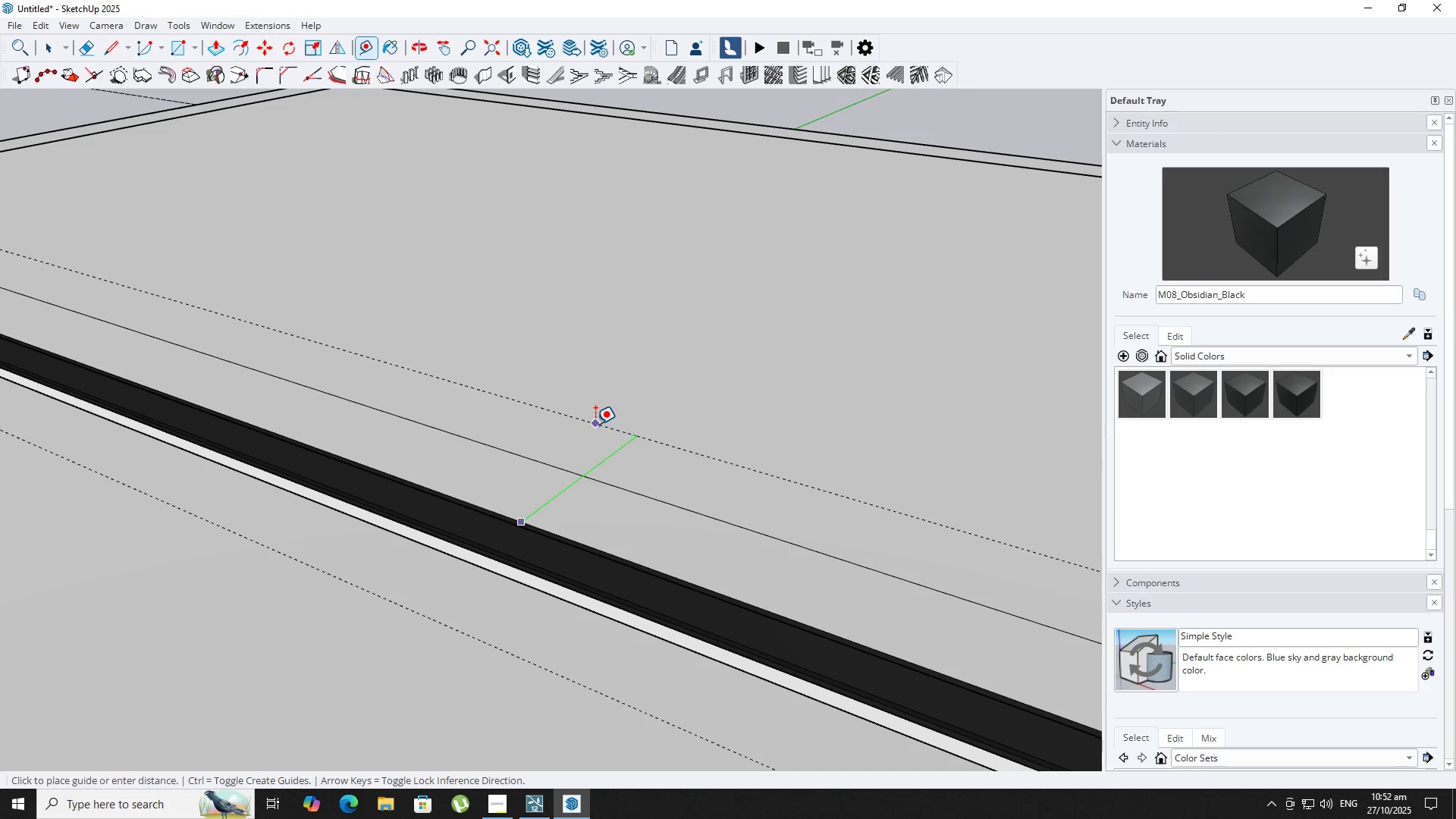 
key(NumpadEnter)
 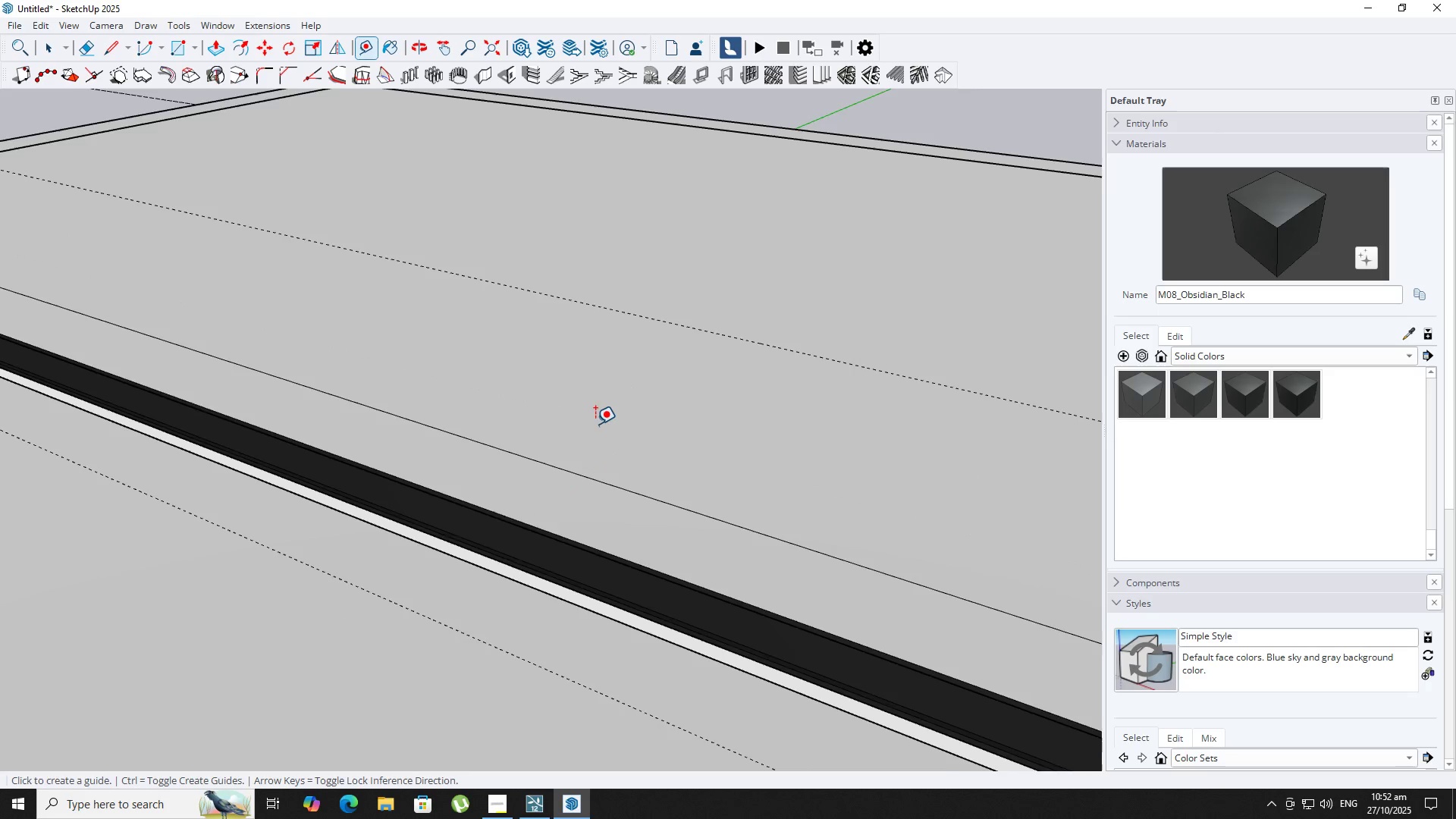 
scroll: coordinate [635, 533], scroll_direction: down, amount: 13.0
 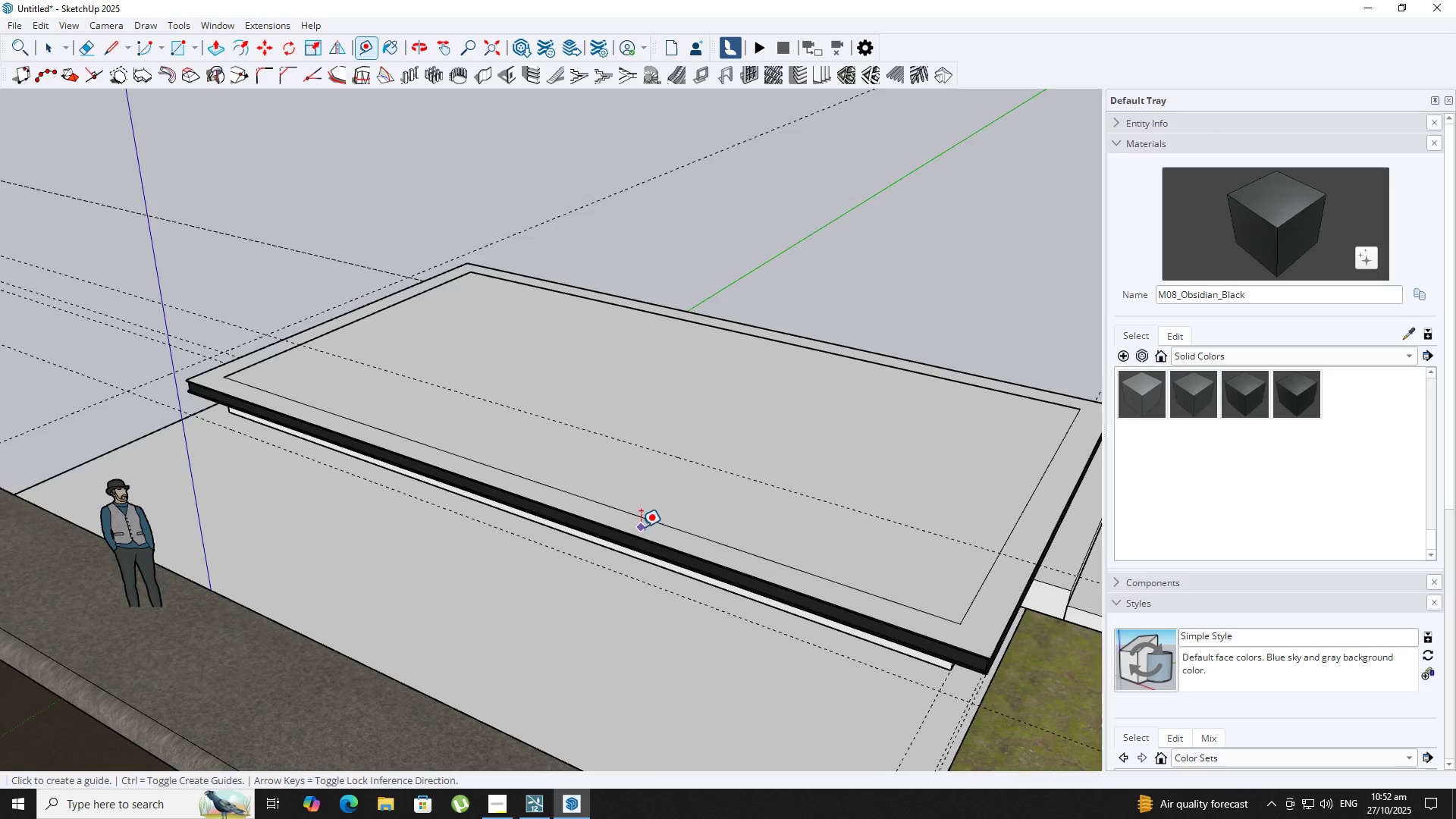 
key(Shift+ShiftLeft)
 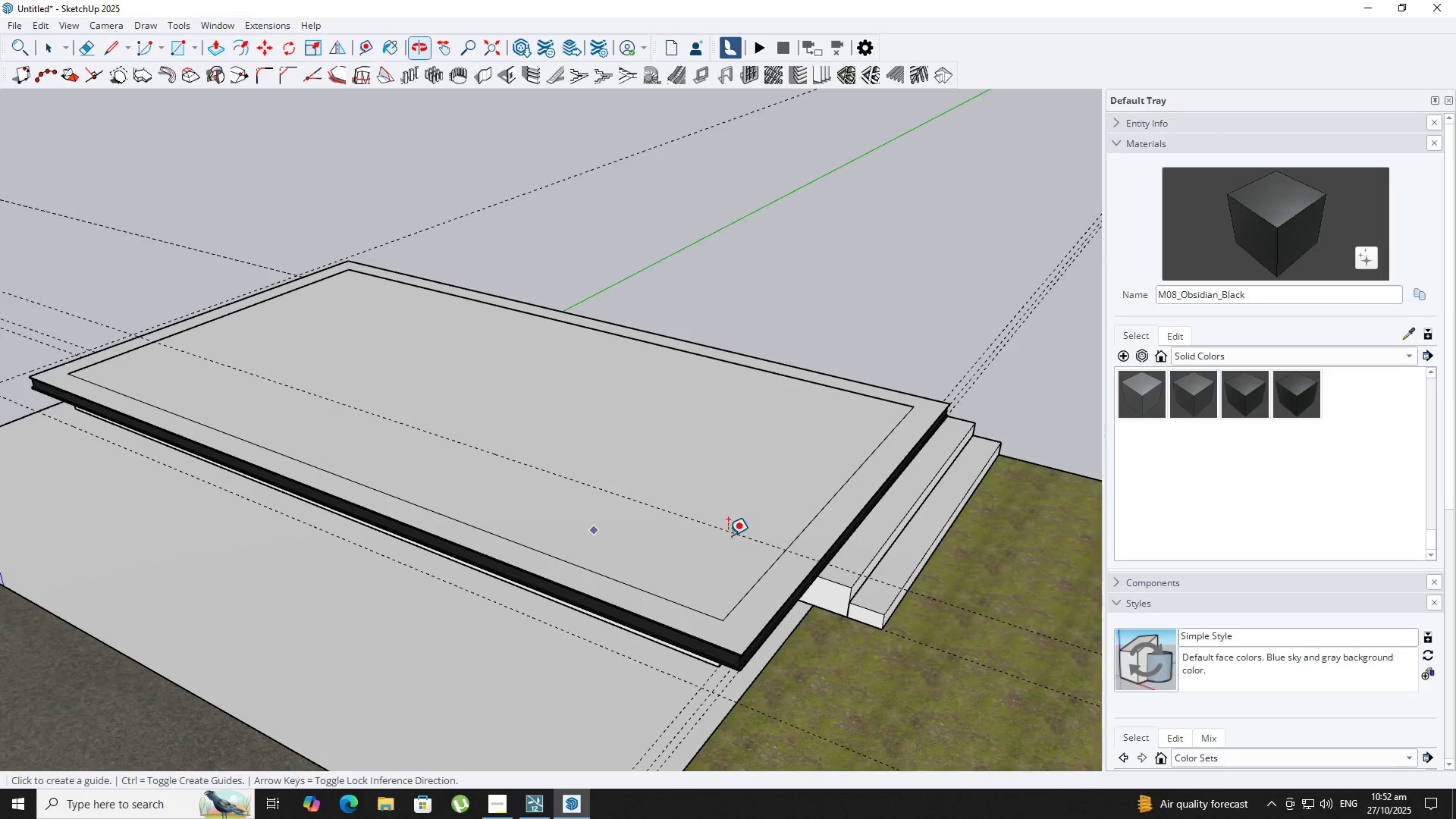 
scroll: coordinate [780, 598], scroll_direction: up, amount: 7.0
 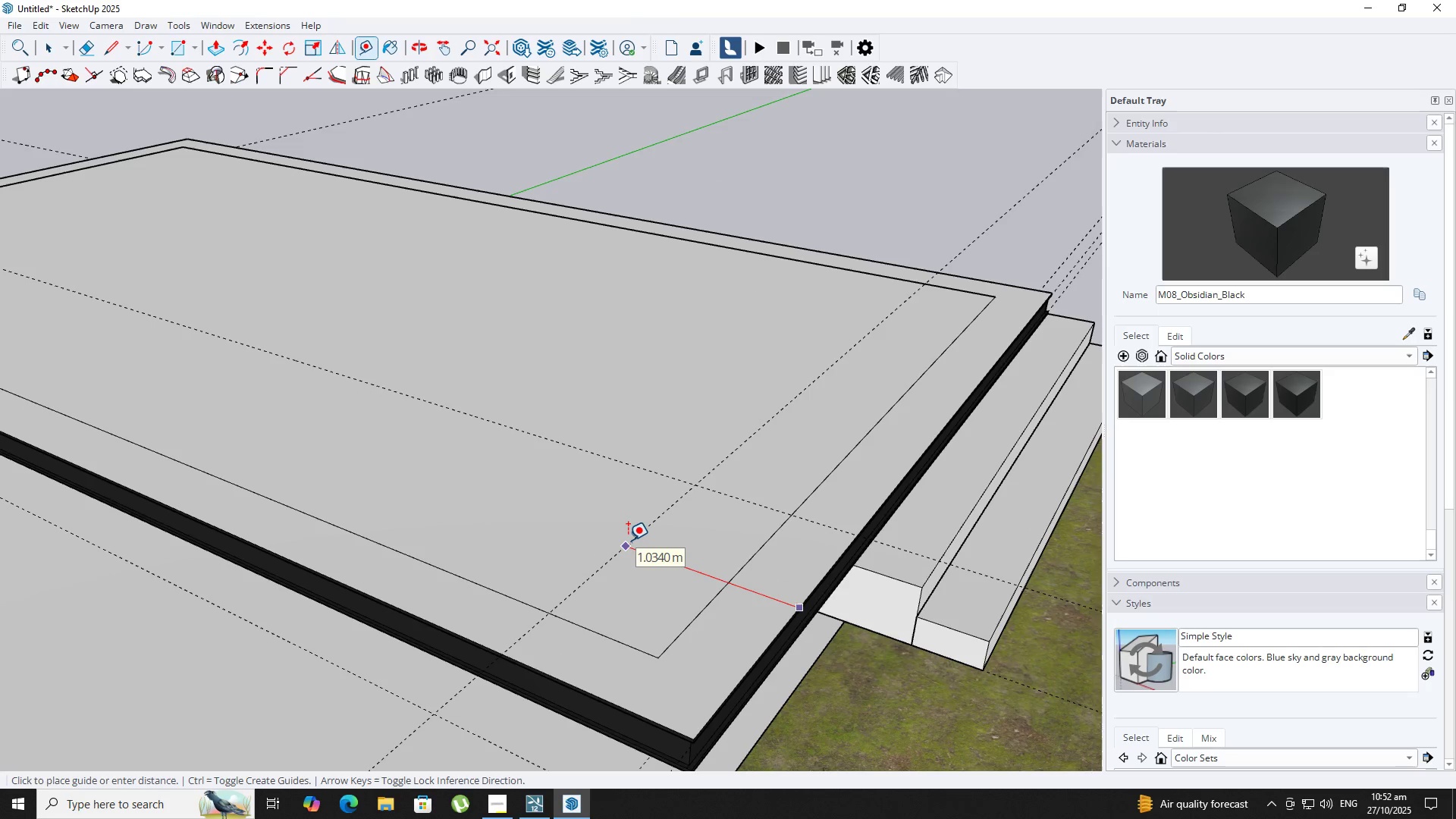 
key(Numpad2)
 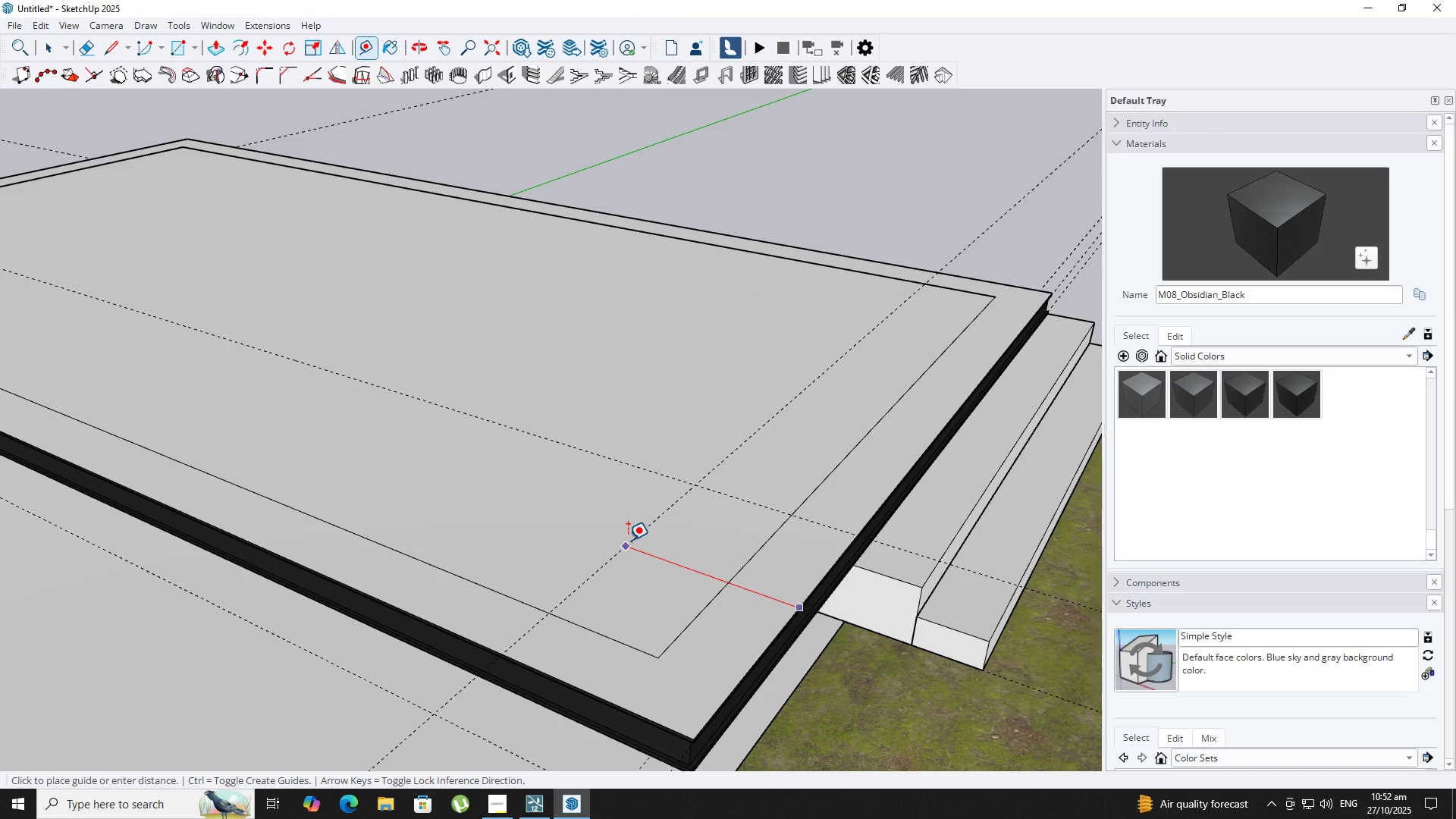 
key(NumpadEnter)
 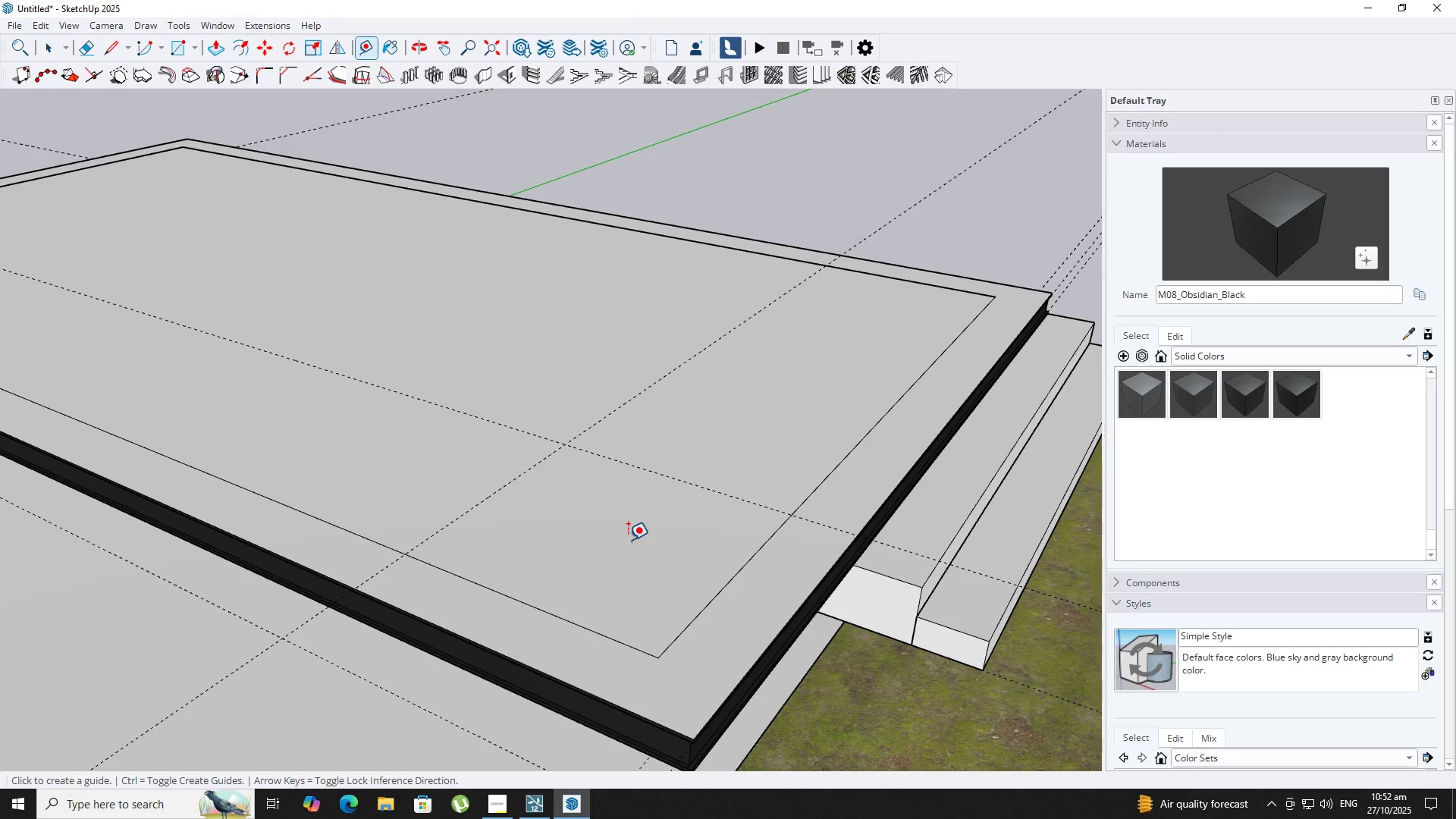 
scroll: coordinate [629, 541], scroll_direction: down, amount: 10.0
 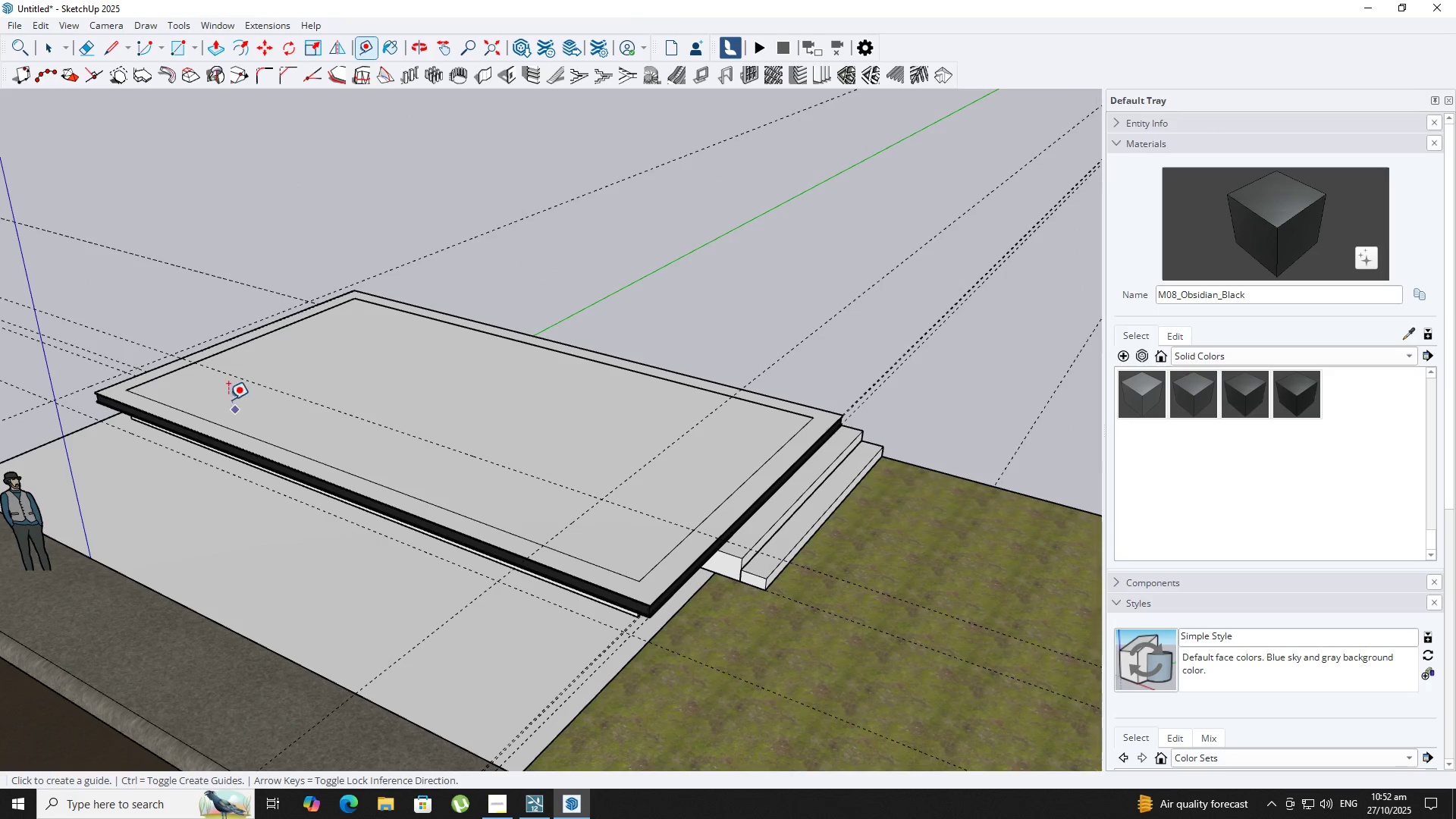 
scroll: coordinate [184, 366], scroll_direction: up, amount: 4.0
 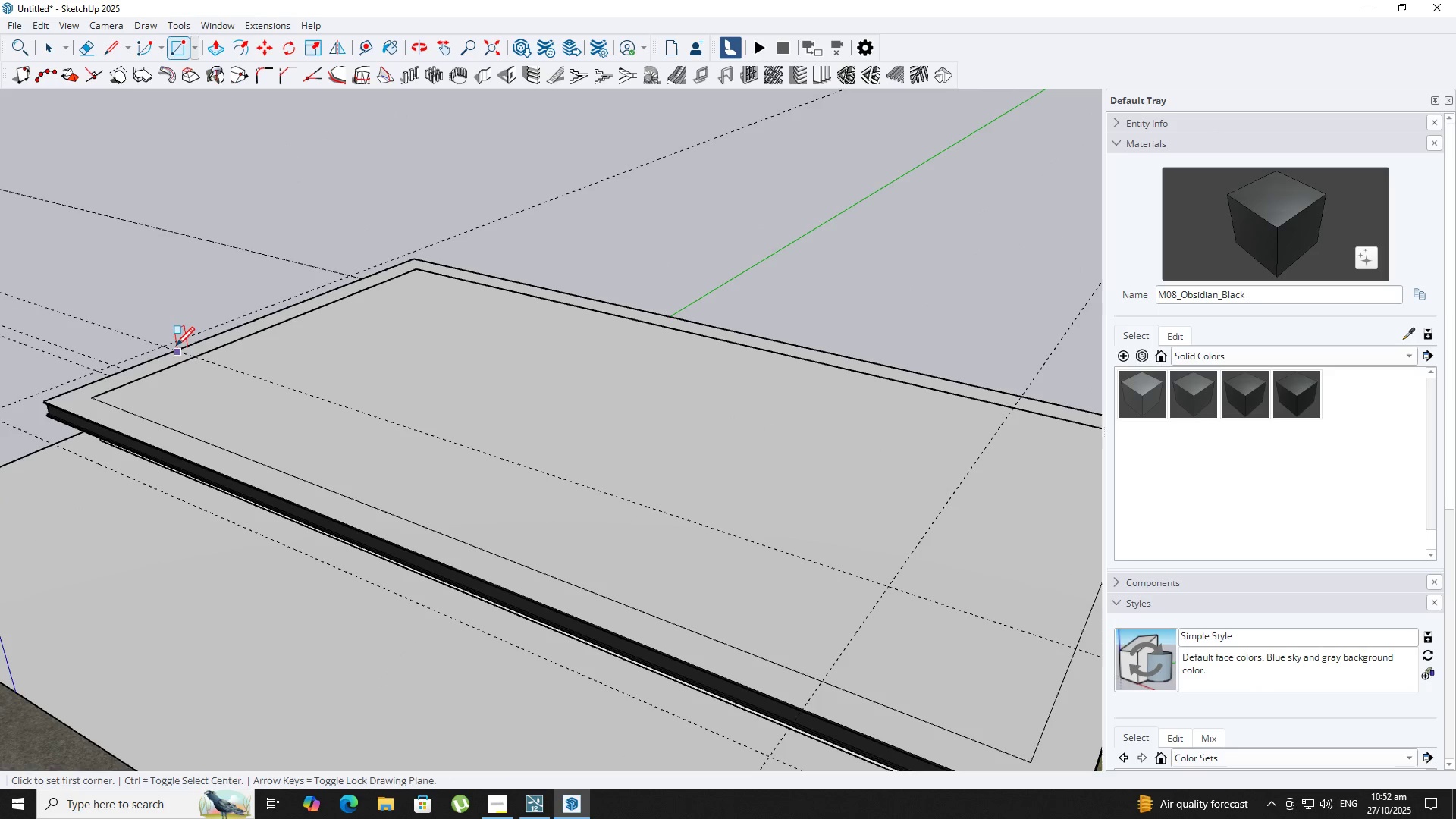 
key(R)
 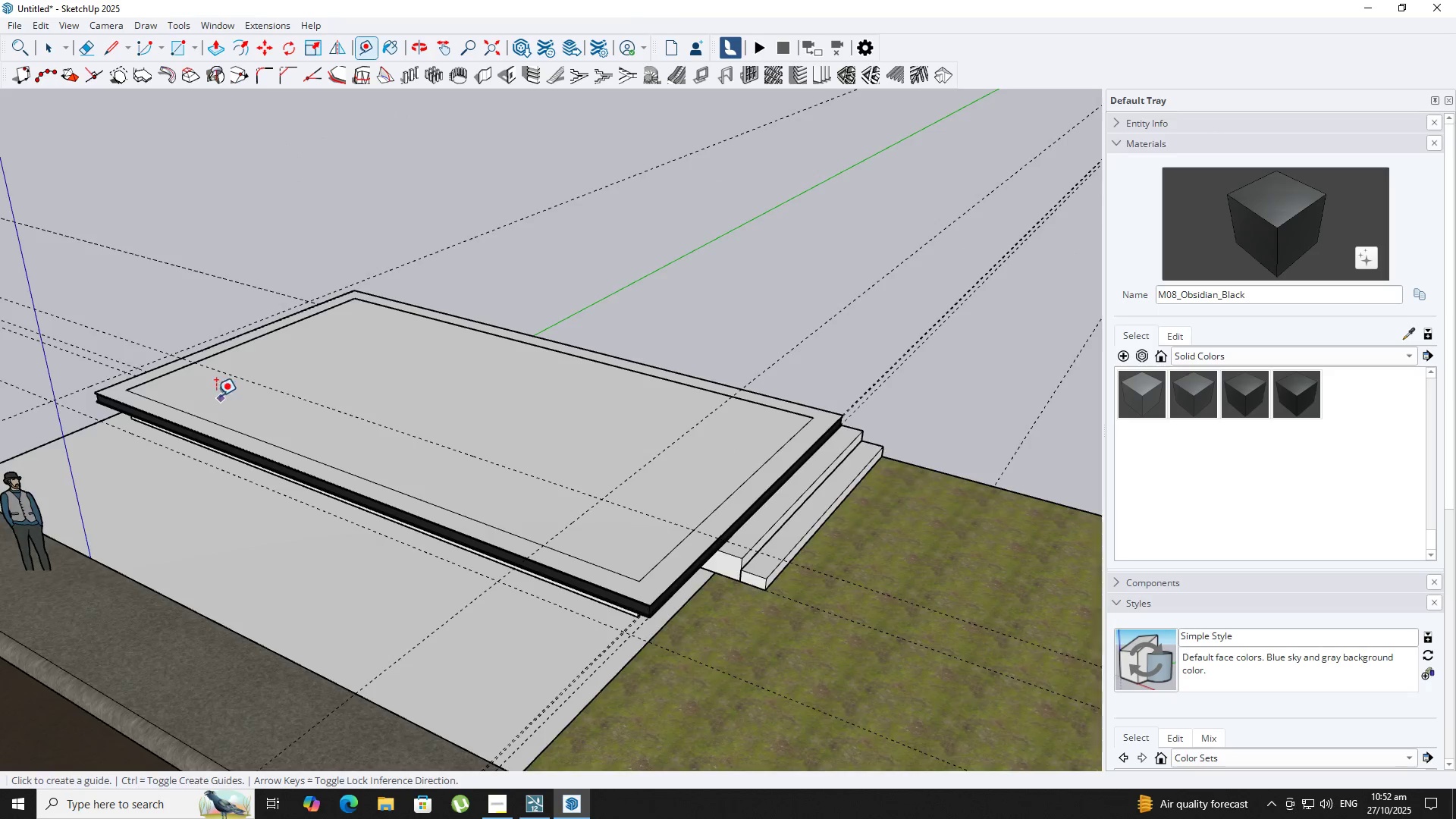 
scroll: coordinate [177, 365], scroll_direction: up, amount: 22.0
 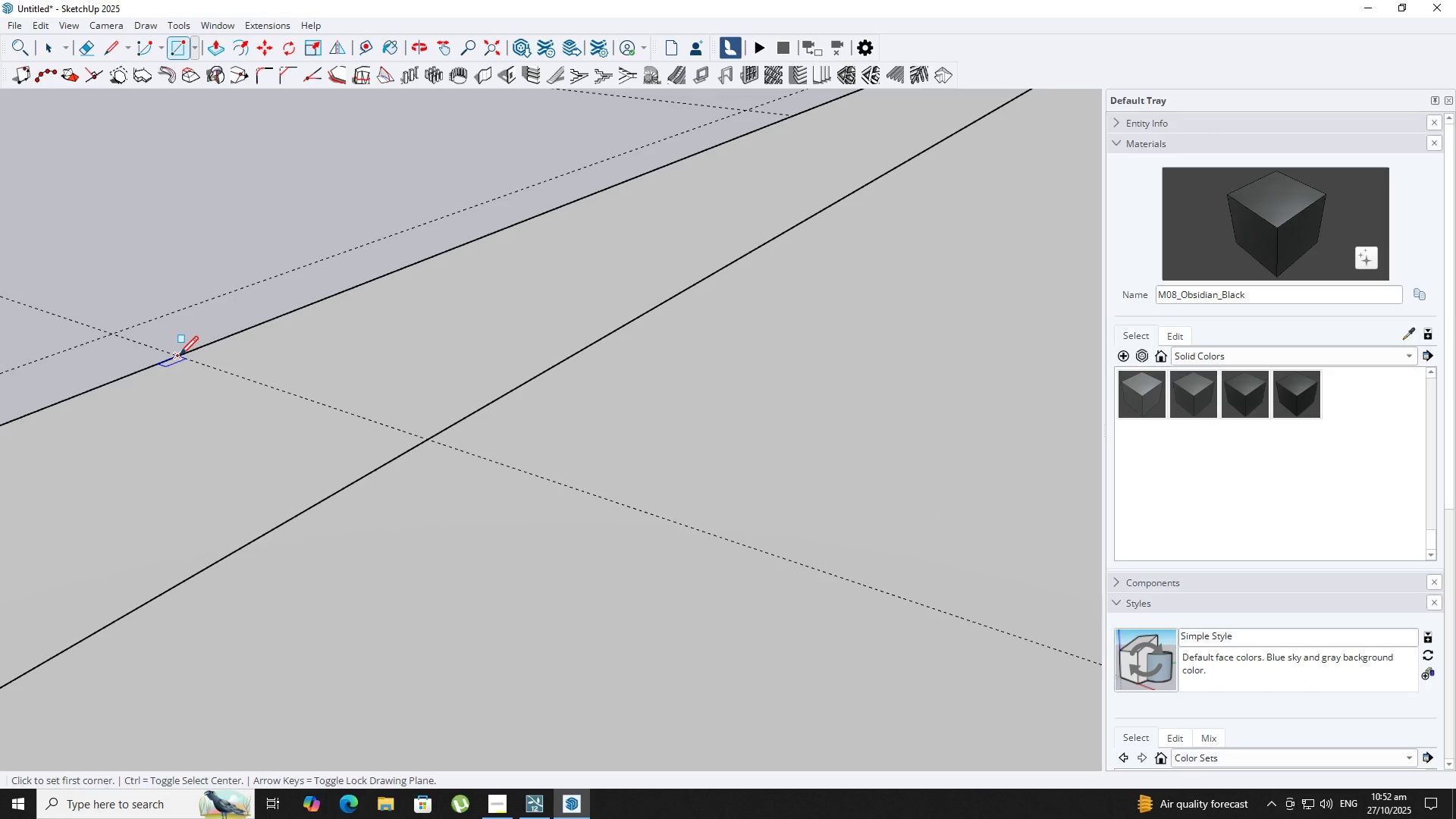 
left_click([180, 356])
 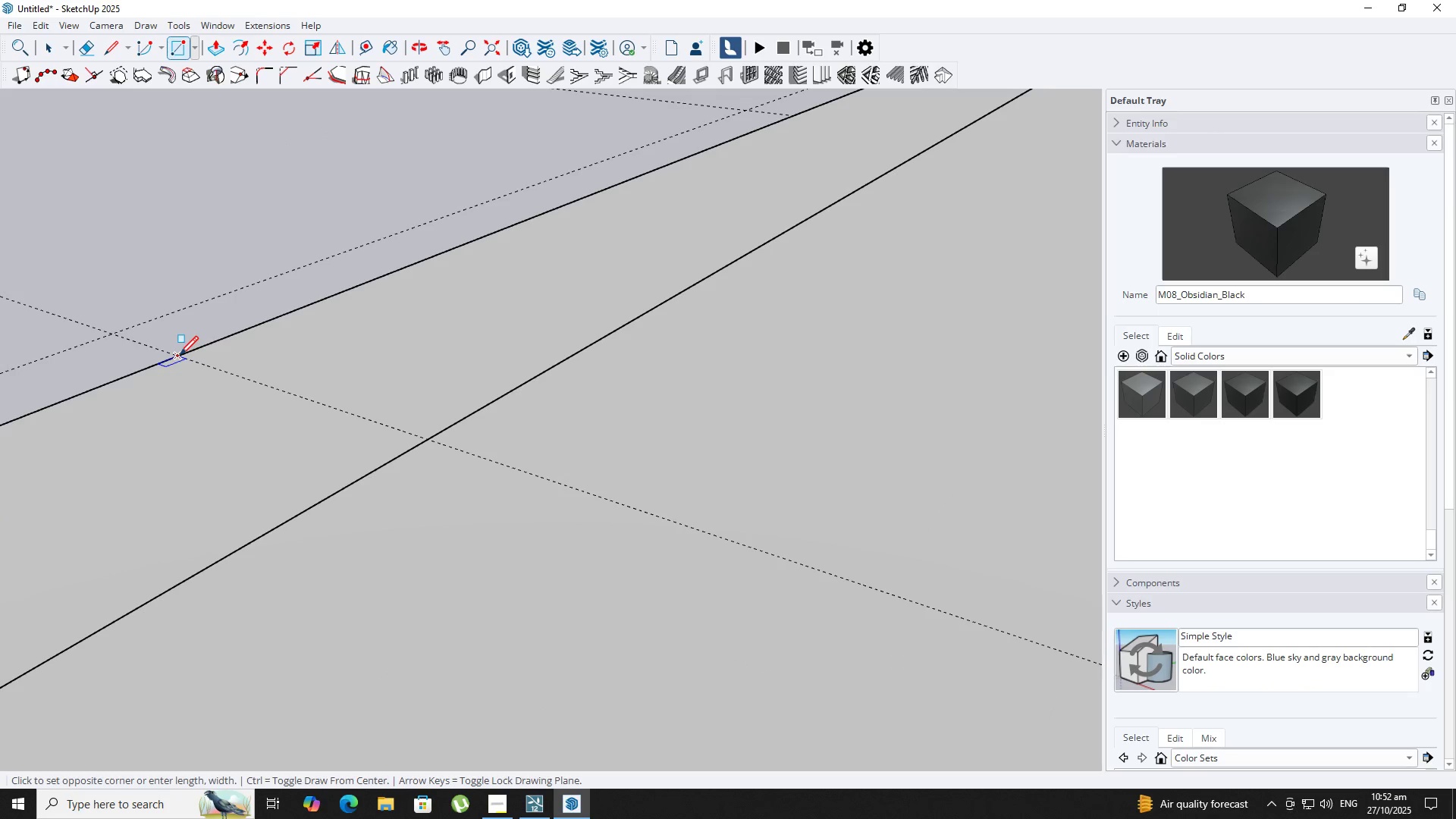 
scroll: coordinate [1031, 485], scroll_direction: down, amount: 30.0
 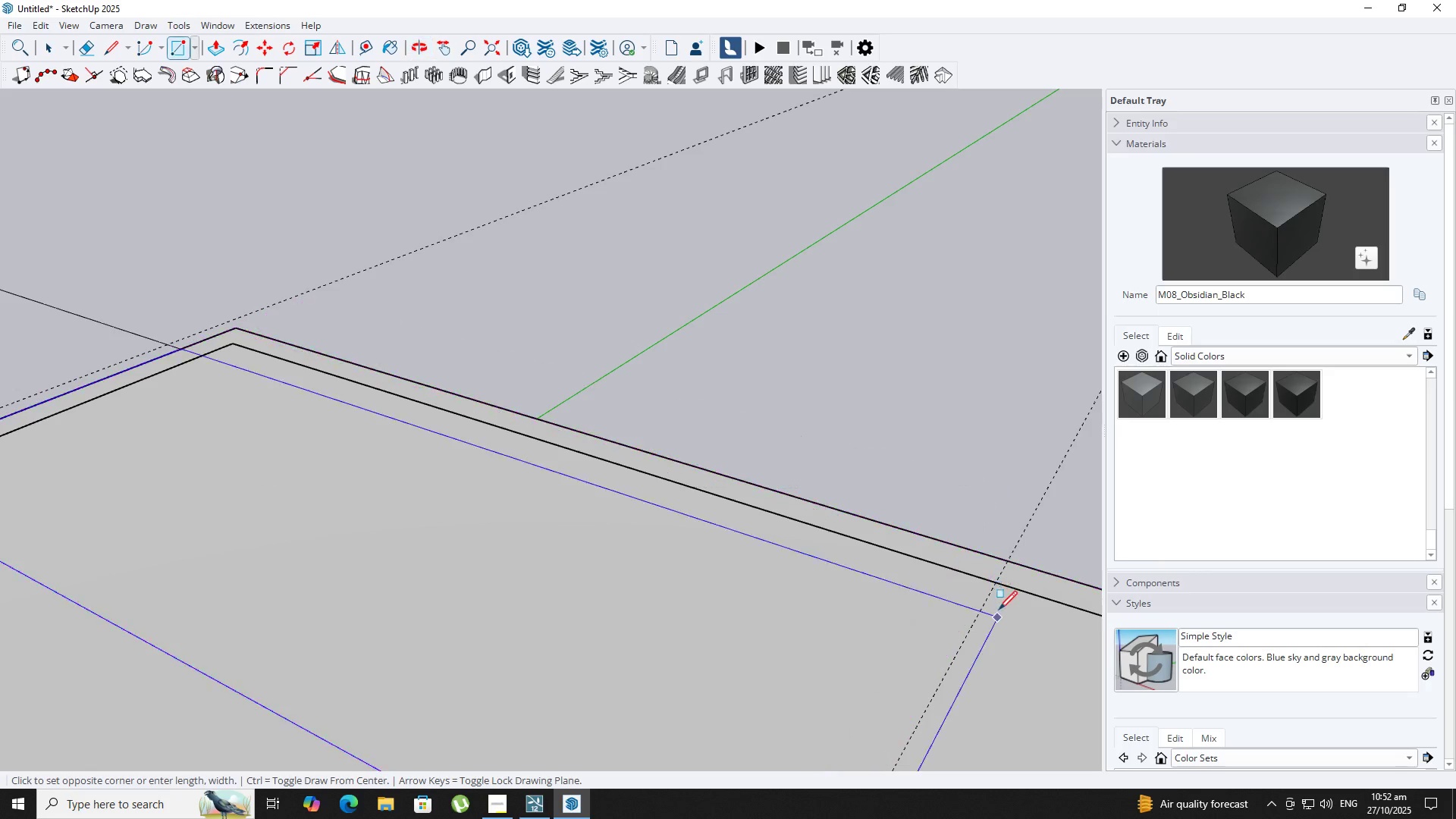 
hold_key(key=ShiftLeft, duration=0.33)
 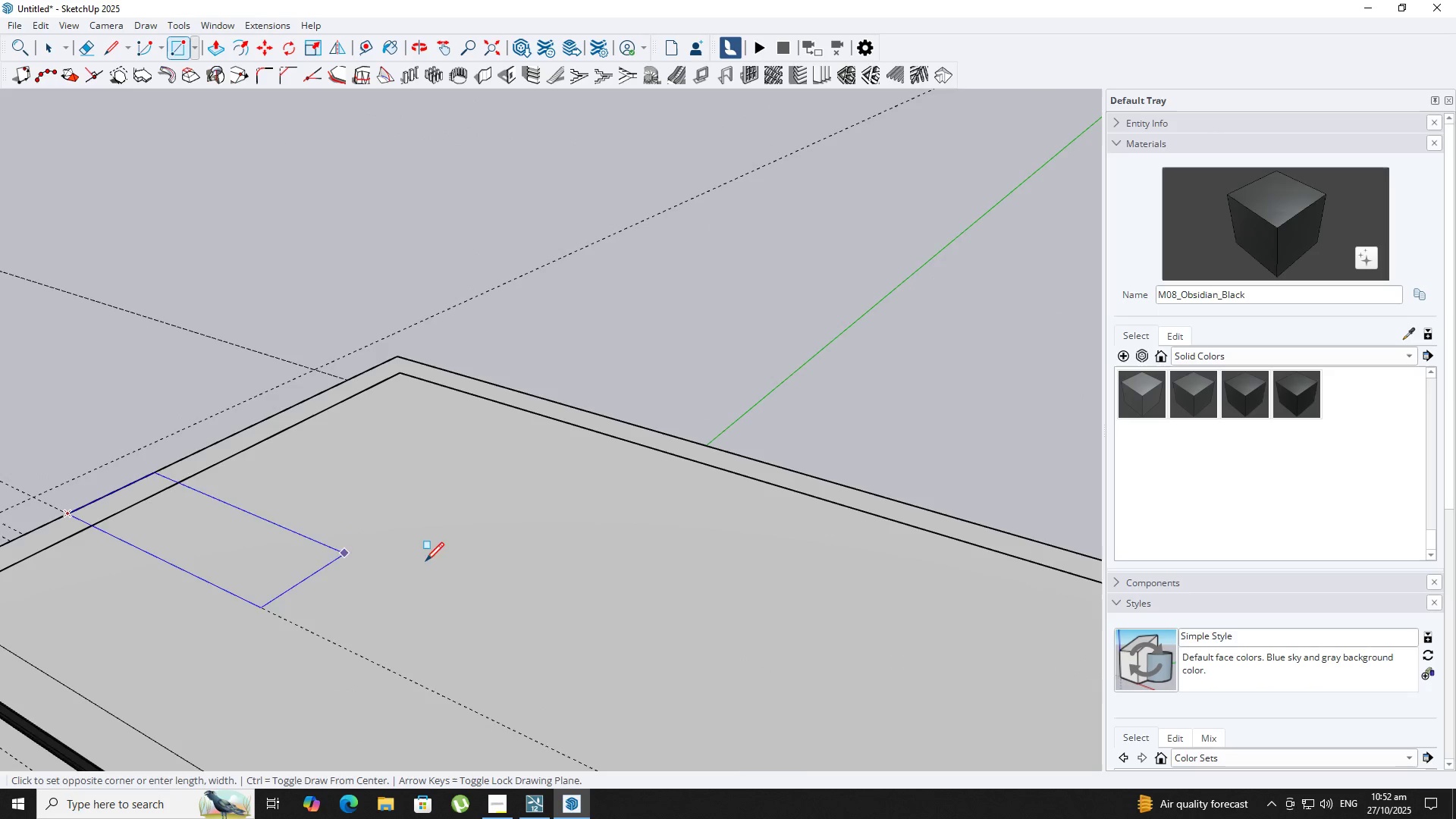 
hold_key(key=ShiftLeft, duration=0.31)
 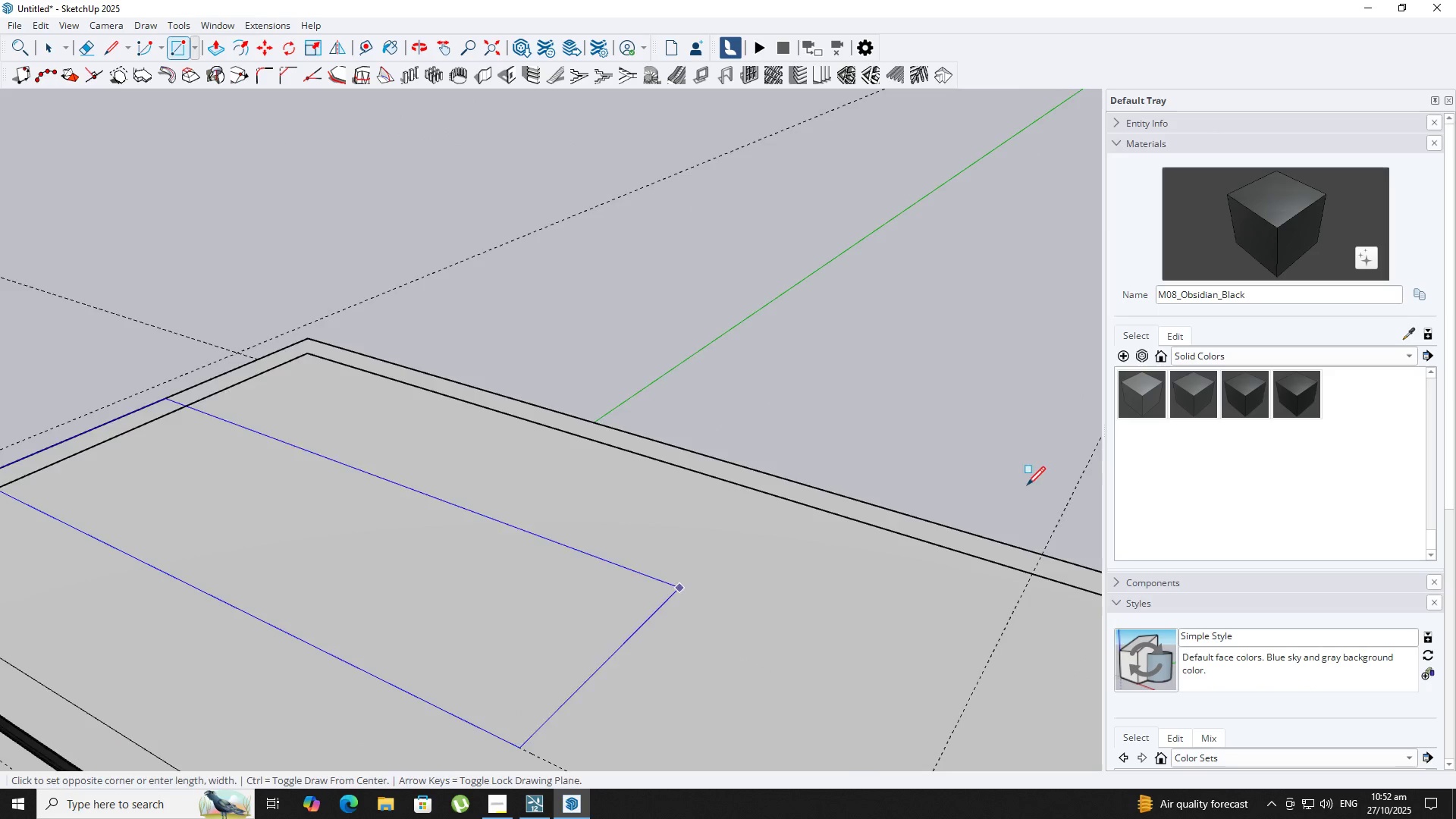 
key(Shift+ShiftLeft)
 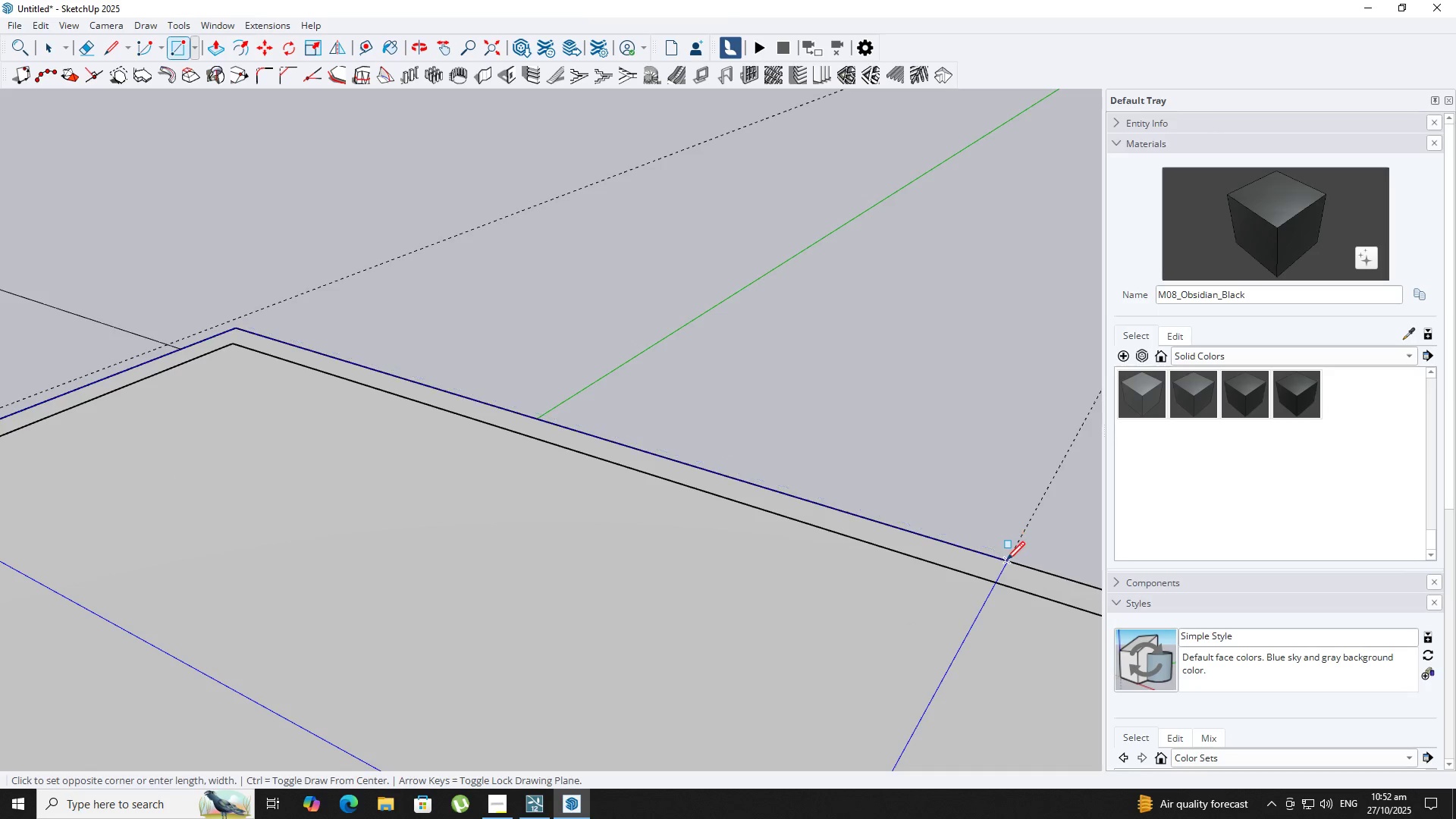 
left_click([1006, 562])
 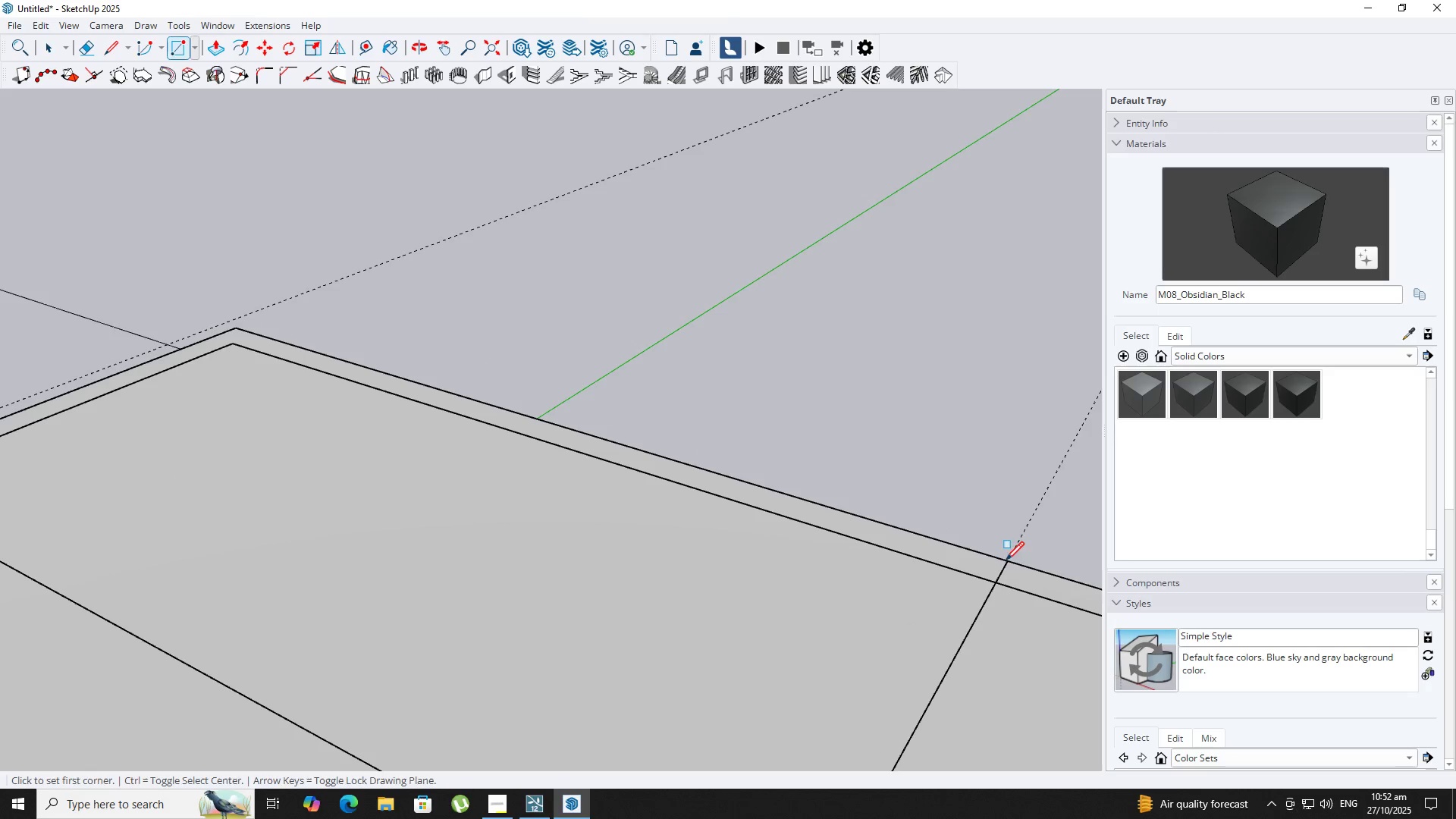 
key(Space)
 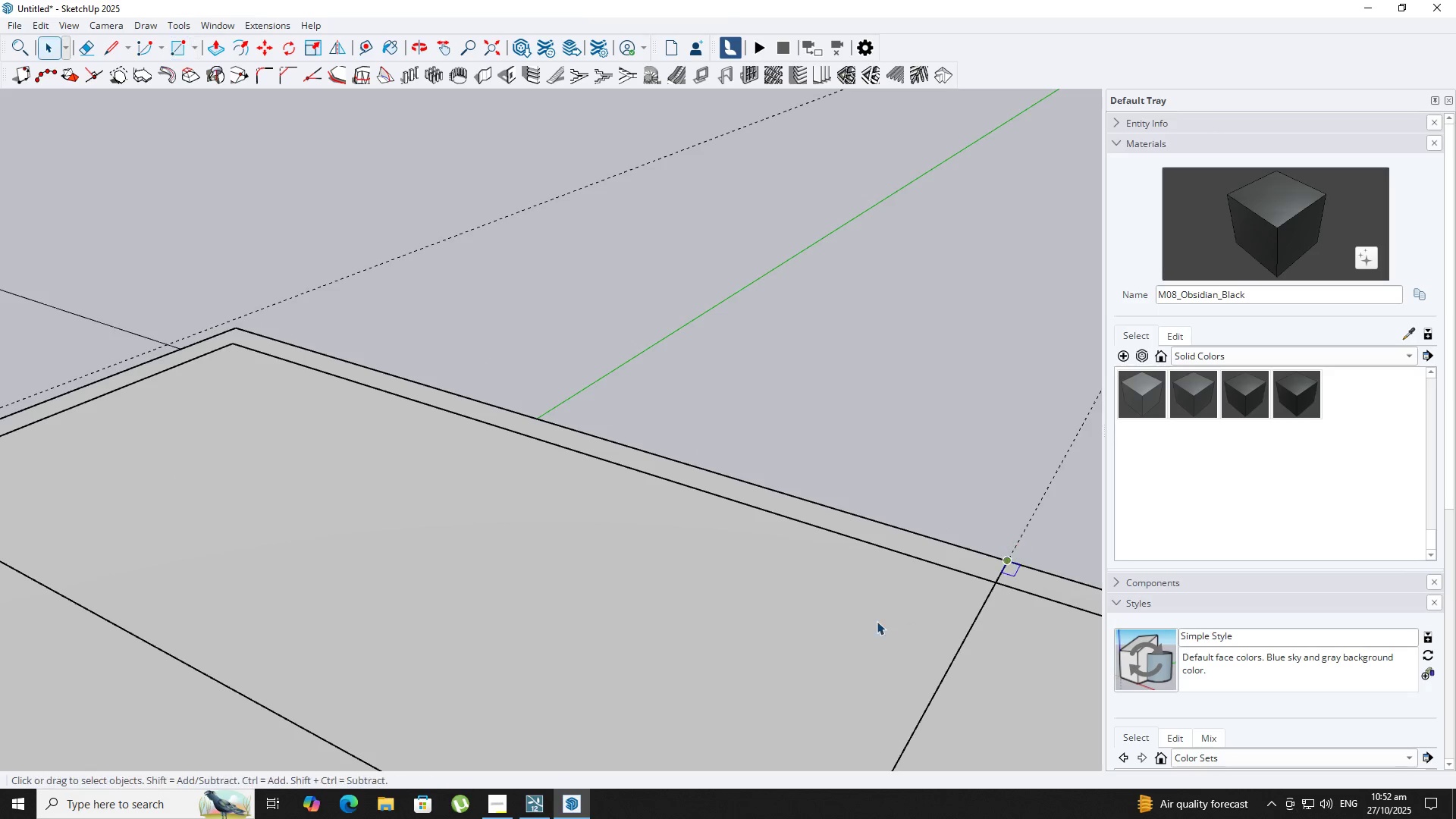 
scroll: coordinate [864, 627], scroll_direction: down, amount: 2.0
 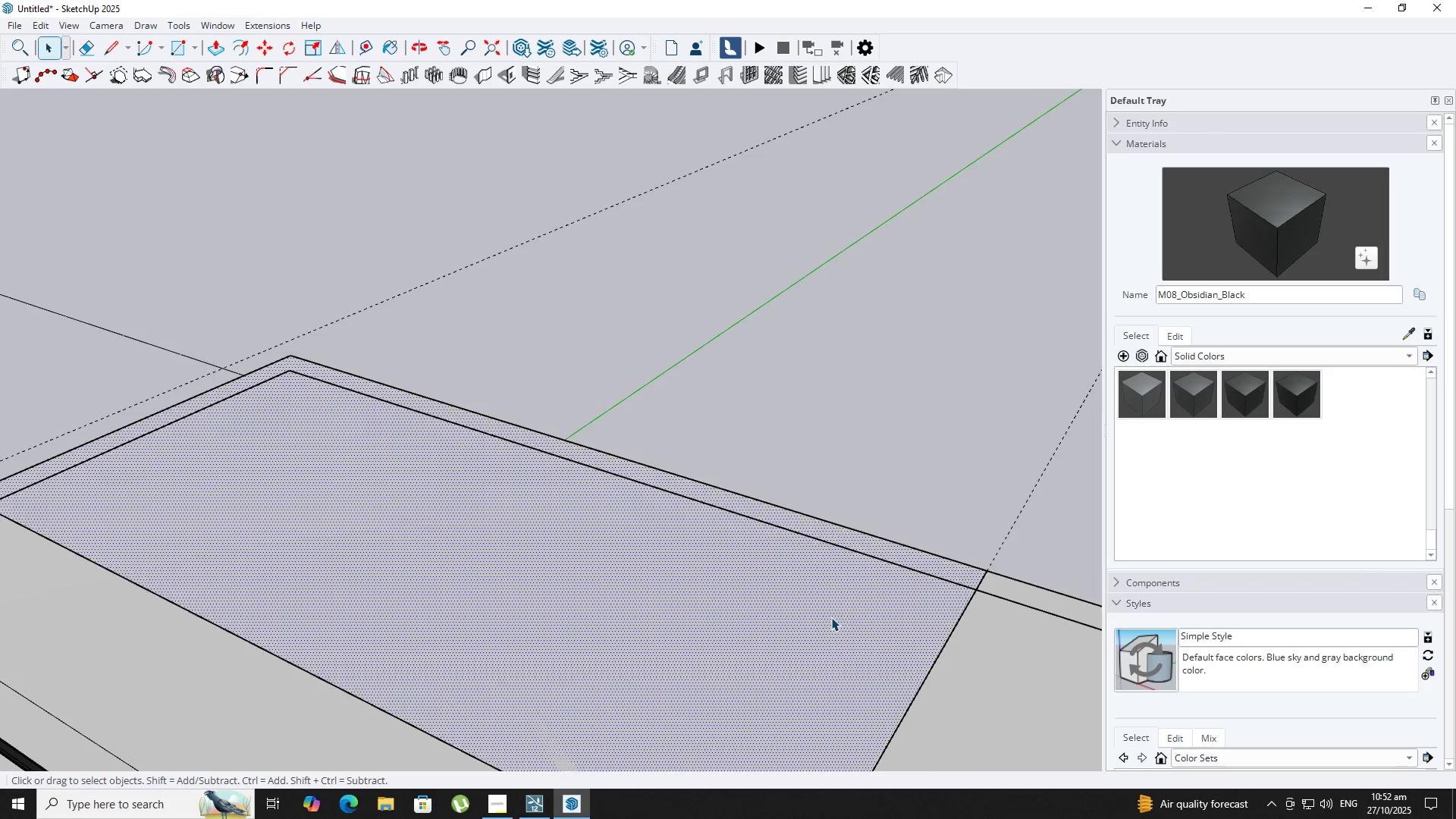 
double_click([831, 617])
 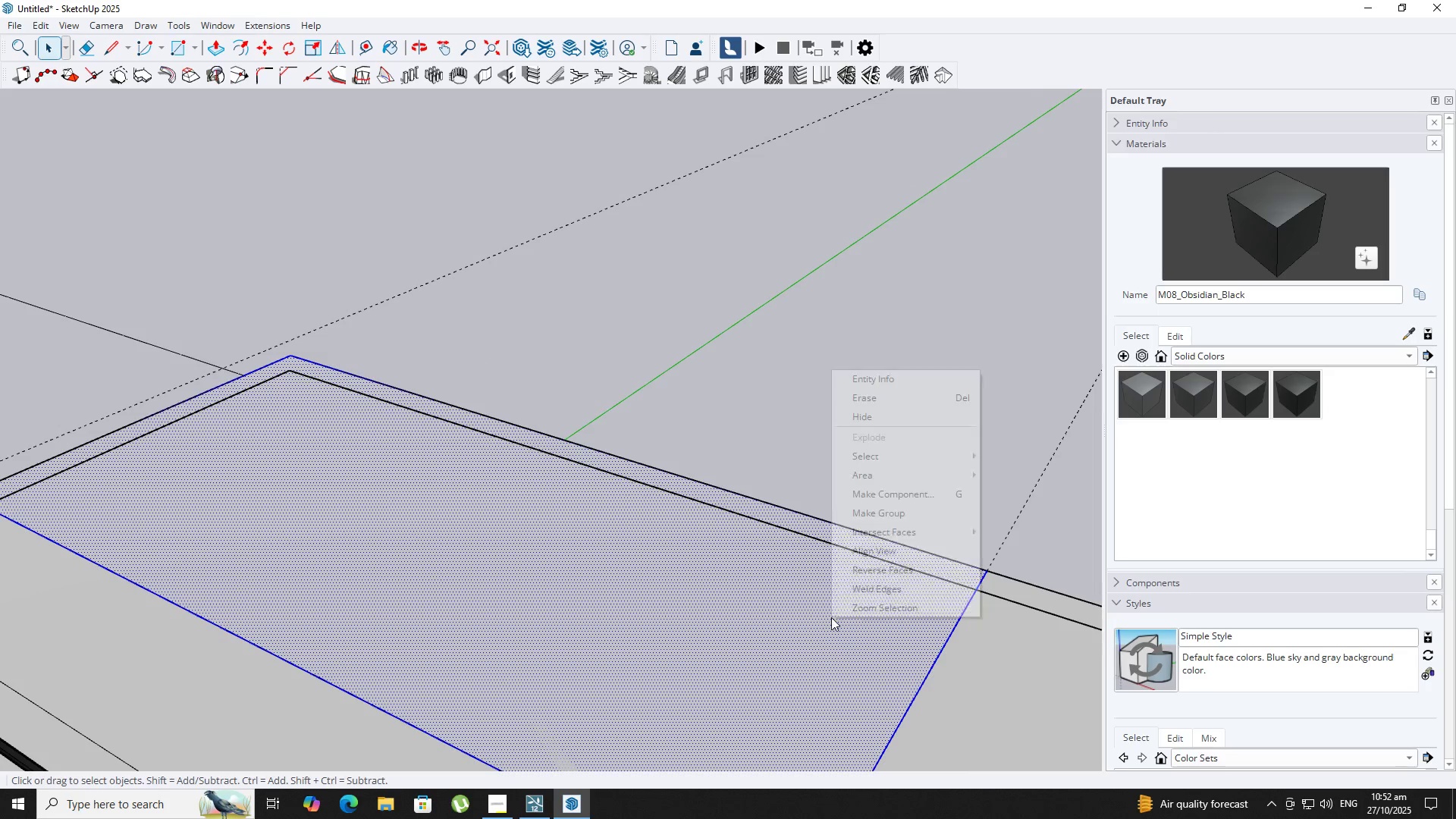 
right_click([831, 617])
 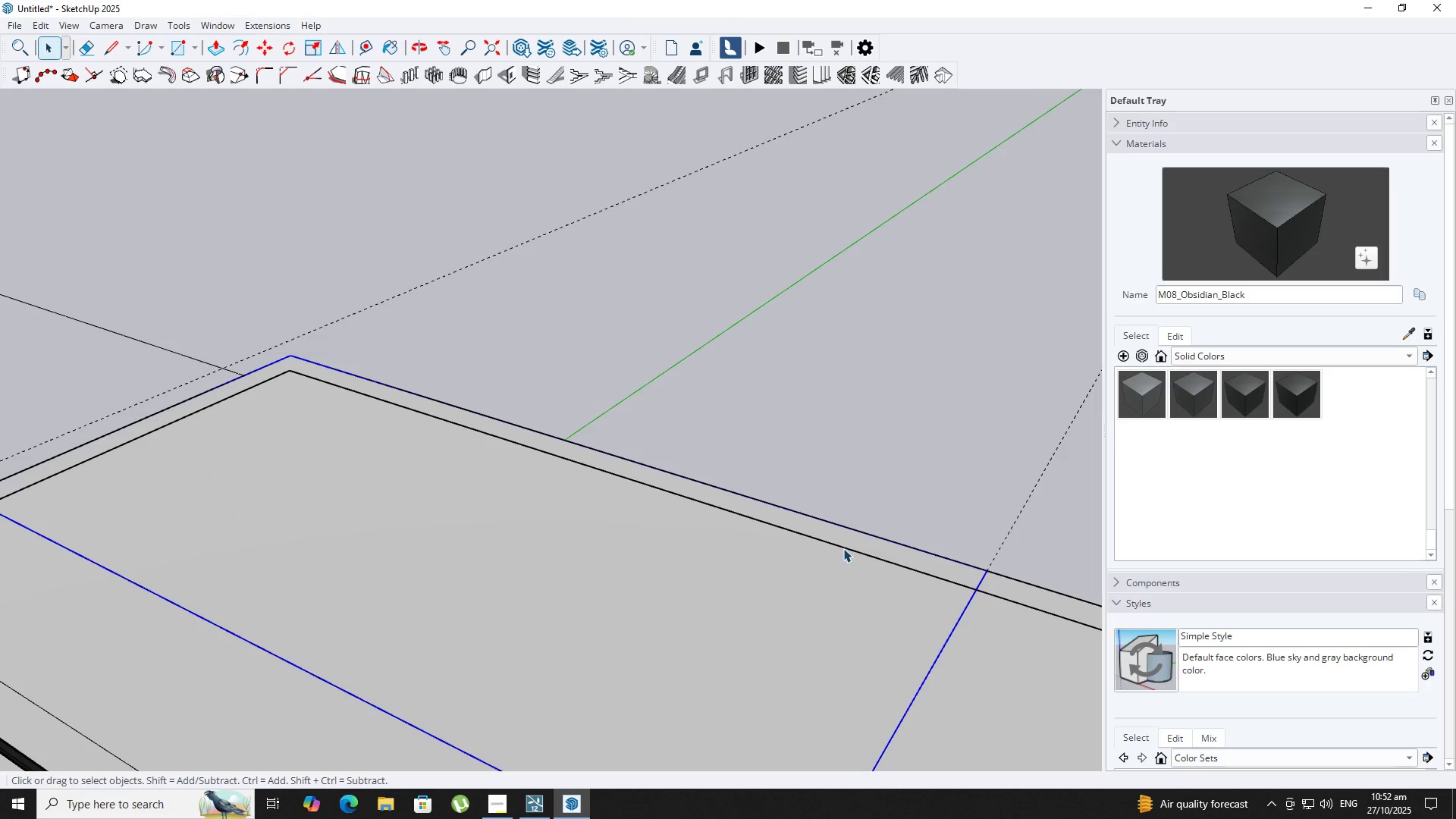 
double_click([669, 654])
 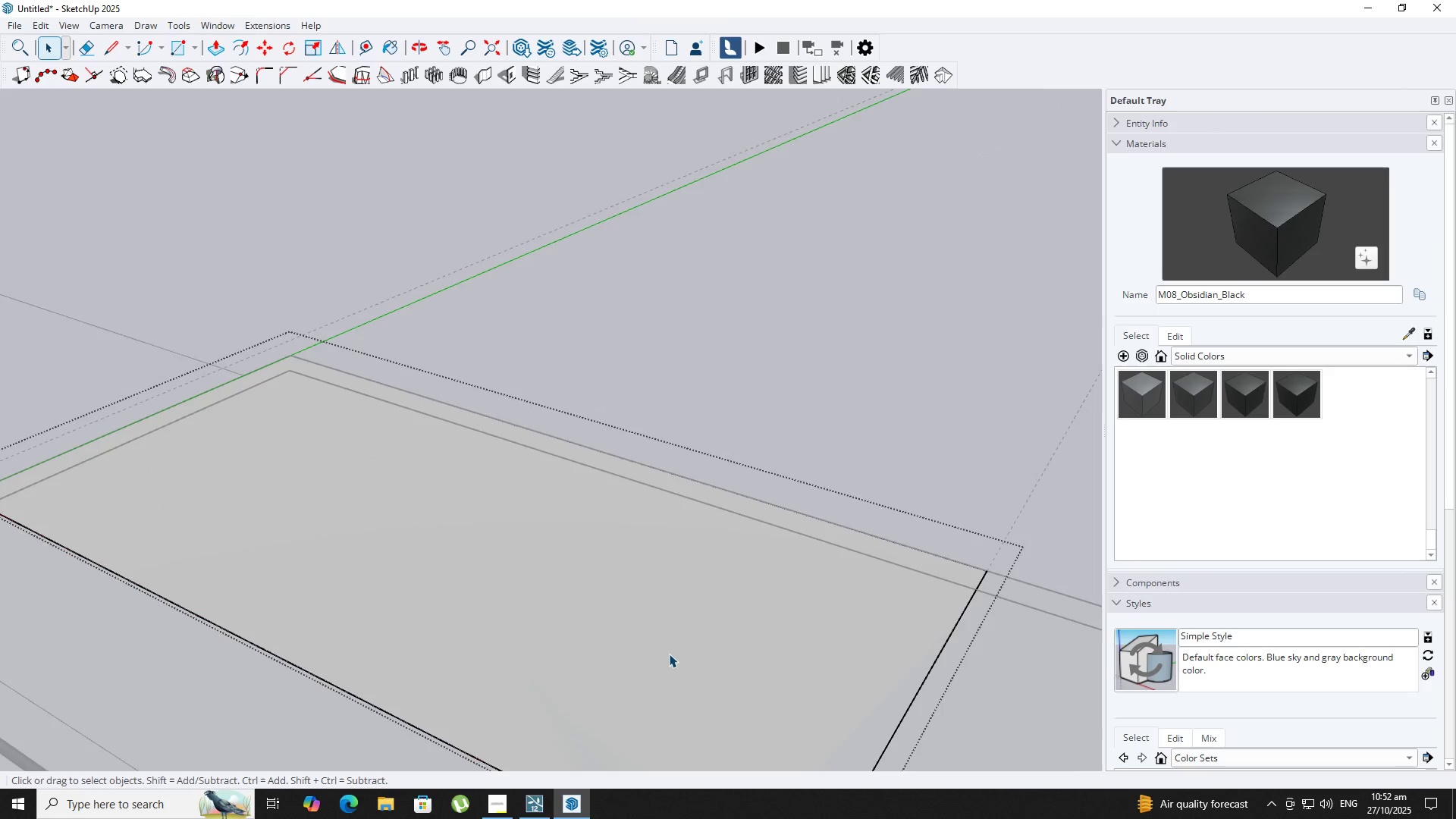 
triple_click([669, 654])
 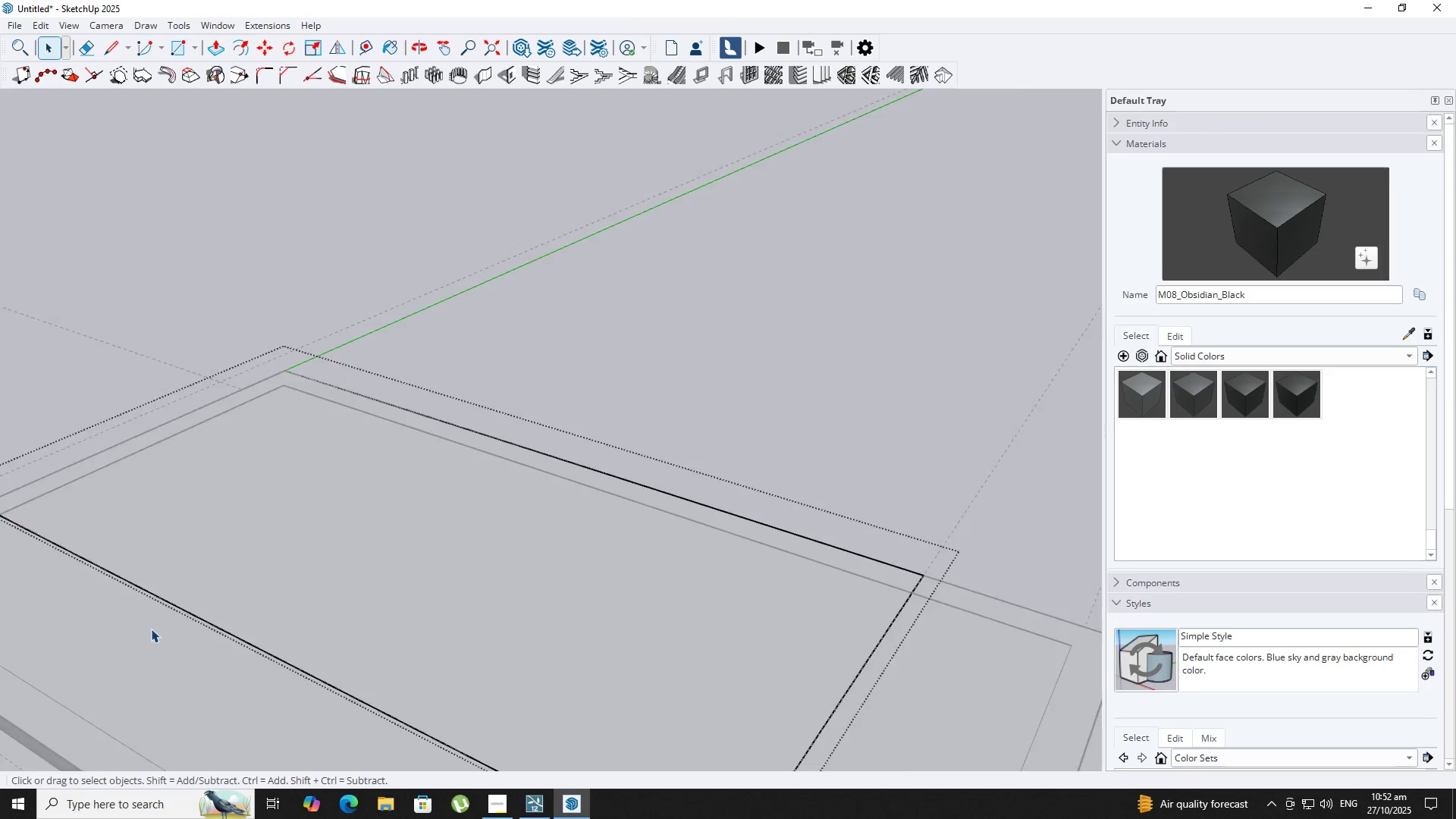 
scroll: coordinate [146, 626], scroll_direction: down, amount: 4.0
 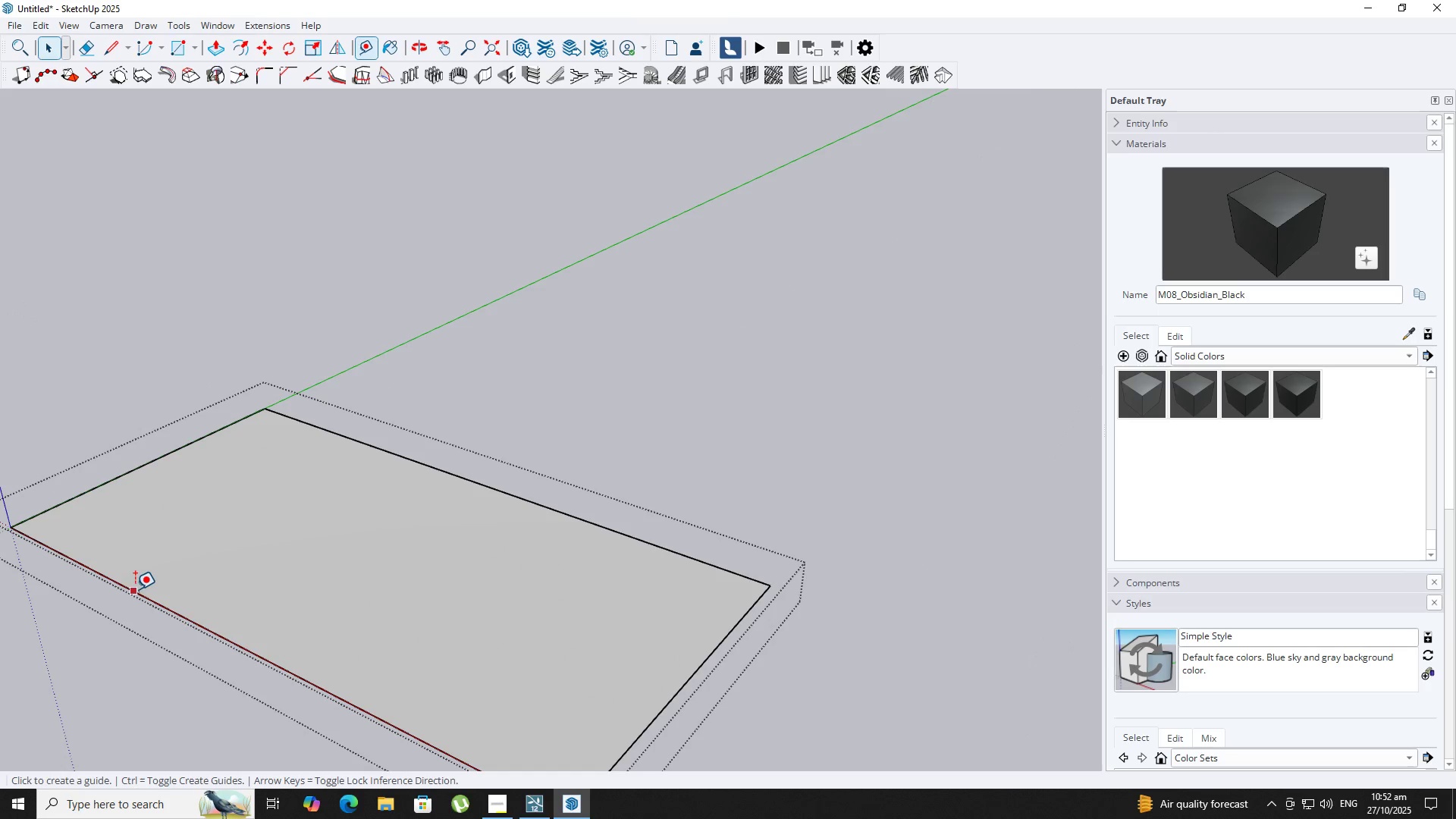 
key(Backquote)
 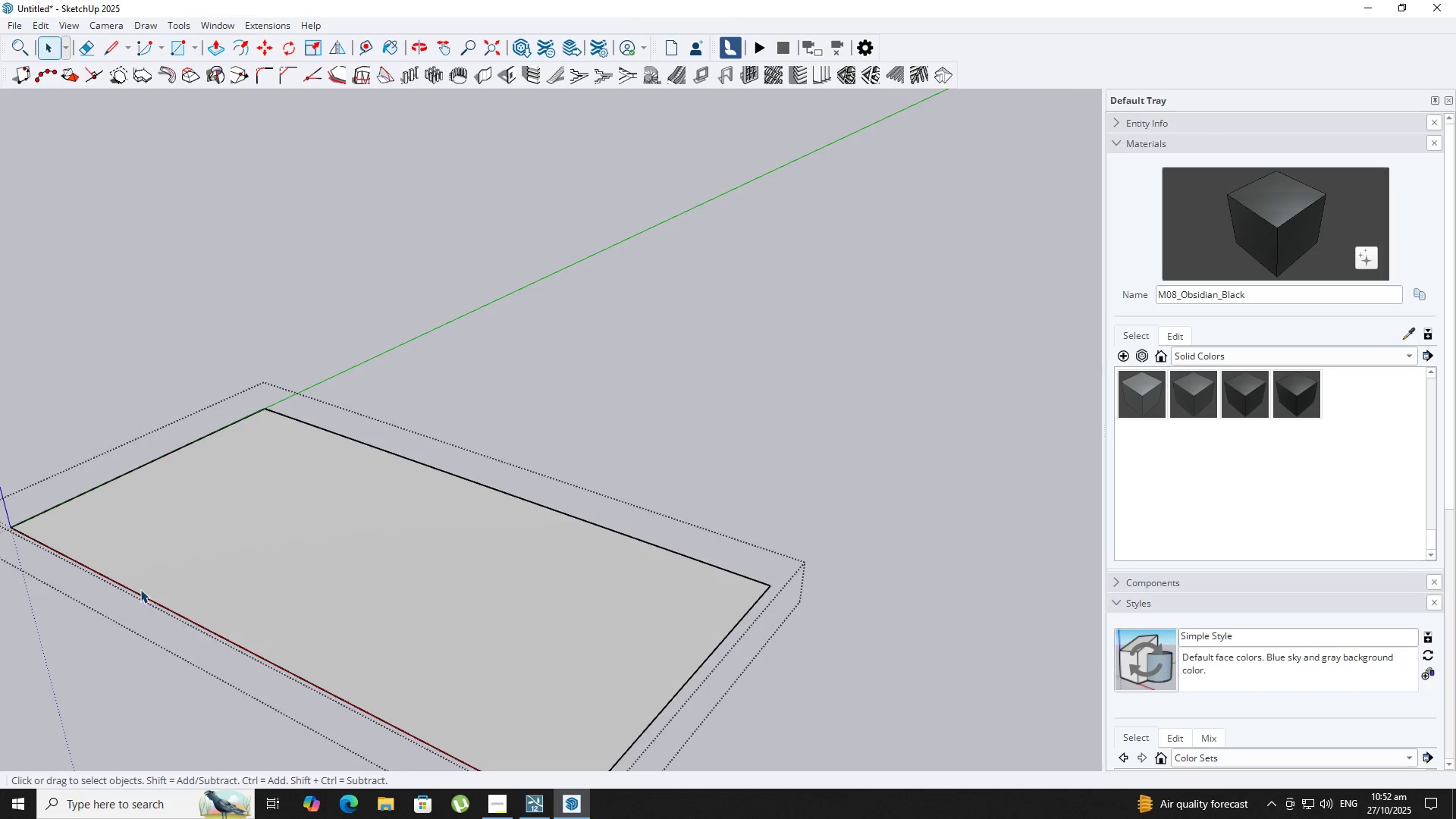 
key(T)
 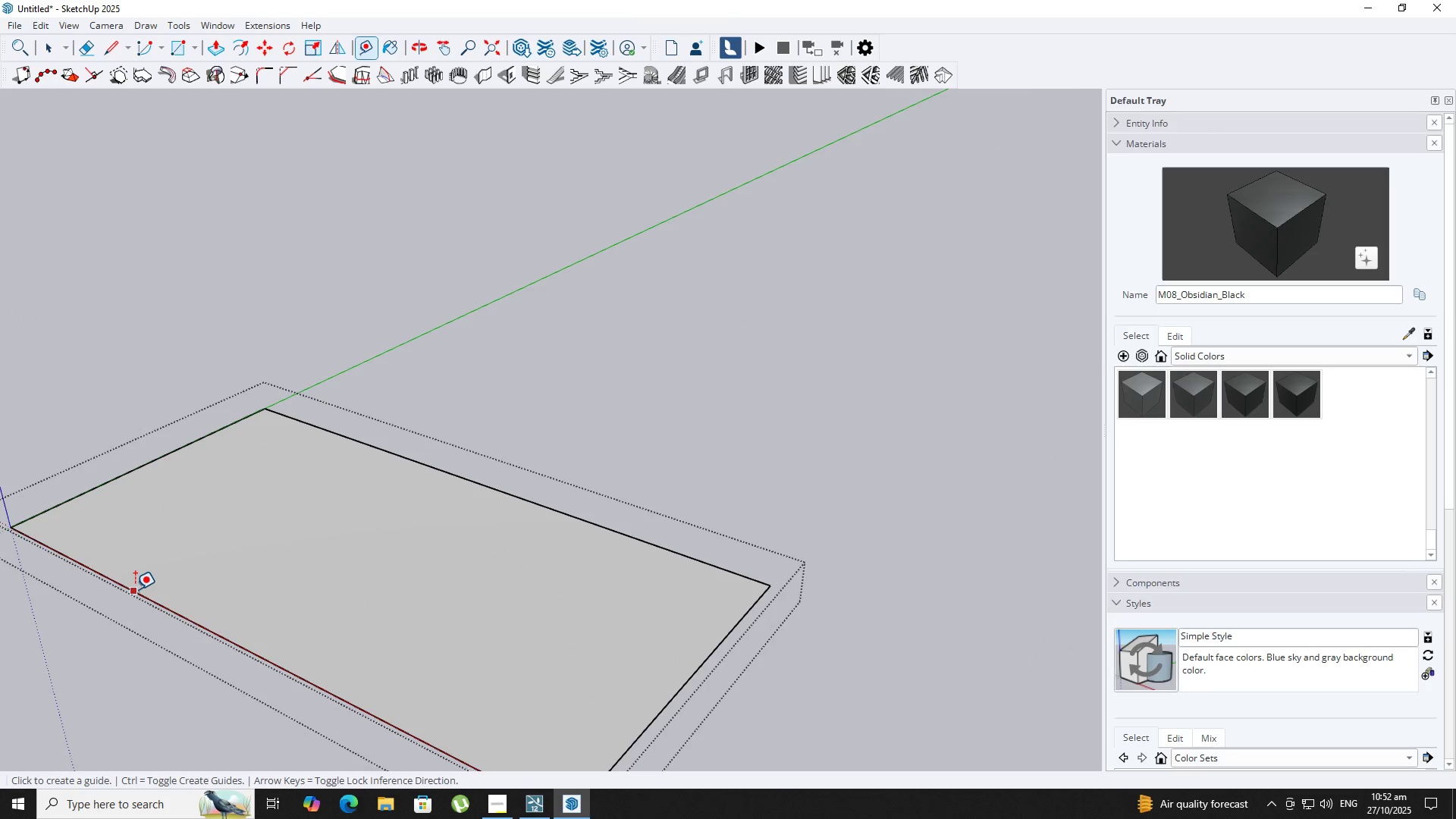 
key(Space)
 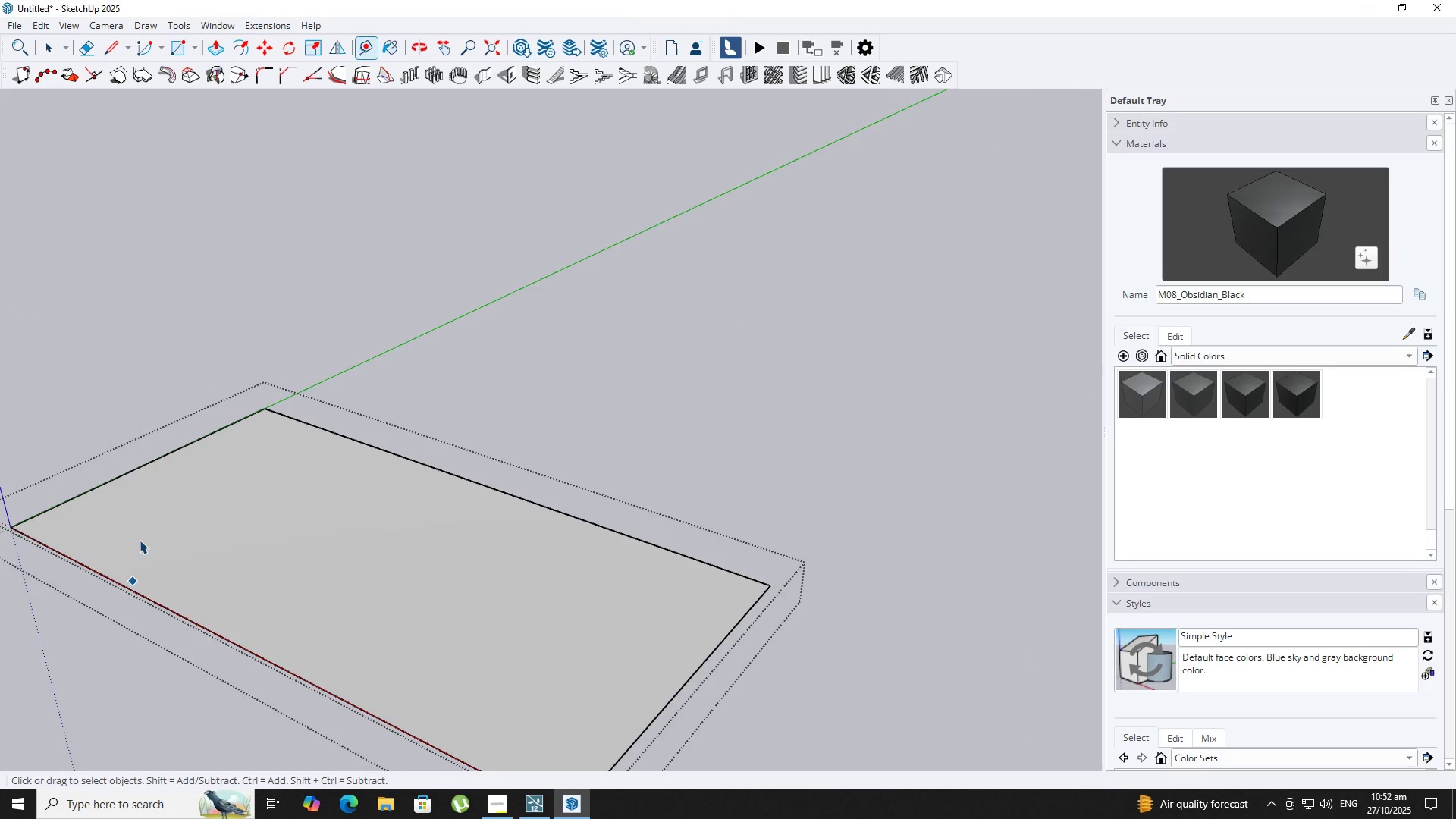 
left_click([140, 541])
 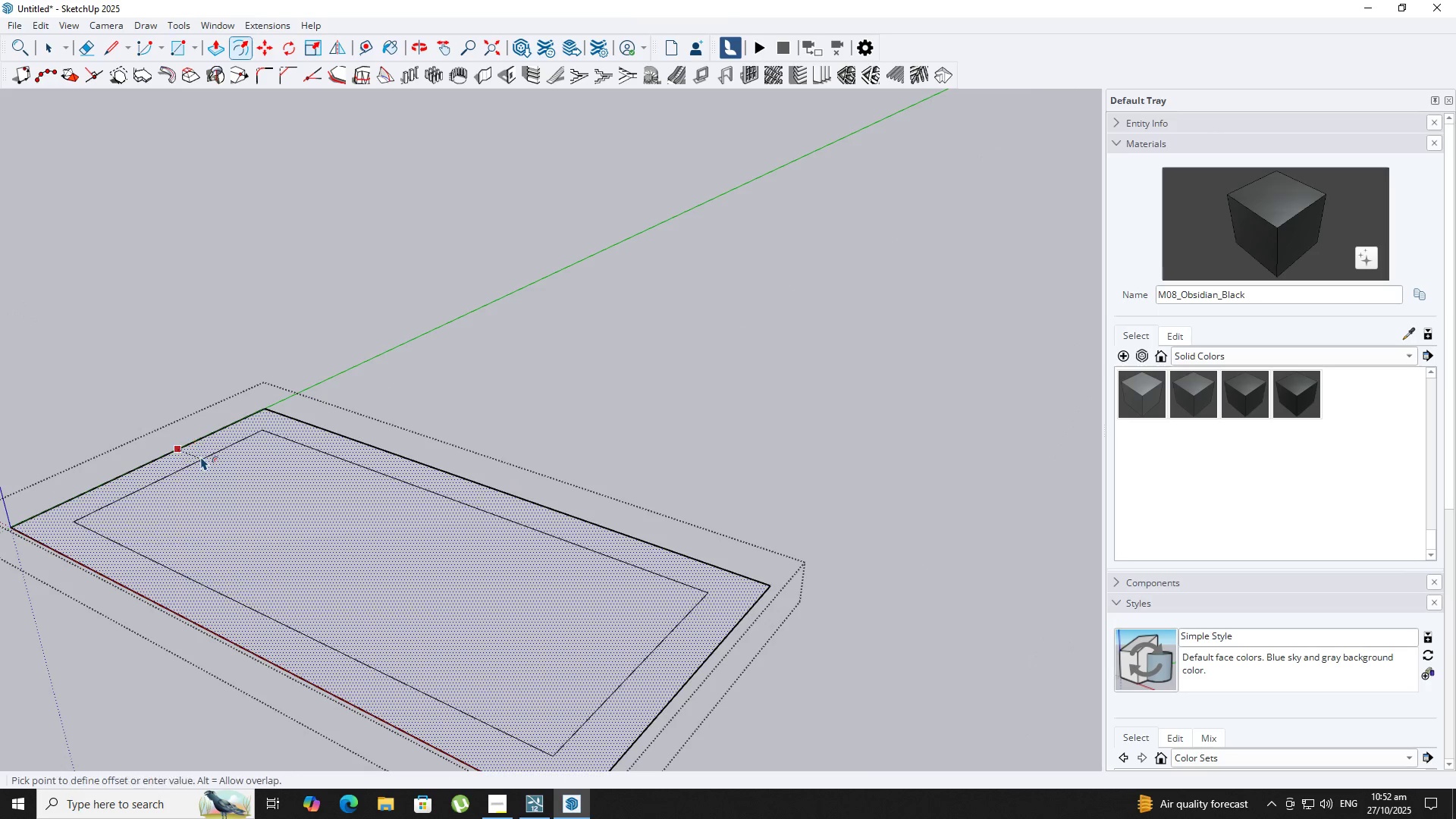 
key(Control+Z)
 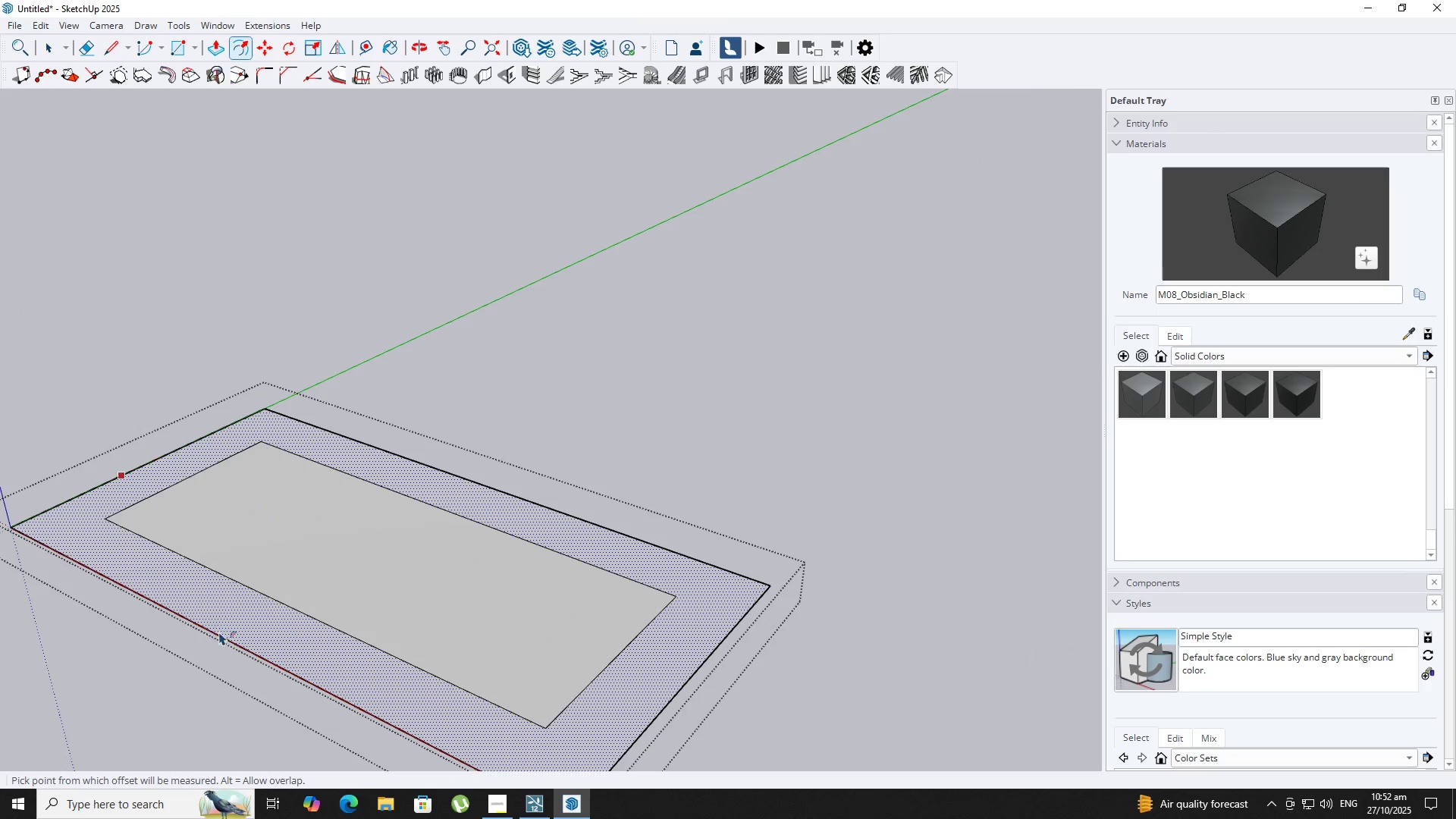 
key(Control+Z)
 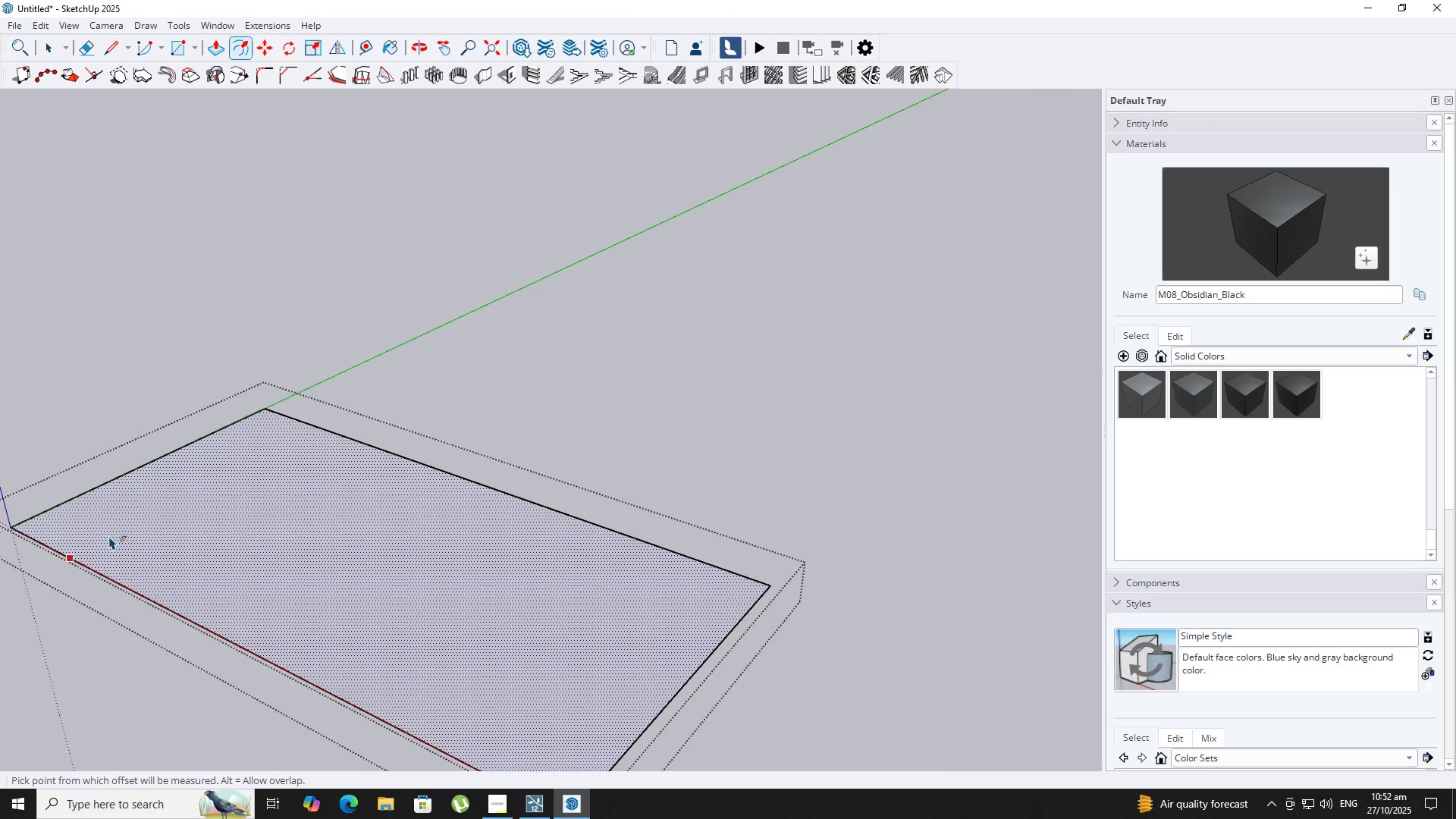 
left_click([108, 536])
 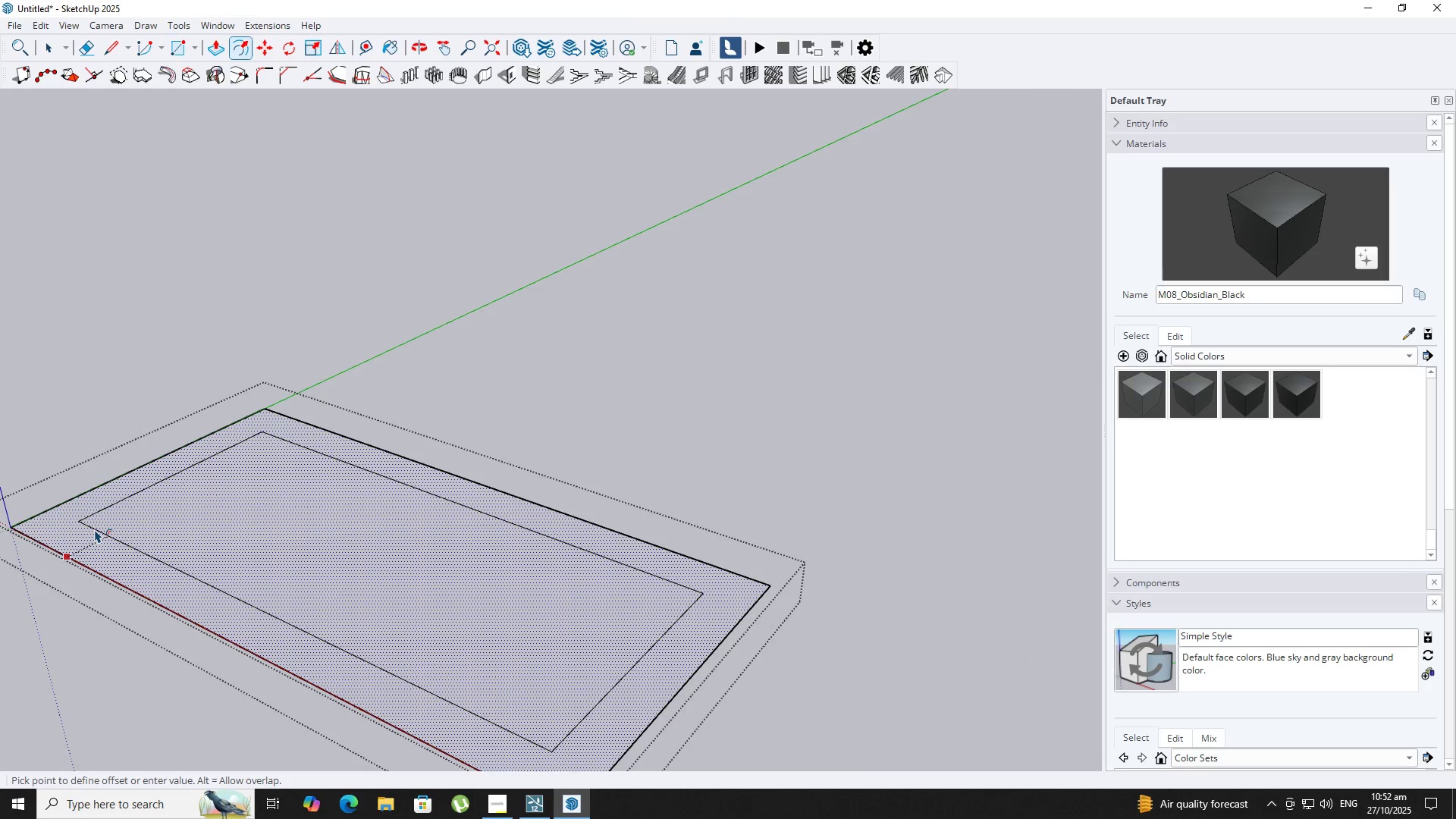 
key(NumpadDecimal)
 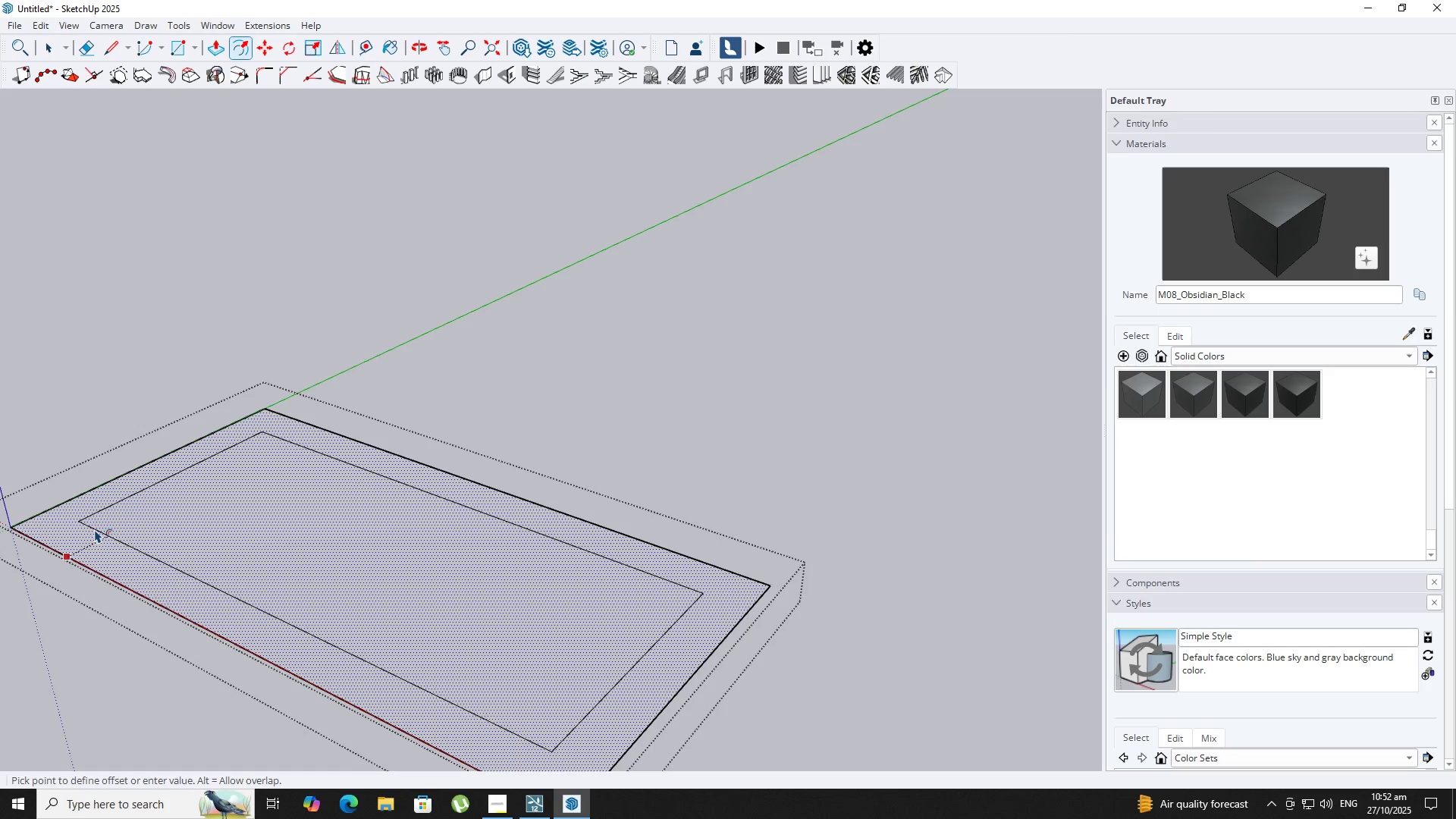 
key(Numpad1)
 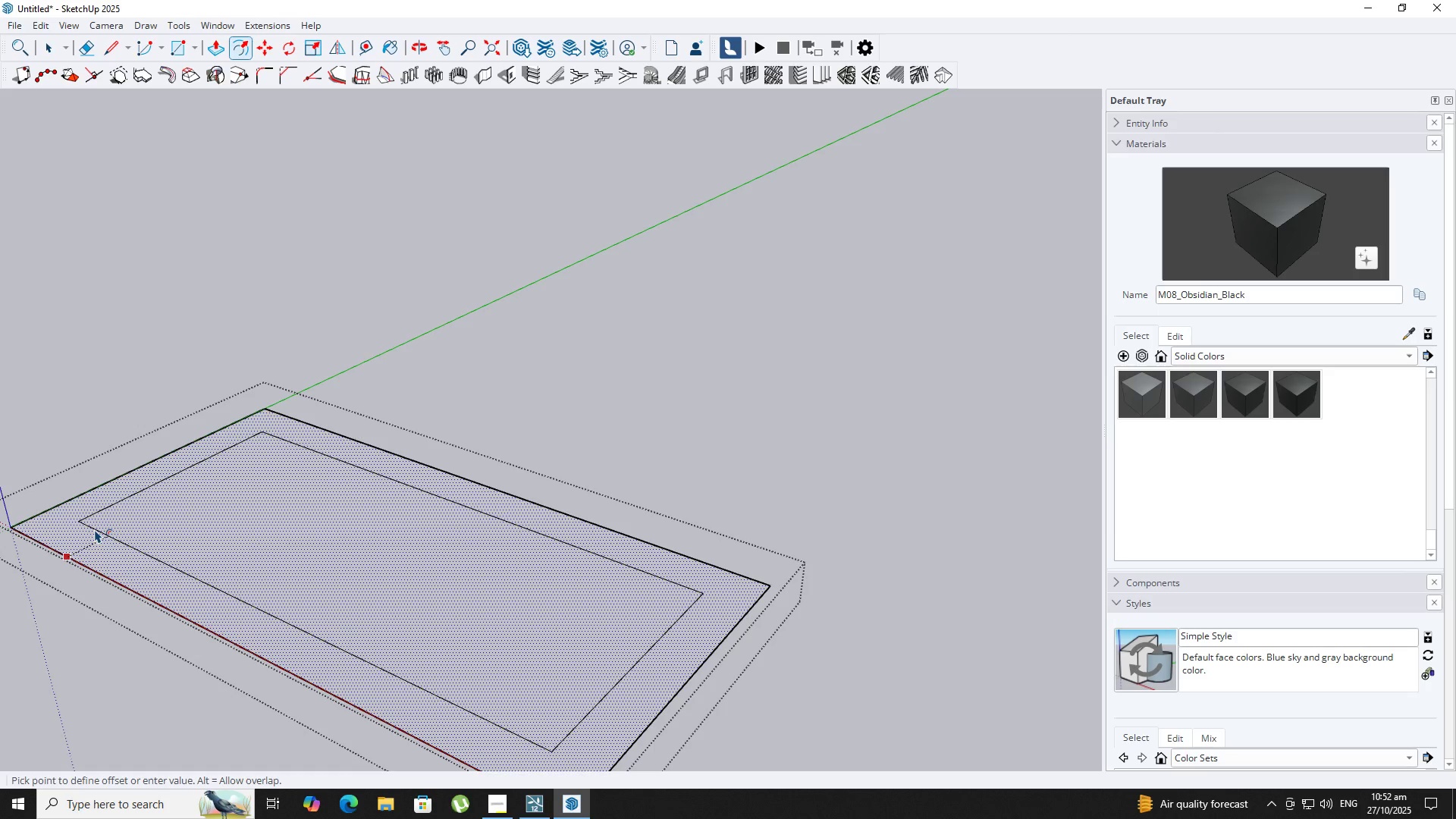 
key(Numpad5)
 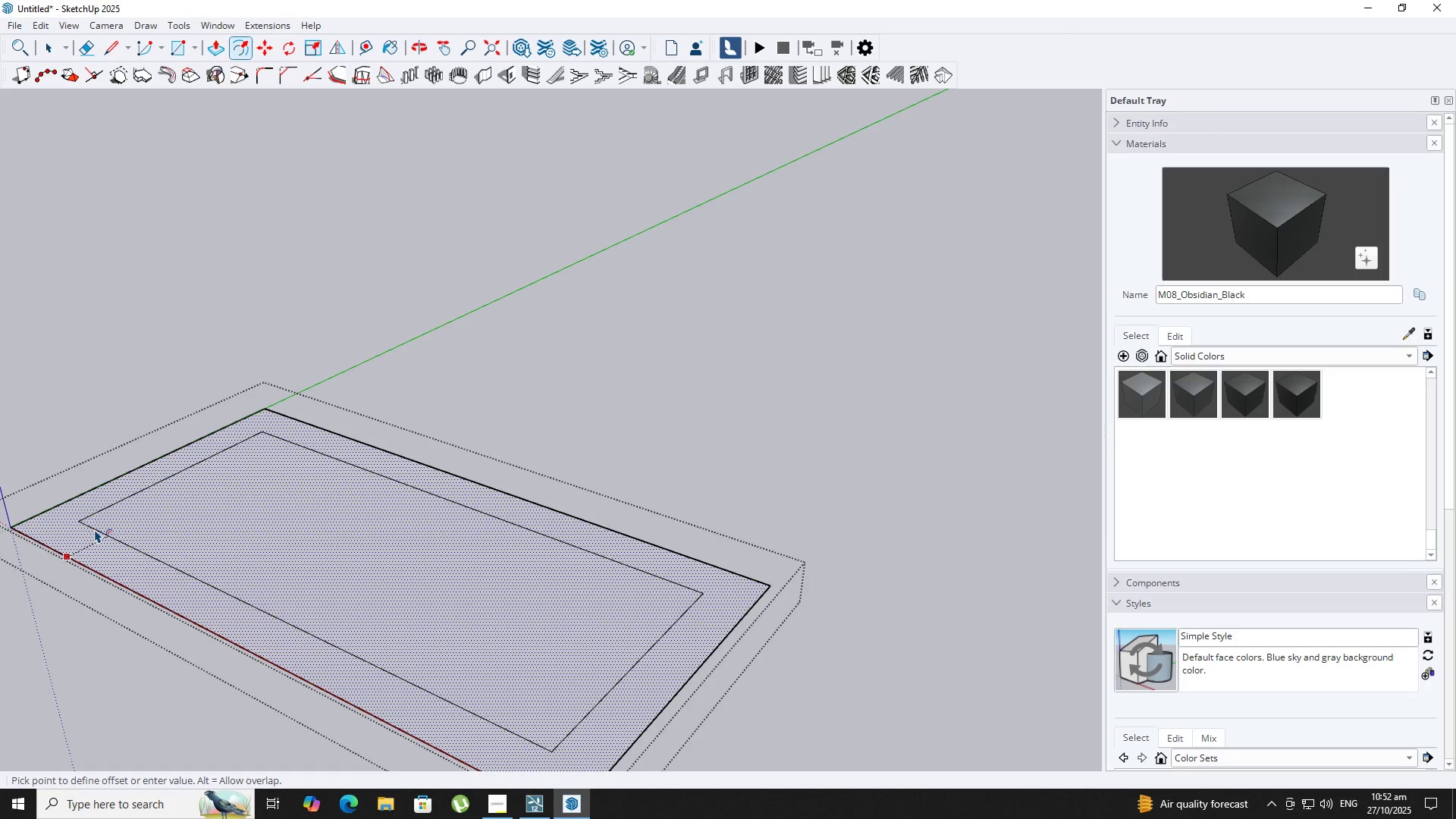 
key(NumpadEnter)
 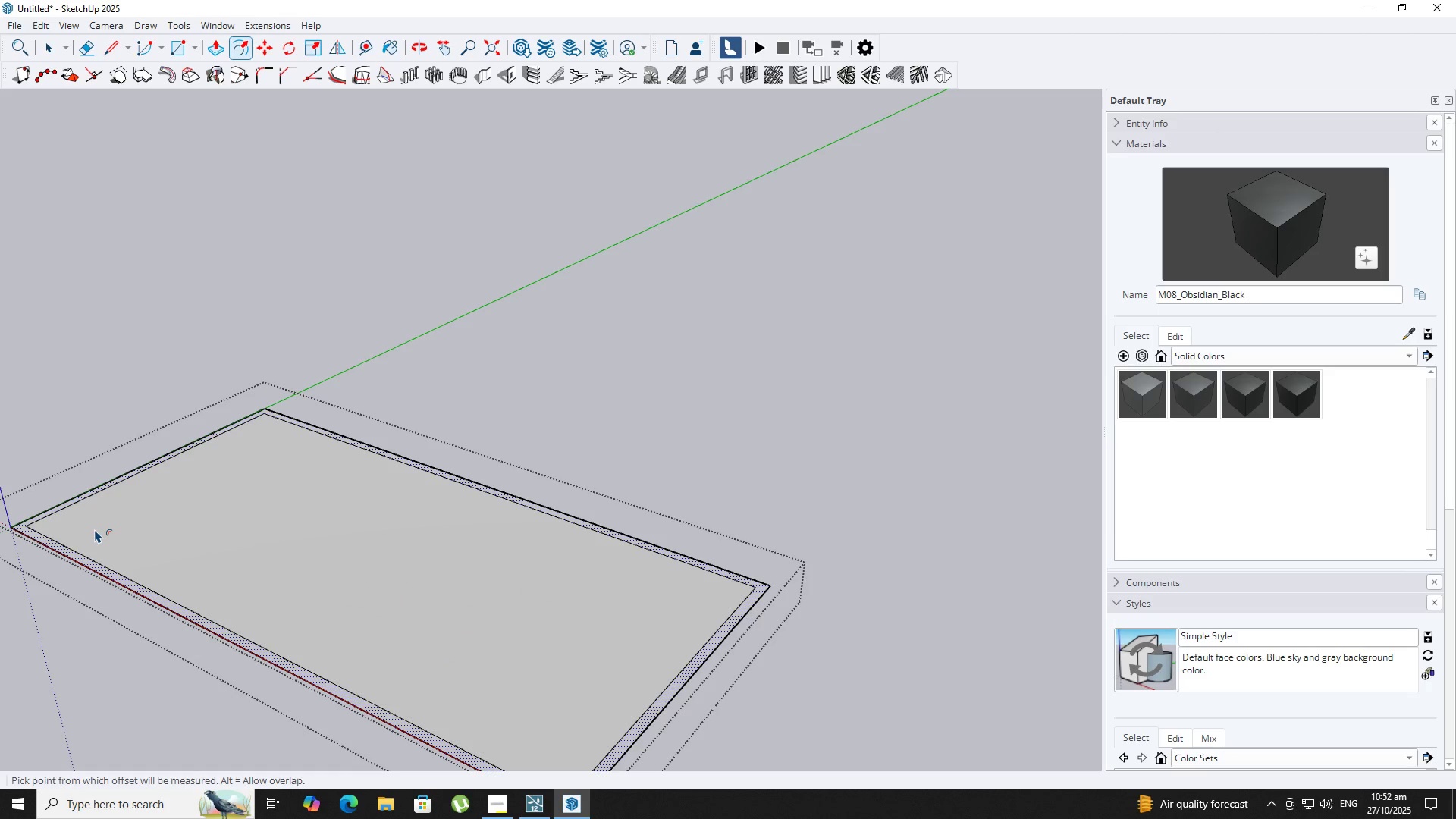 
key(Space)
 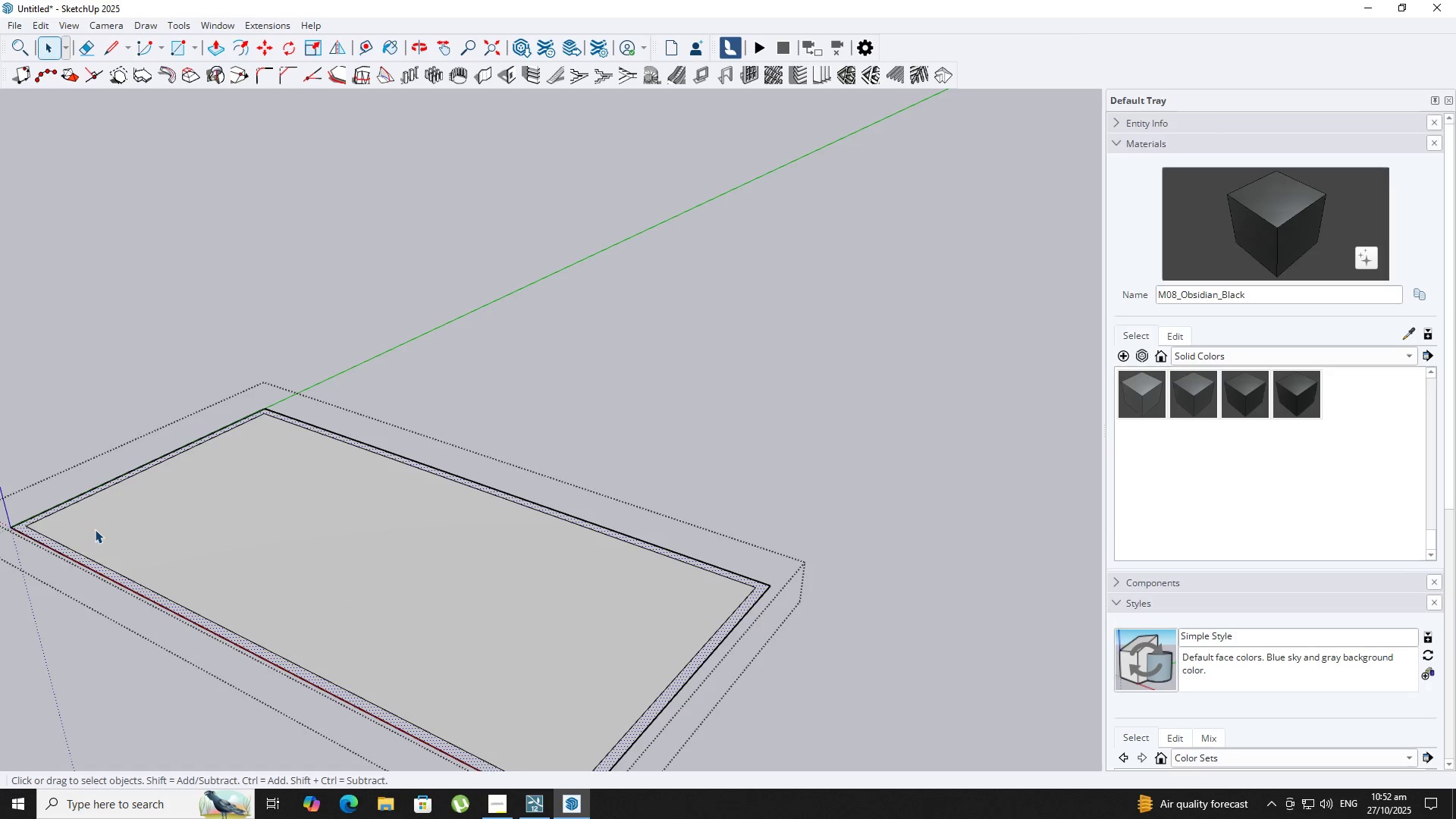 
key(P)
 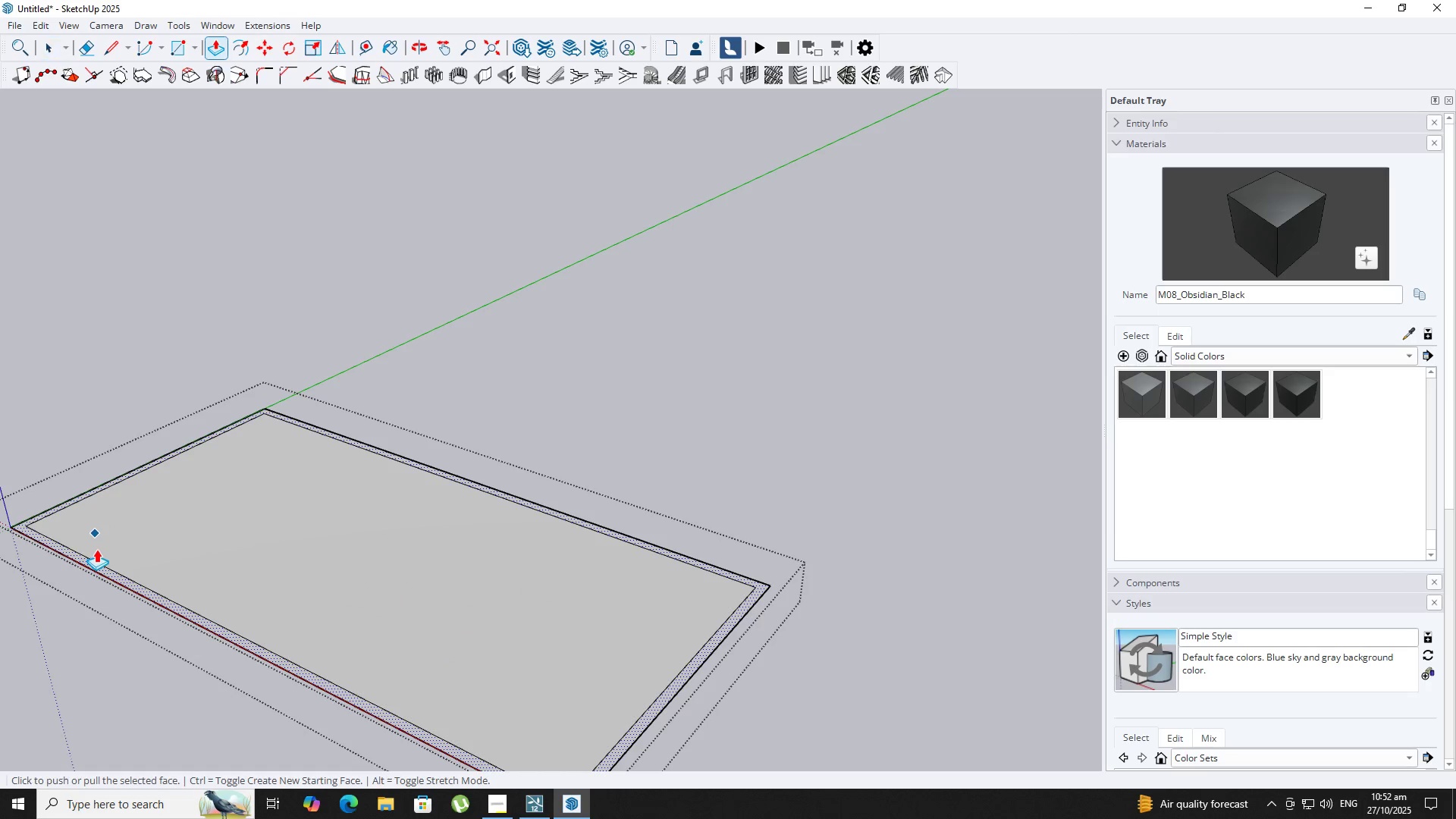 
scroll: coordinate [83, 570], scroll_direction: up, amount: 9.0
 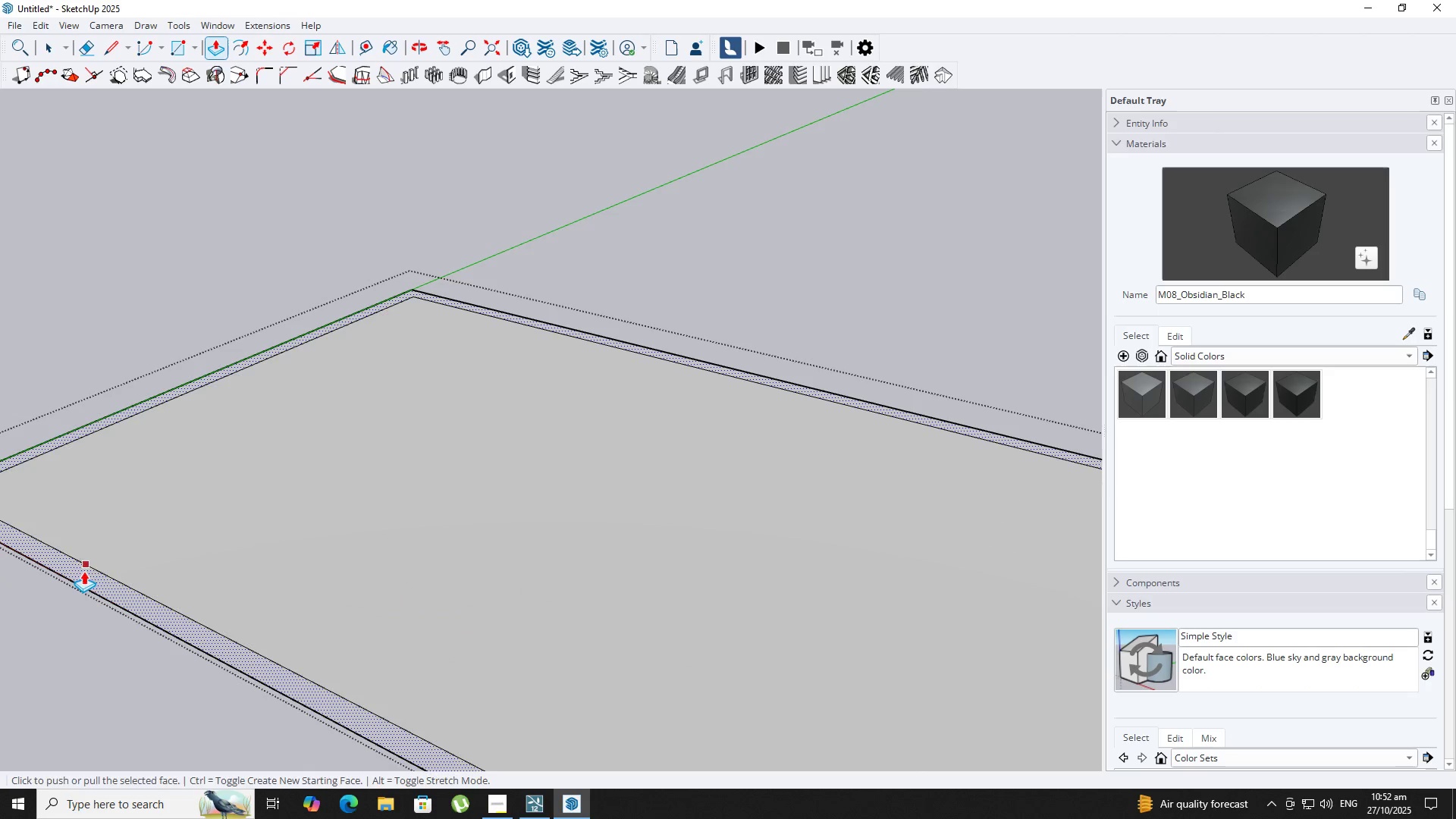 
key(Escape)
 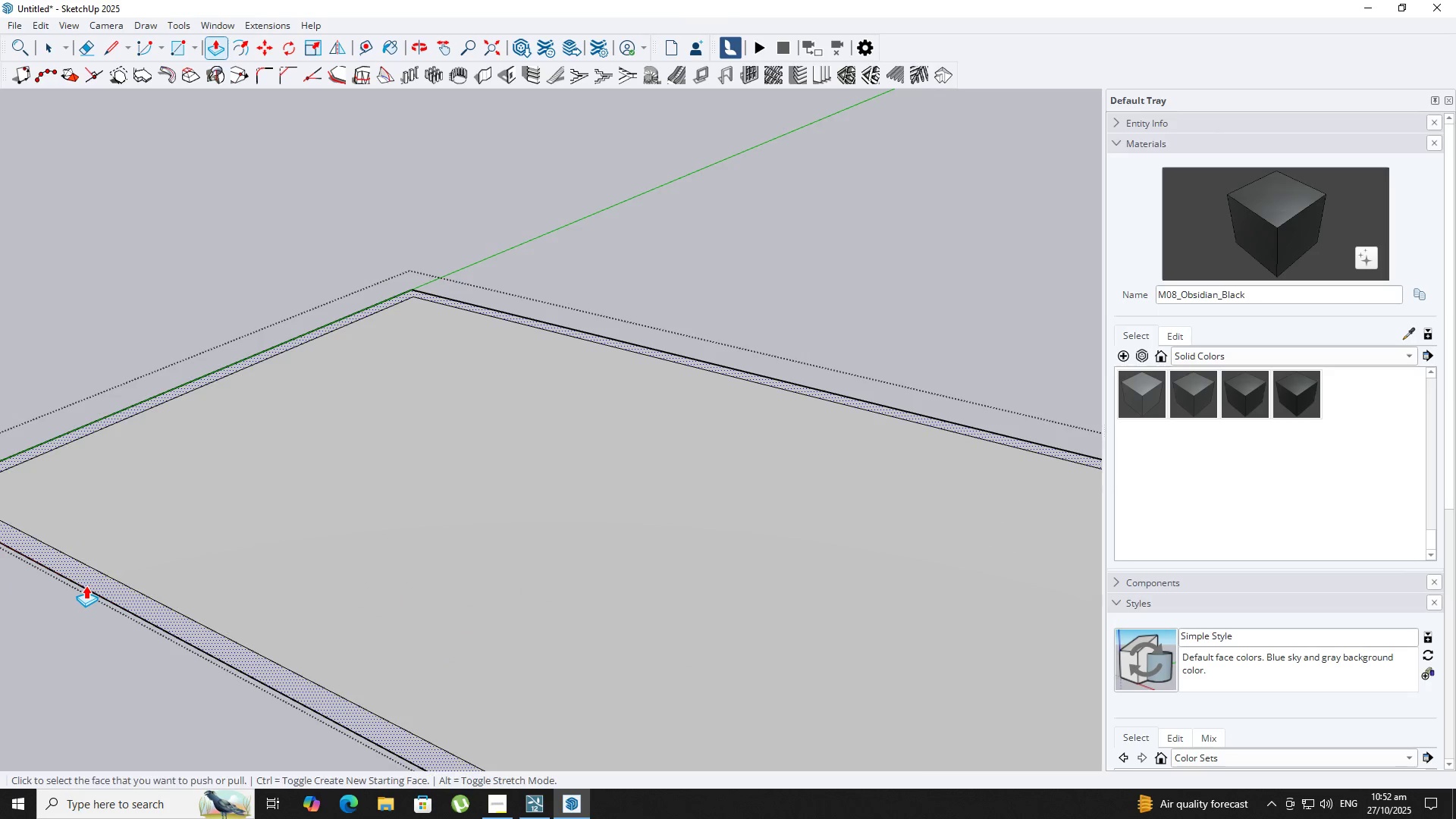 
left_click([86, 585])
 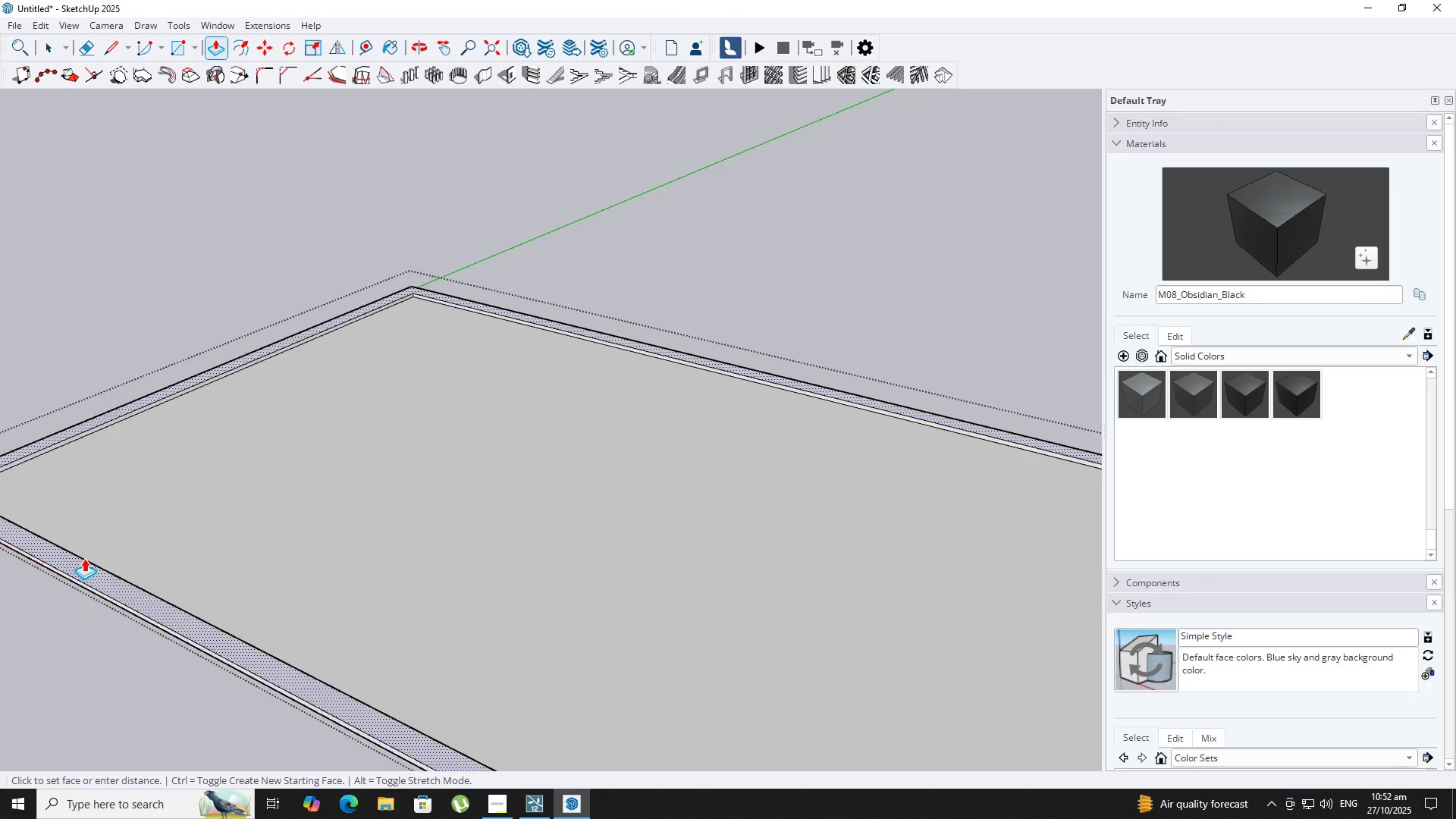 
scroll: coordinate [83, 558], scroll_direction: down, amount: 4.0
 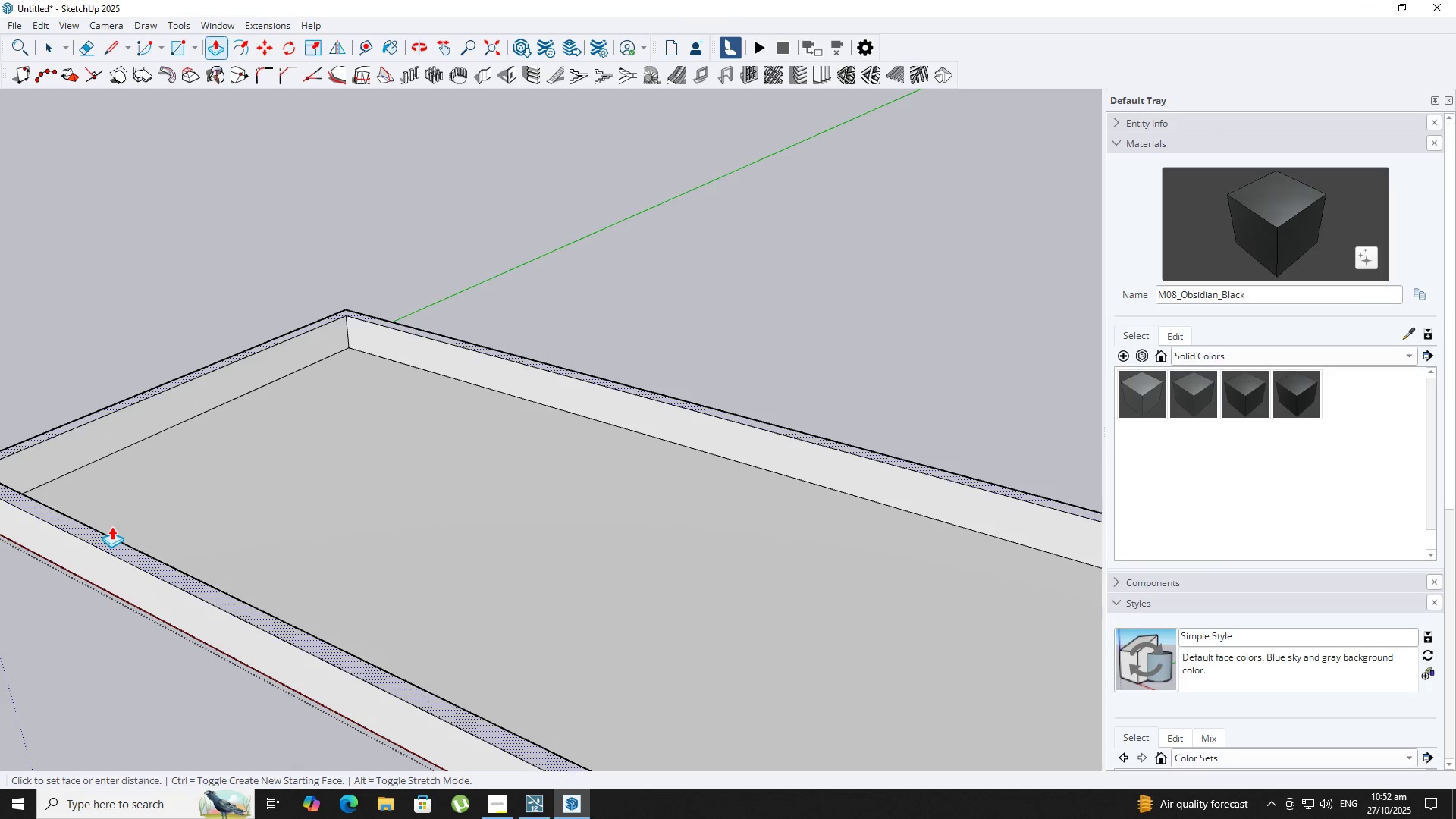 
key(Numpad3)
 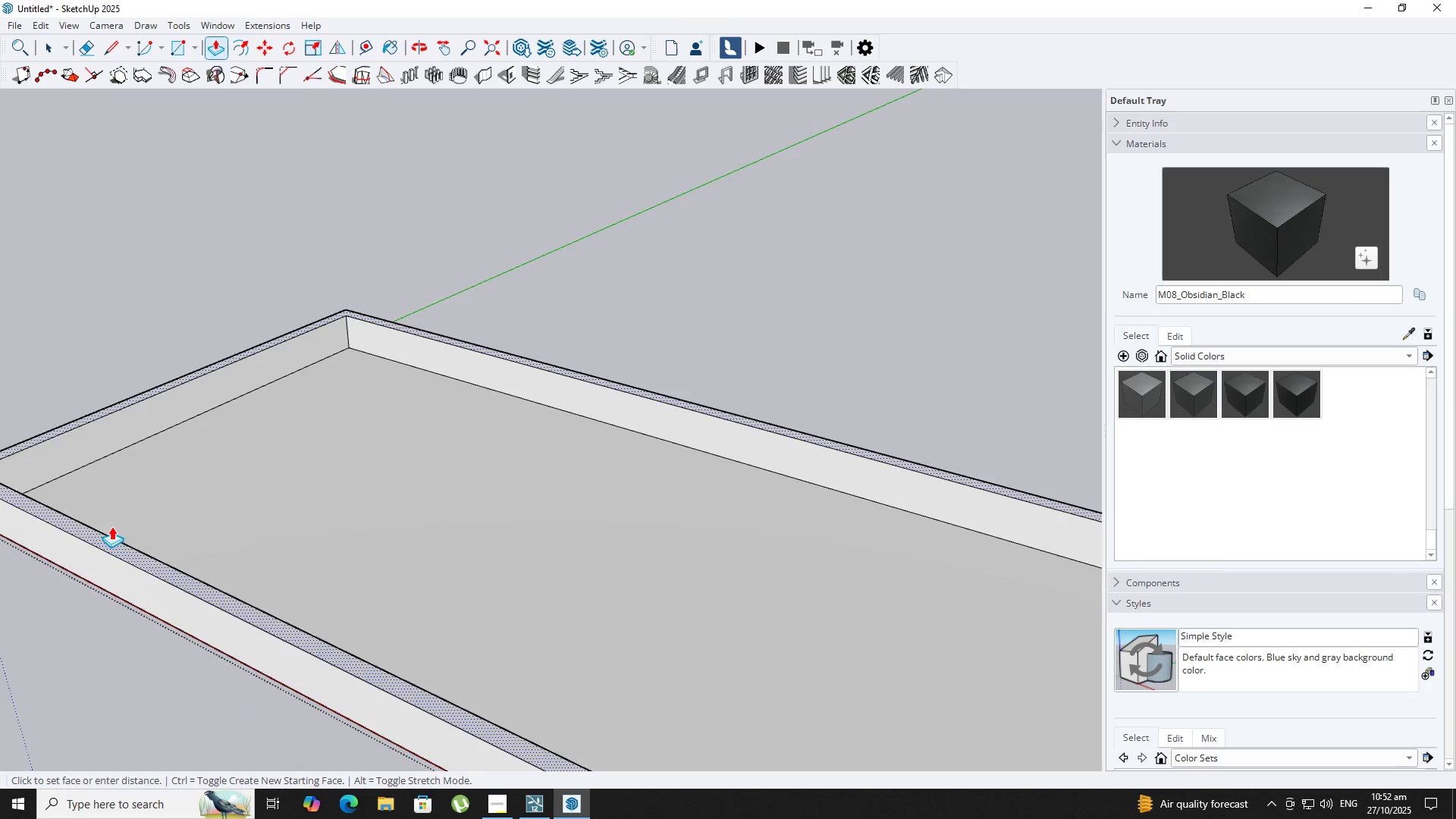 
key(NumpadEnter)
 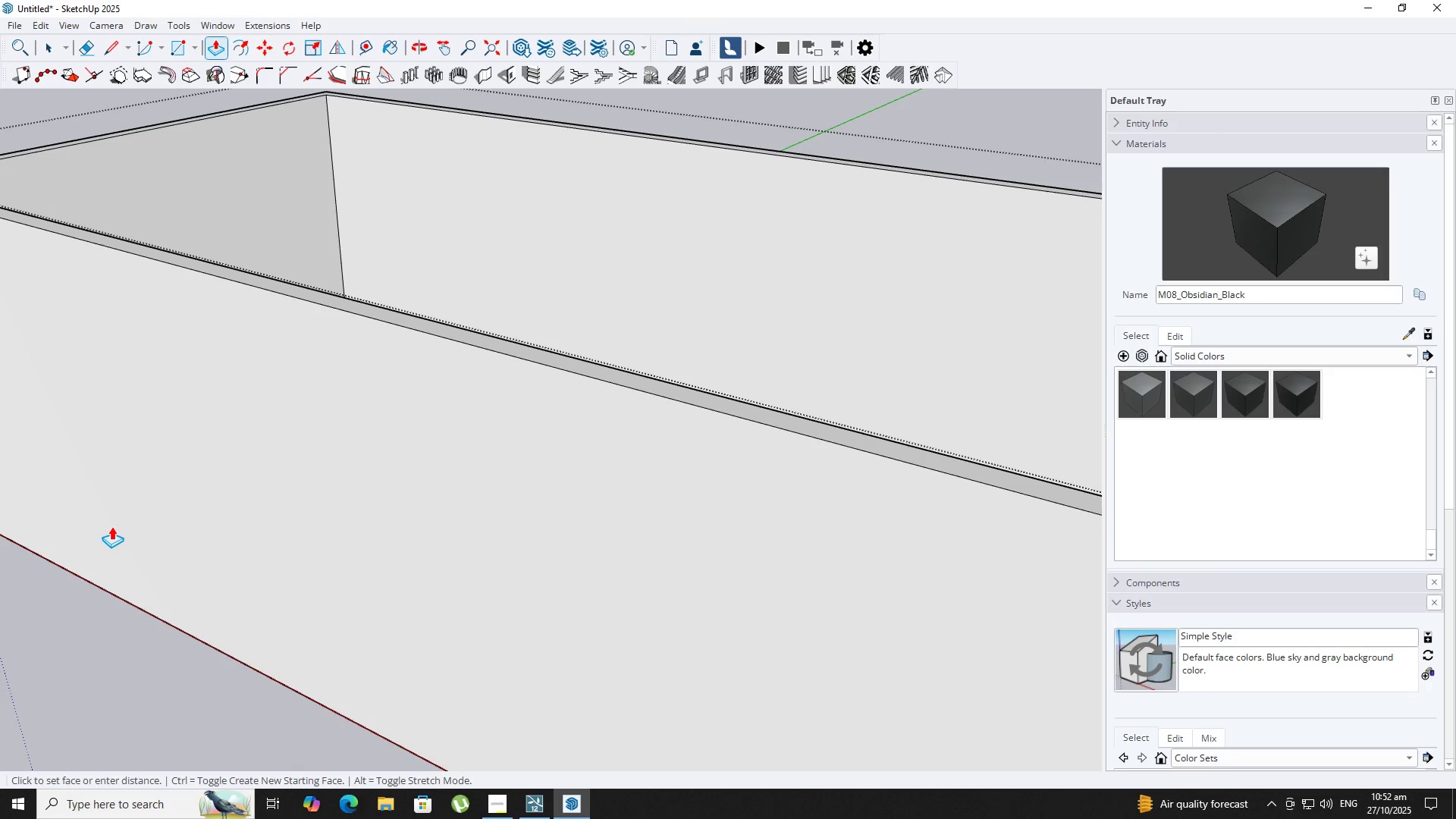 
key(Space)
 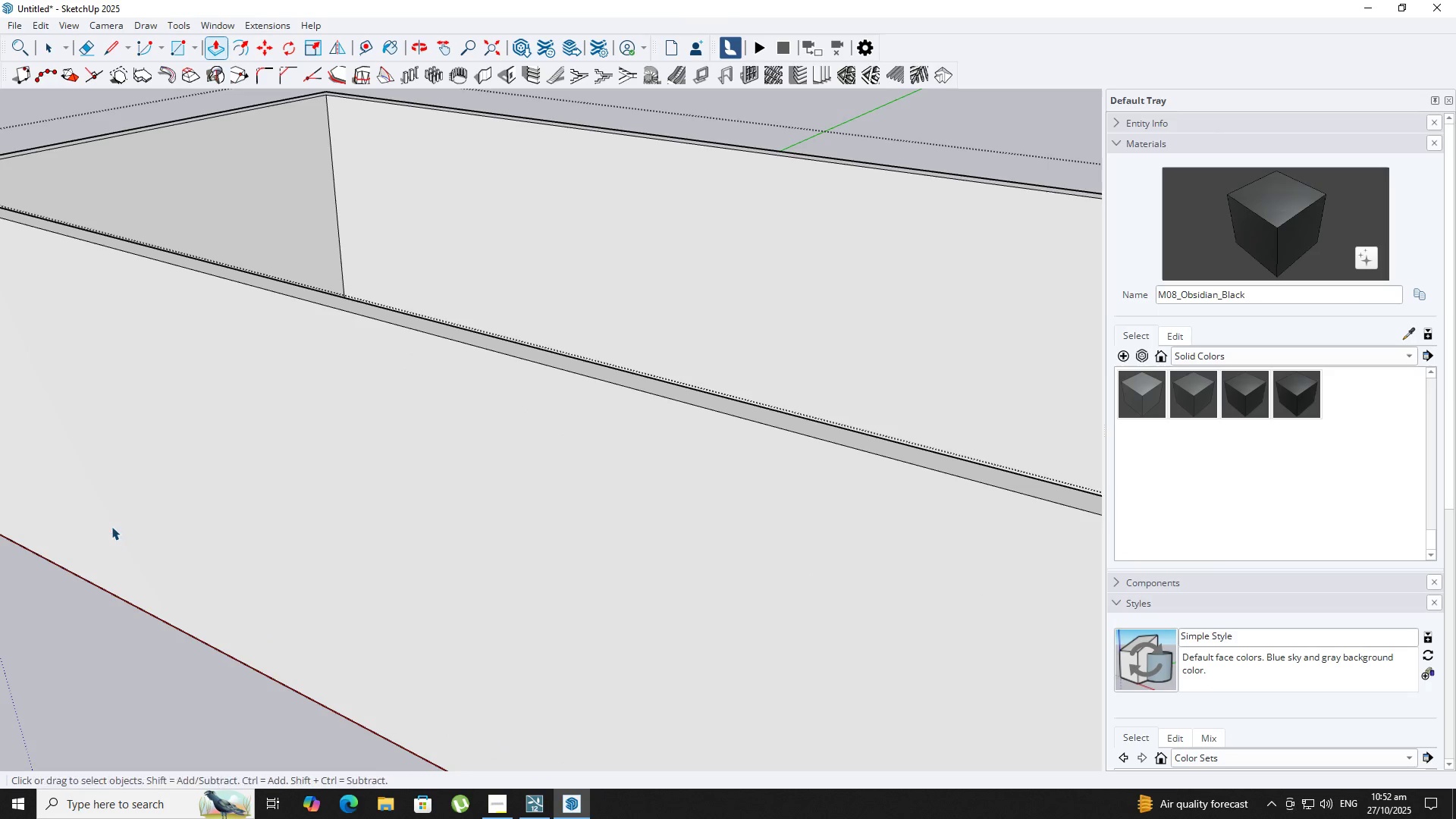 
key(Escape)
 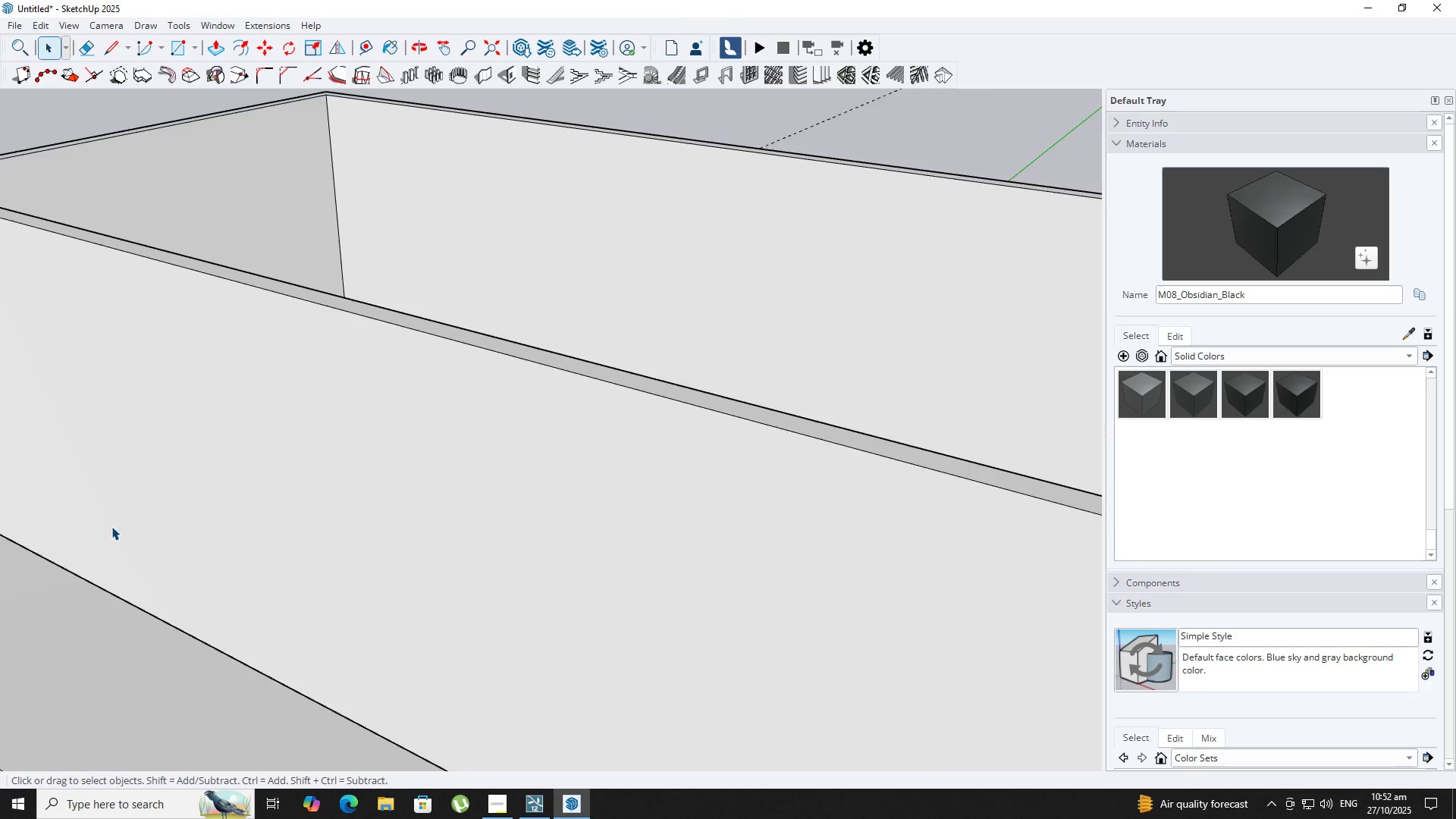 
scroll: coordinate [229, 519], scroll_direction: down, amount: 13.0
 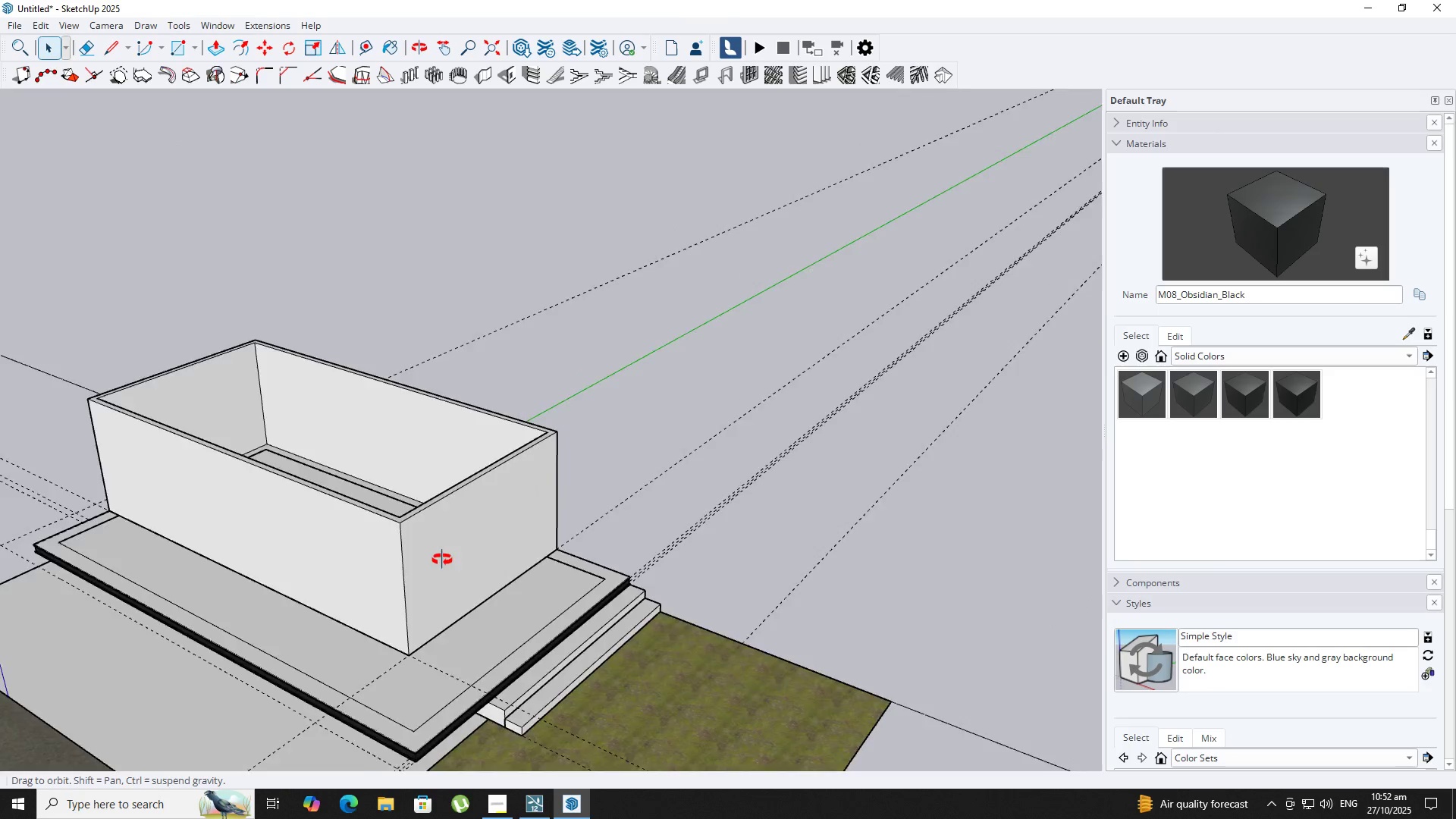 
key(Space)
 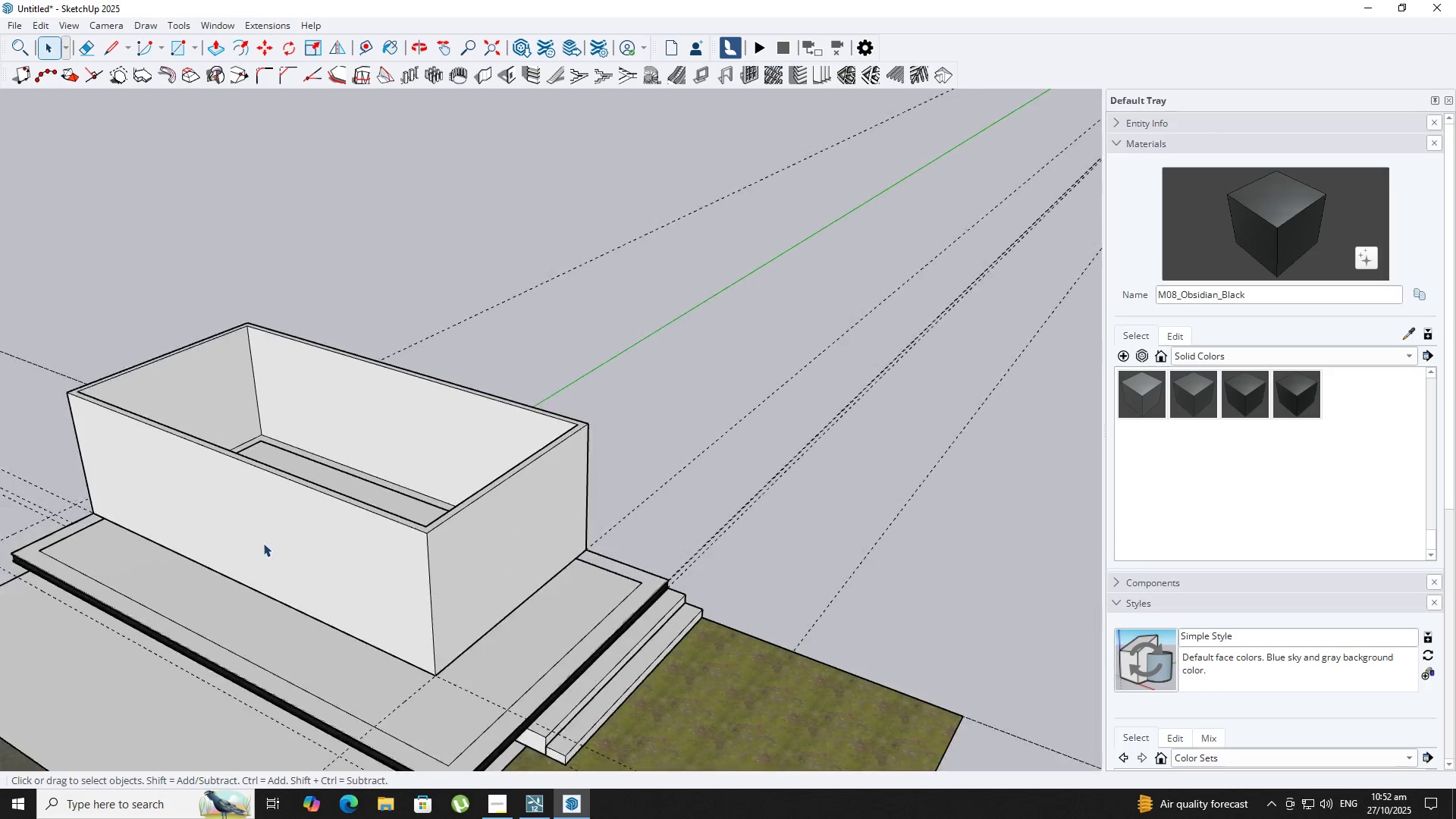 
key(Escape)
 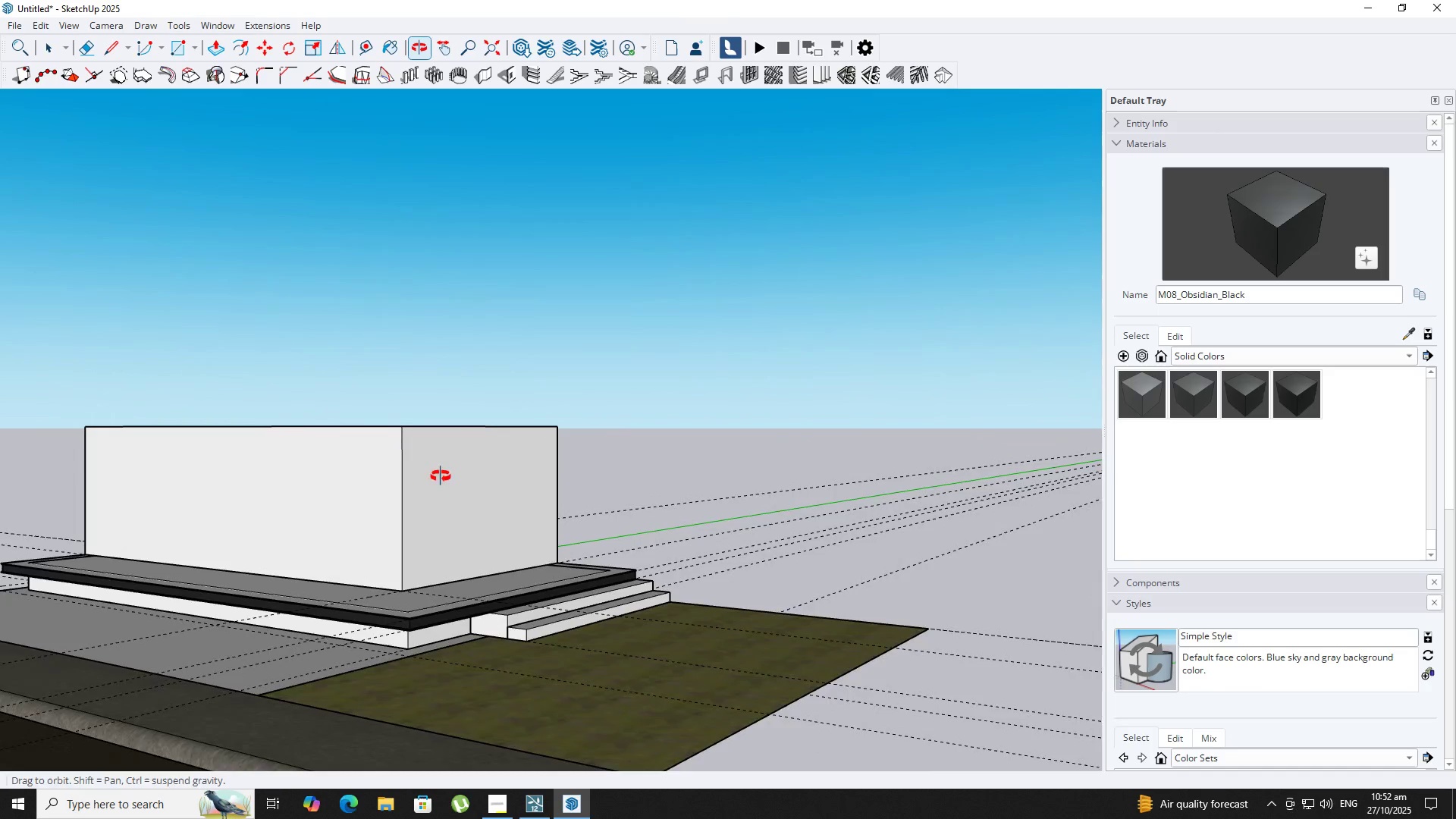 
scroll: coordinate [440, 476], scroll_direction: down, amount: 3.0
 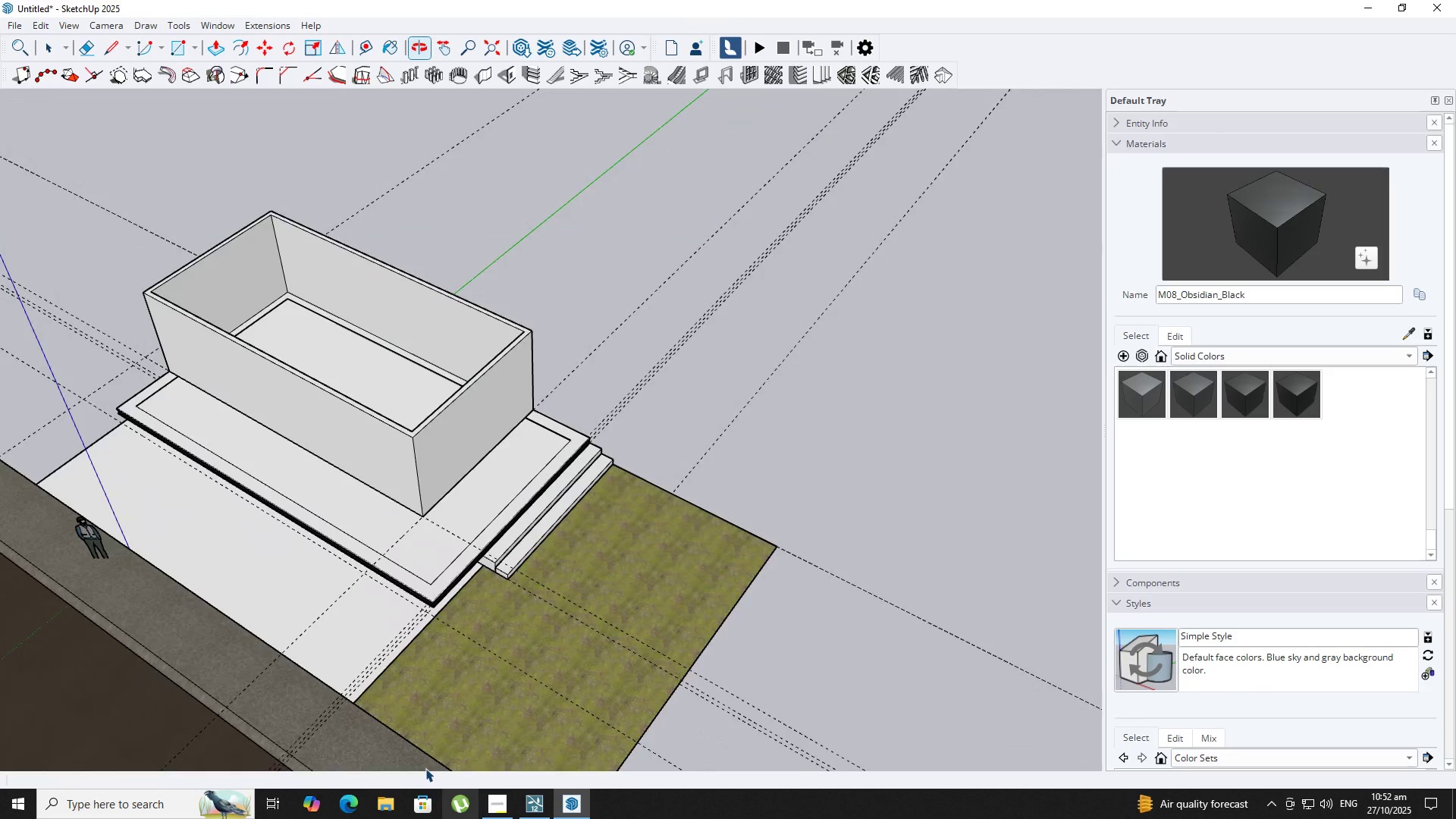 
key(Shift+ShiftLeft)
 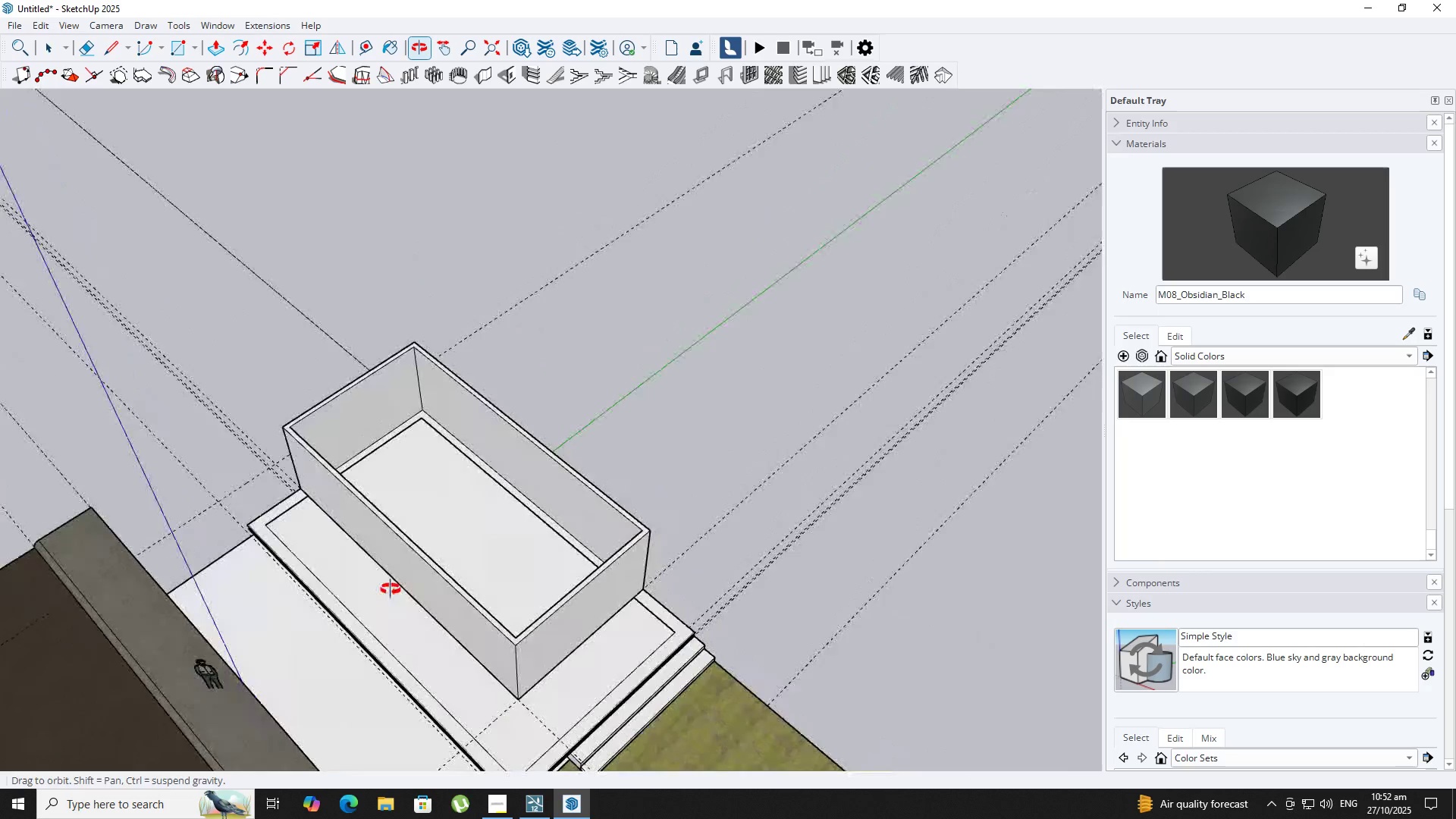 
scroll: coordinate [391, 588], scroll_direction: up, amount: 1.0
 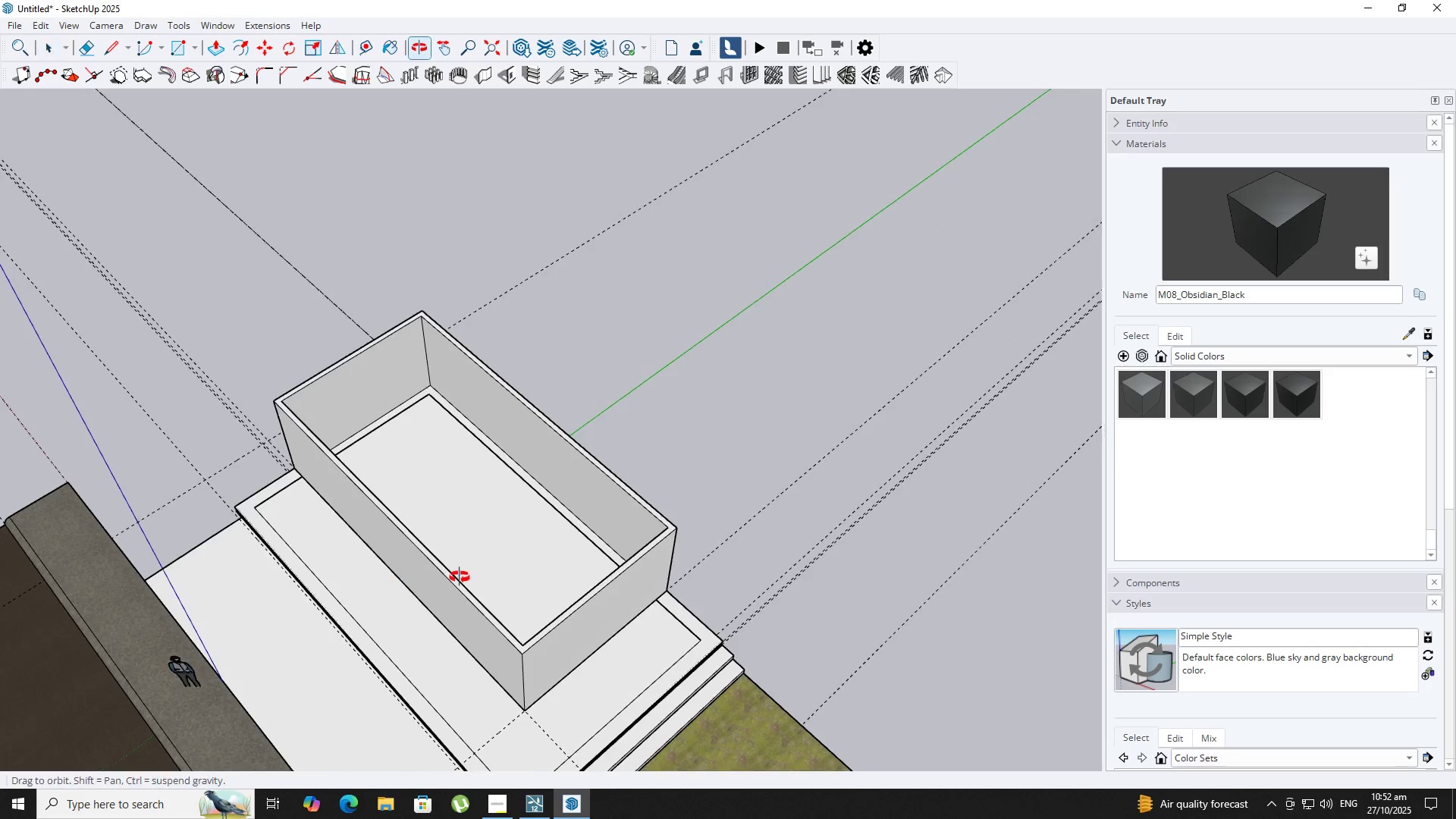 
middle_click([684, 210])
 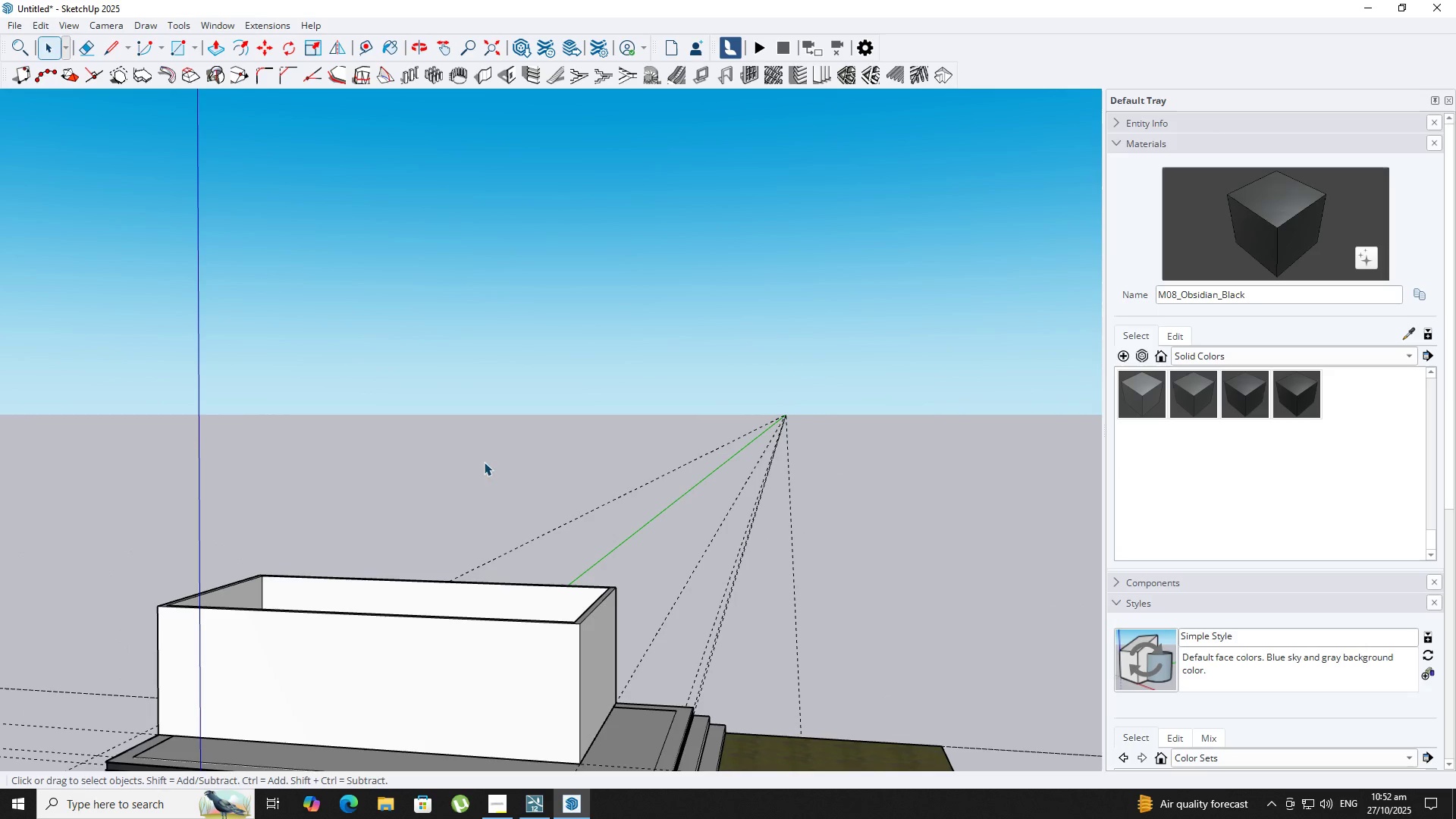 
hold_key(key=ShiftLeft, duration=0.66)
 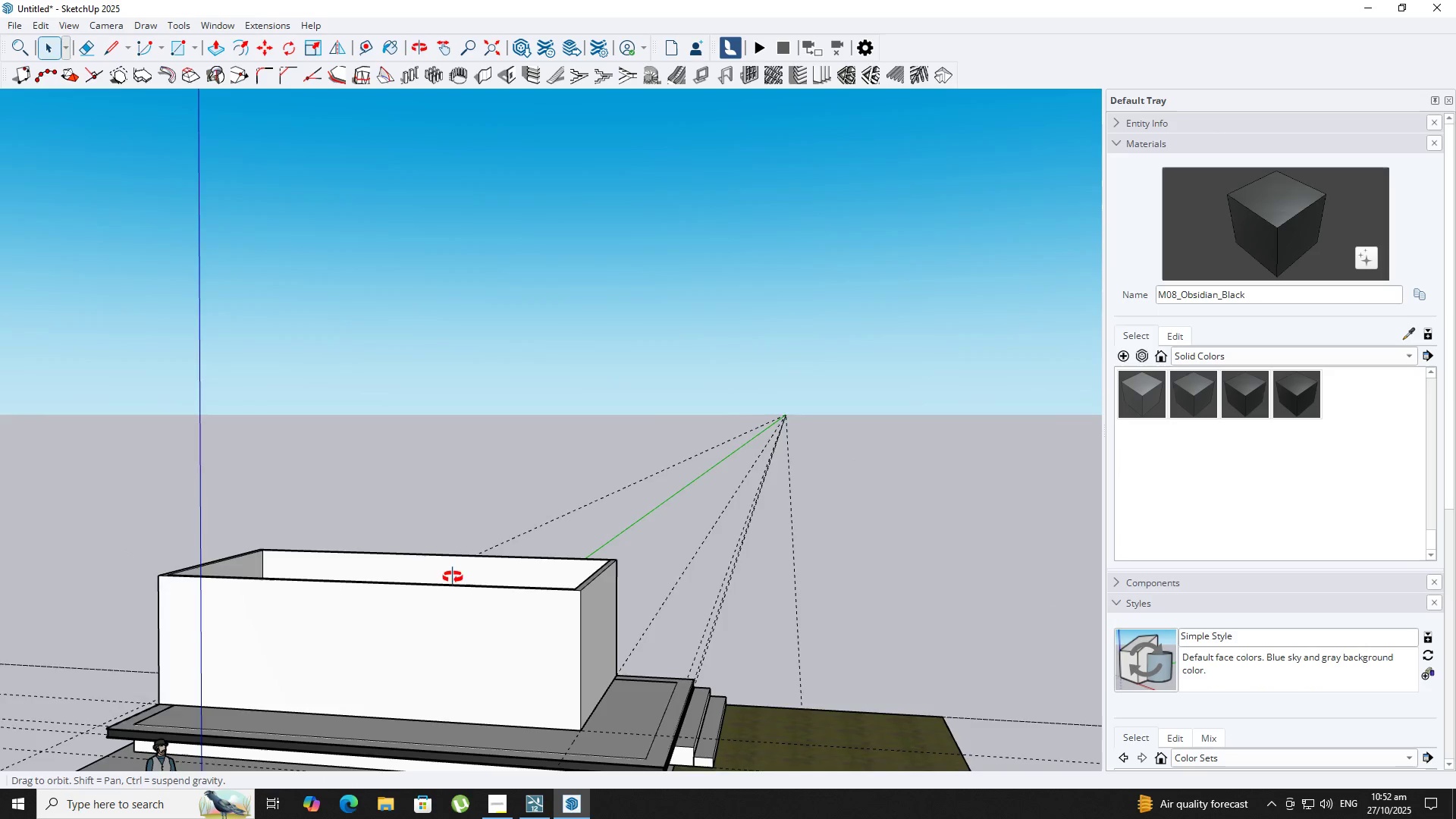 
hold_key(key=ShiftLeft, duration=0.36)
 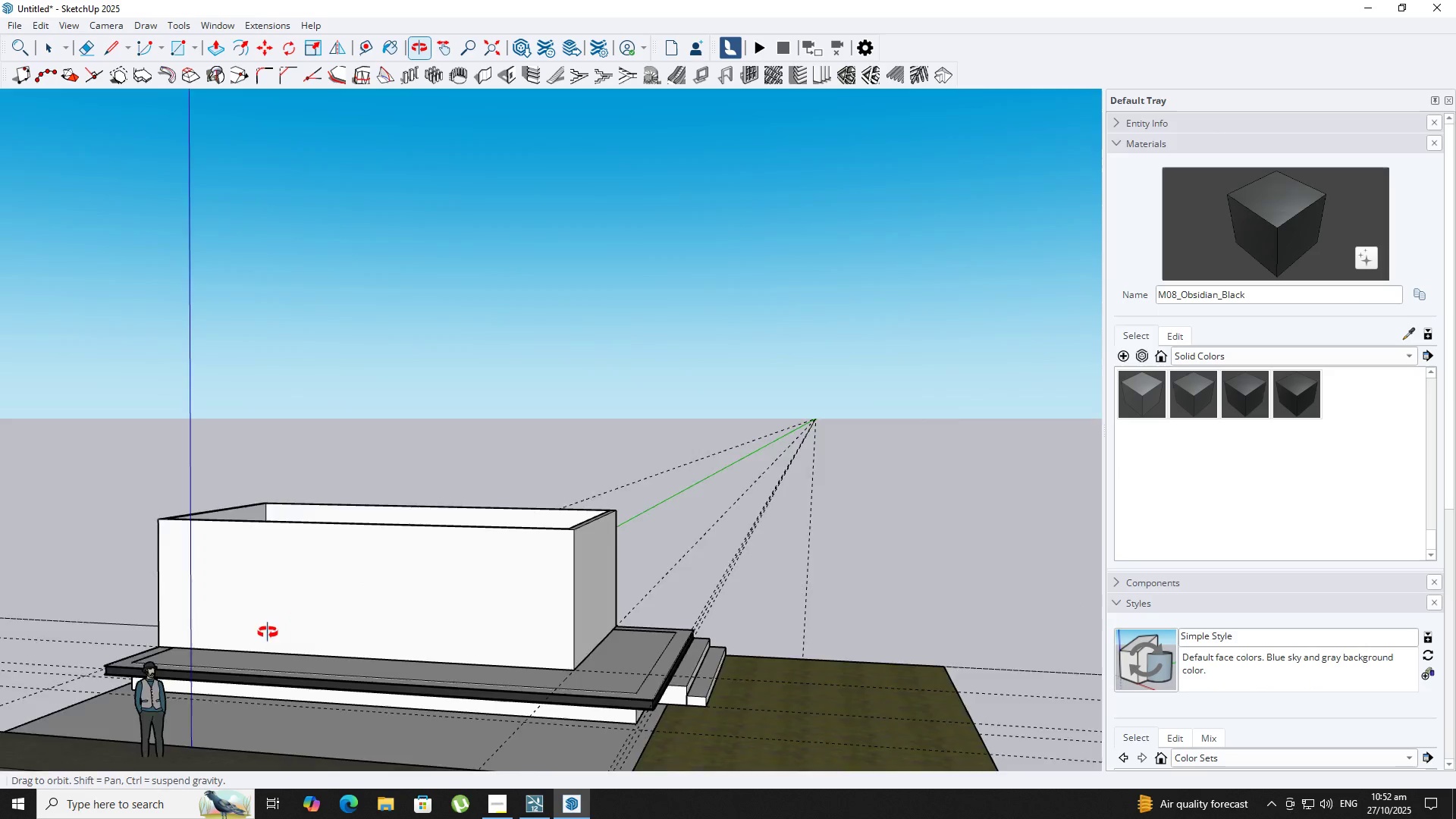 
hold_key(key=ShiftLeft, duration=0.34)
 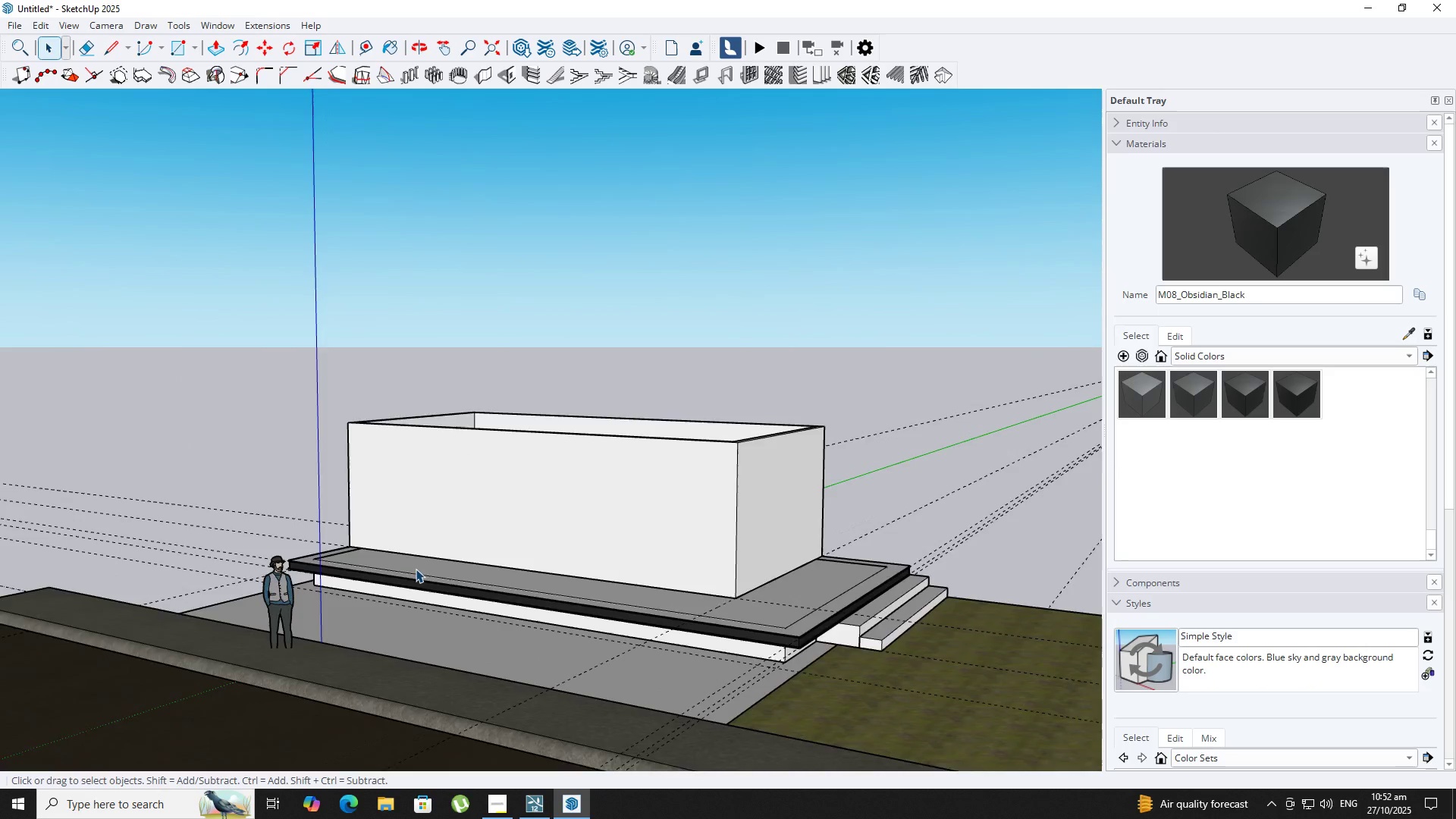 
scroll: coordinate [417, 569], scroll_direction: up, amount: 2.0
 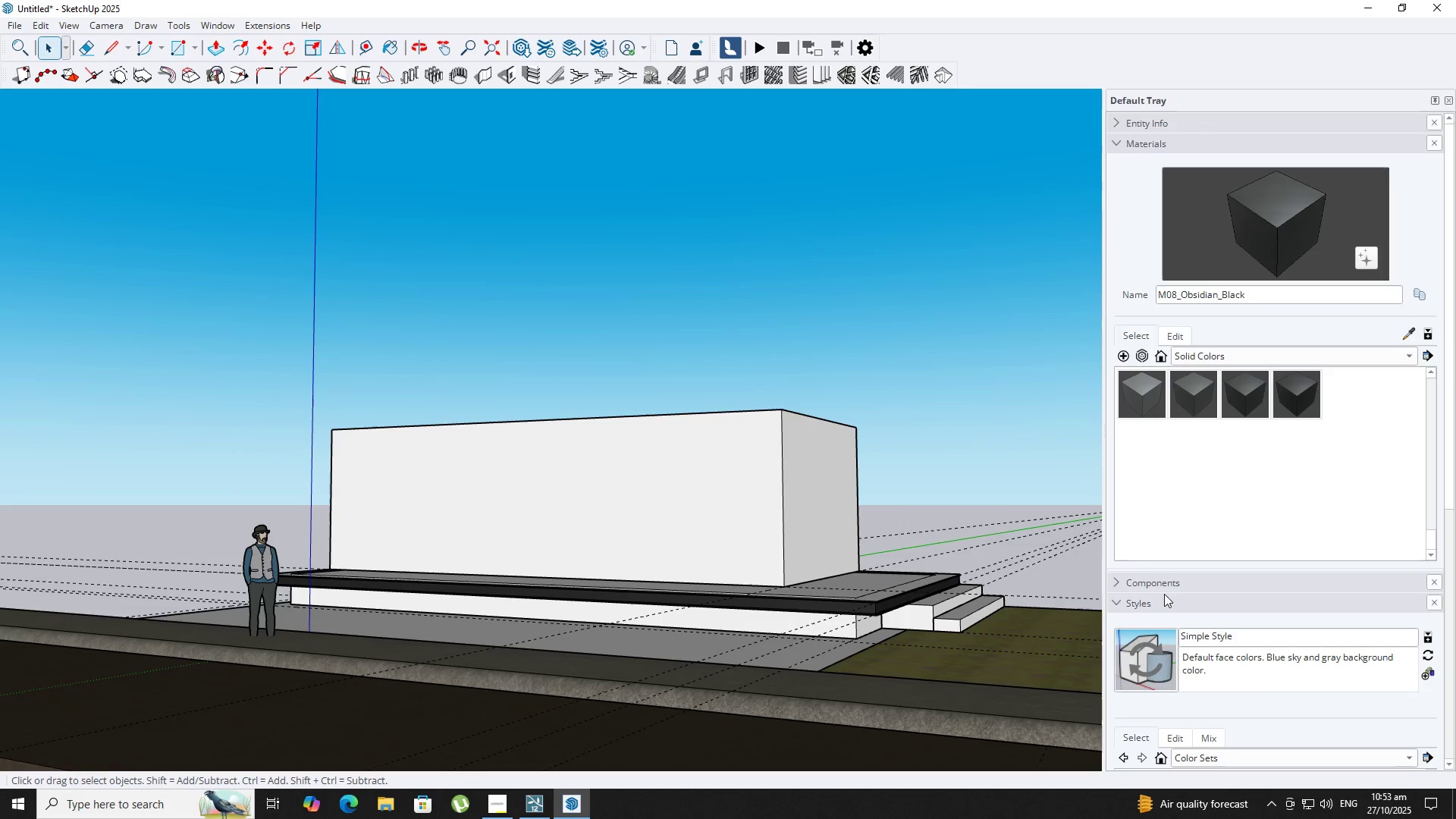 
left_click([1204, 355])
 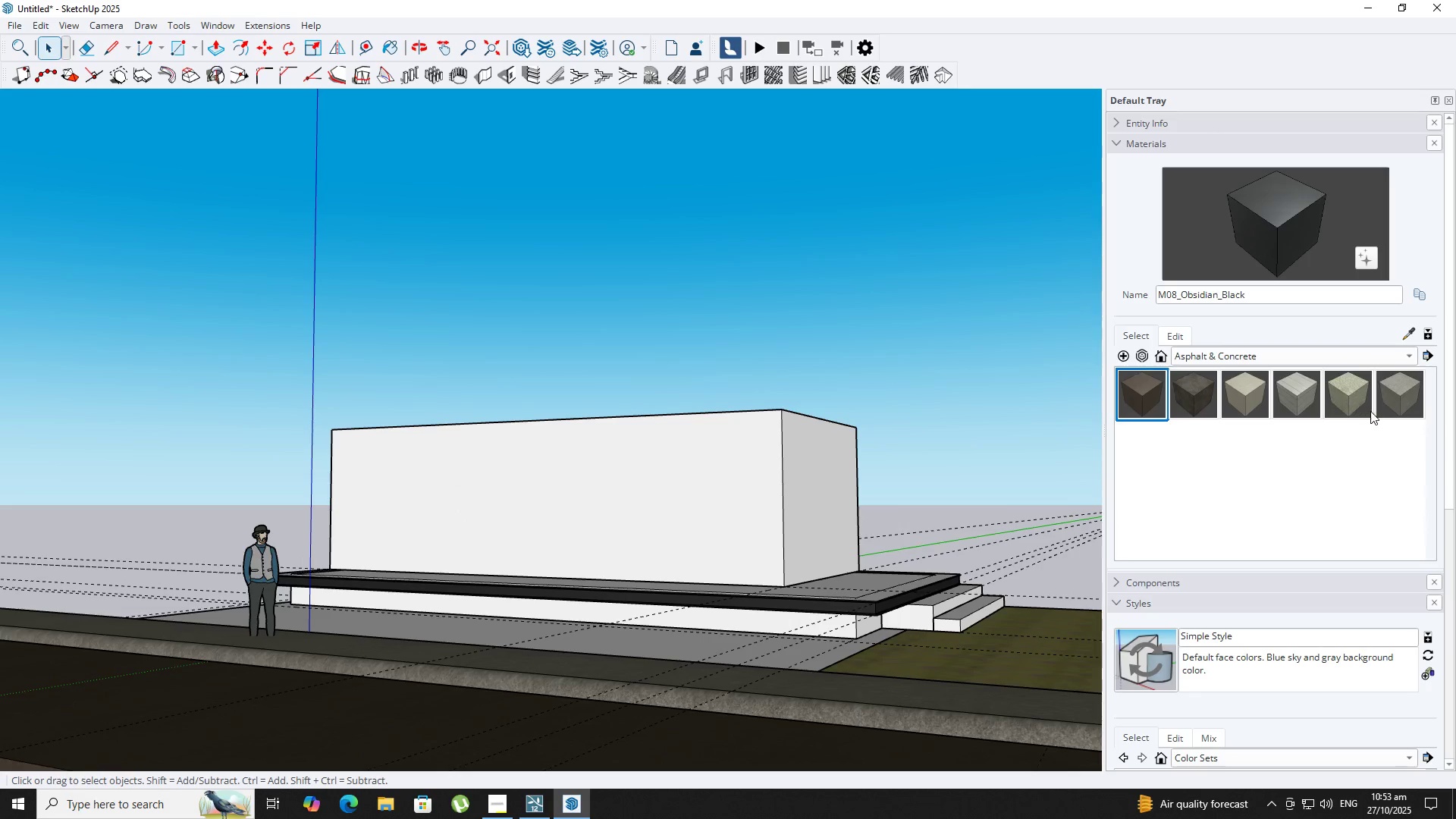 
scroll: coordinate [807, 621], scroll_direction: up, amount: 2.0
 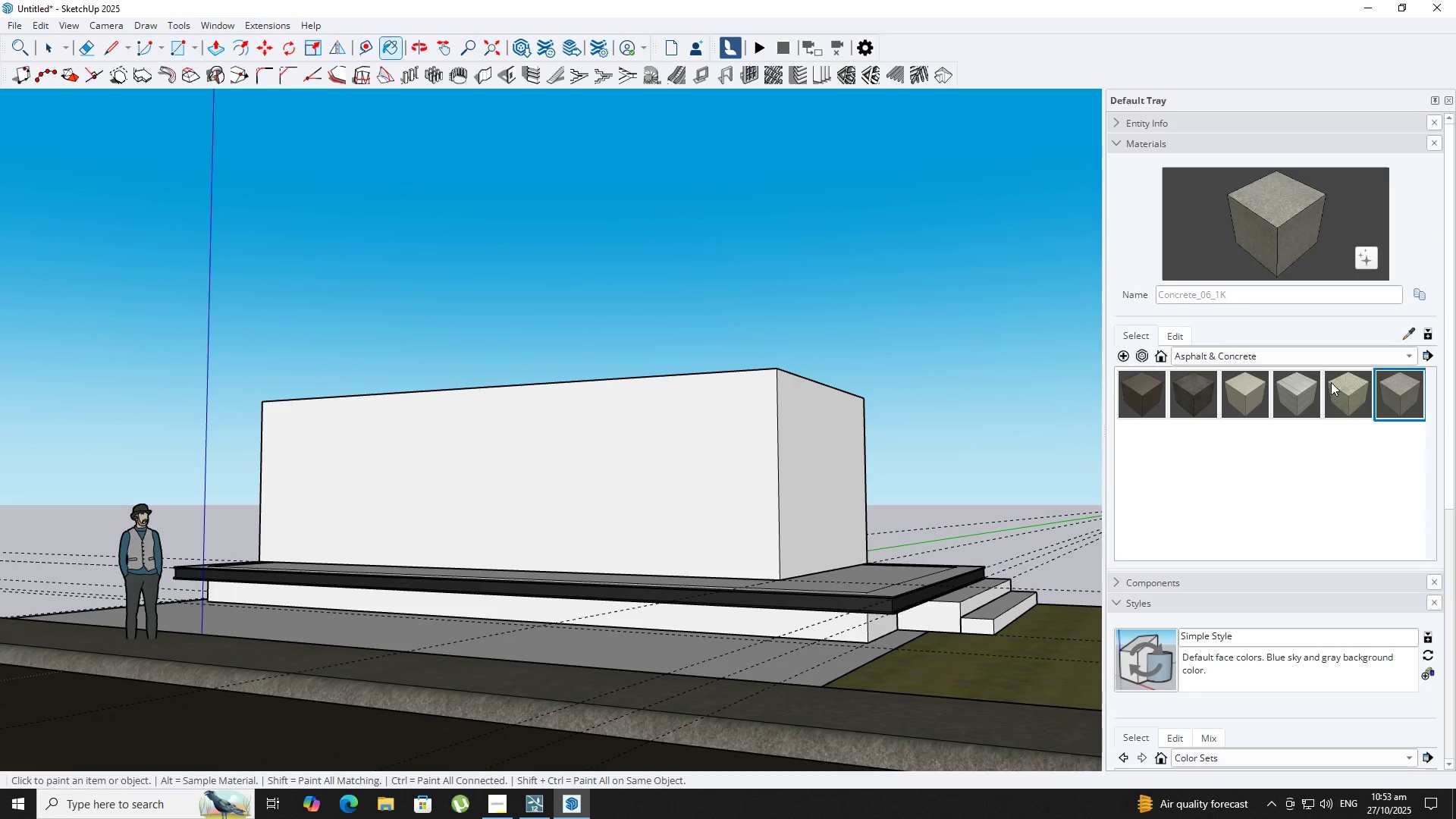 
left_click([1340, 386])
 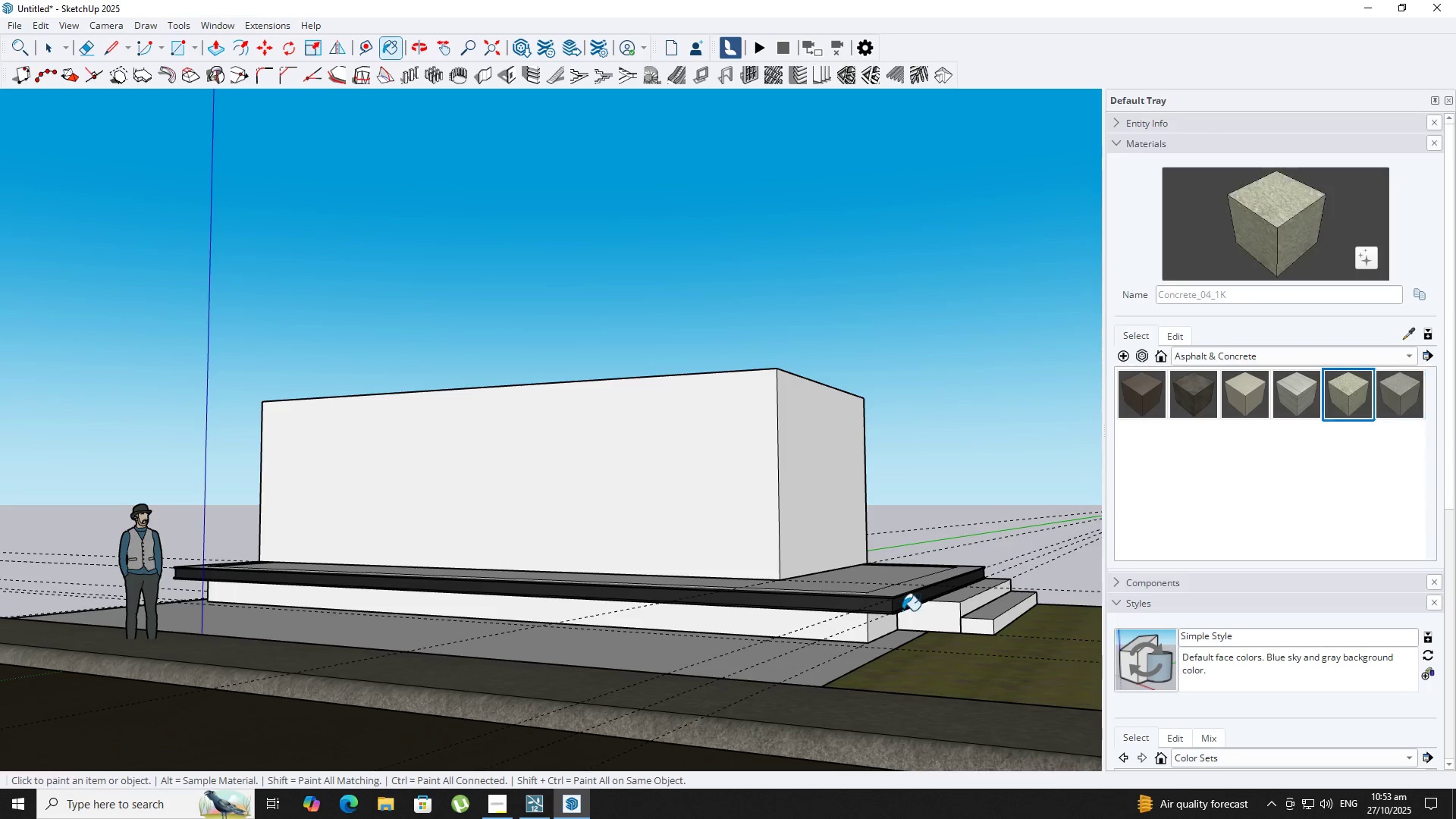 
scroll: coordinate [884, 623], scroll_direction: up, amount: 3.0
 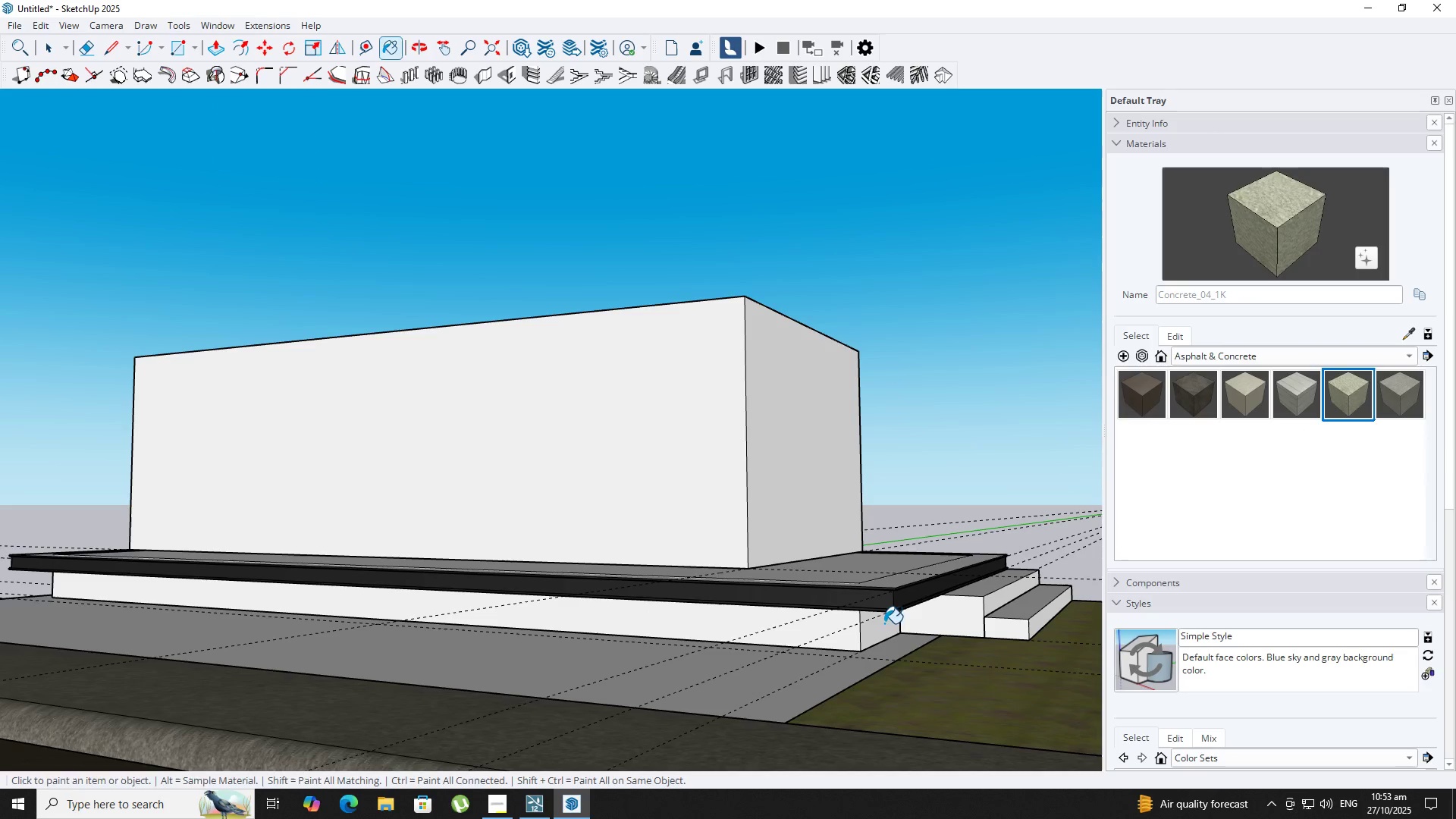 
key(Space)
 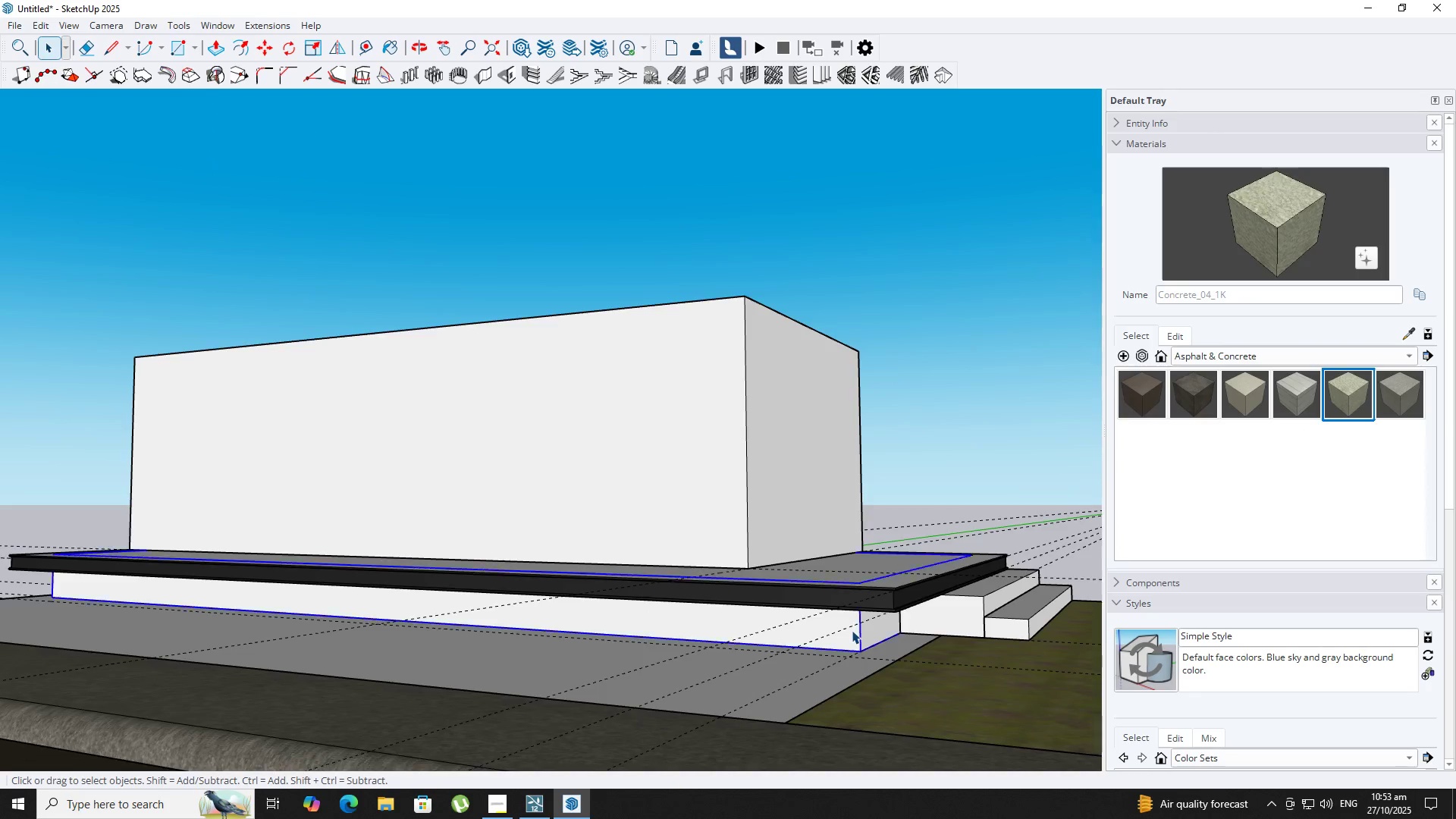 
double_click([852, 630])
 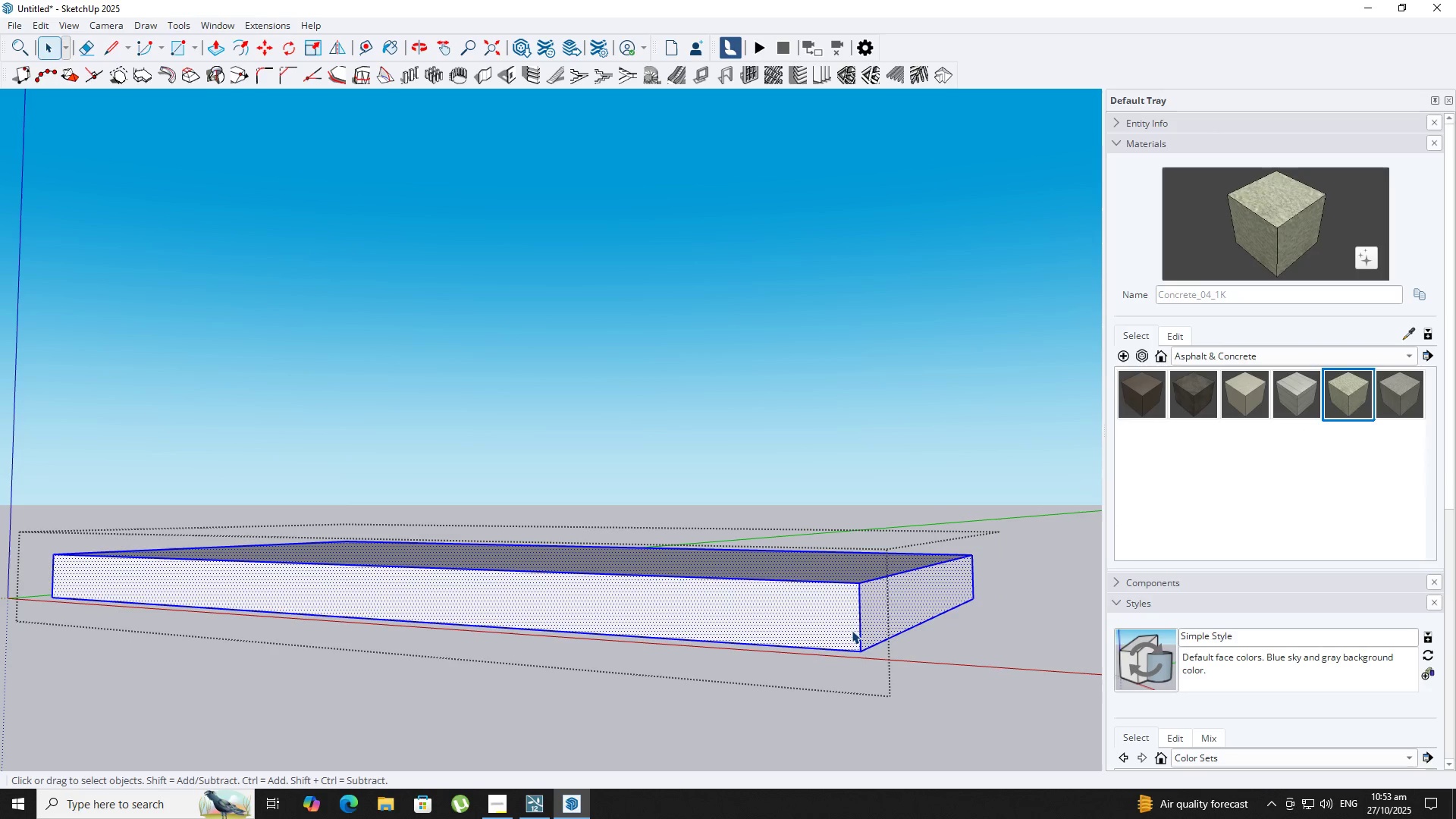 
triple_click([852, 630])
 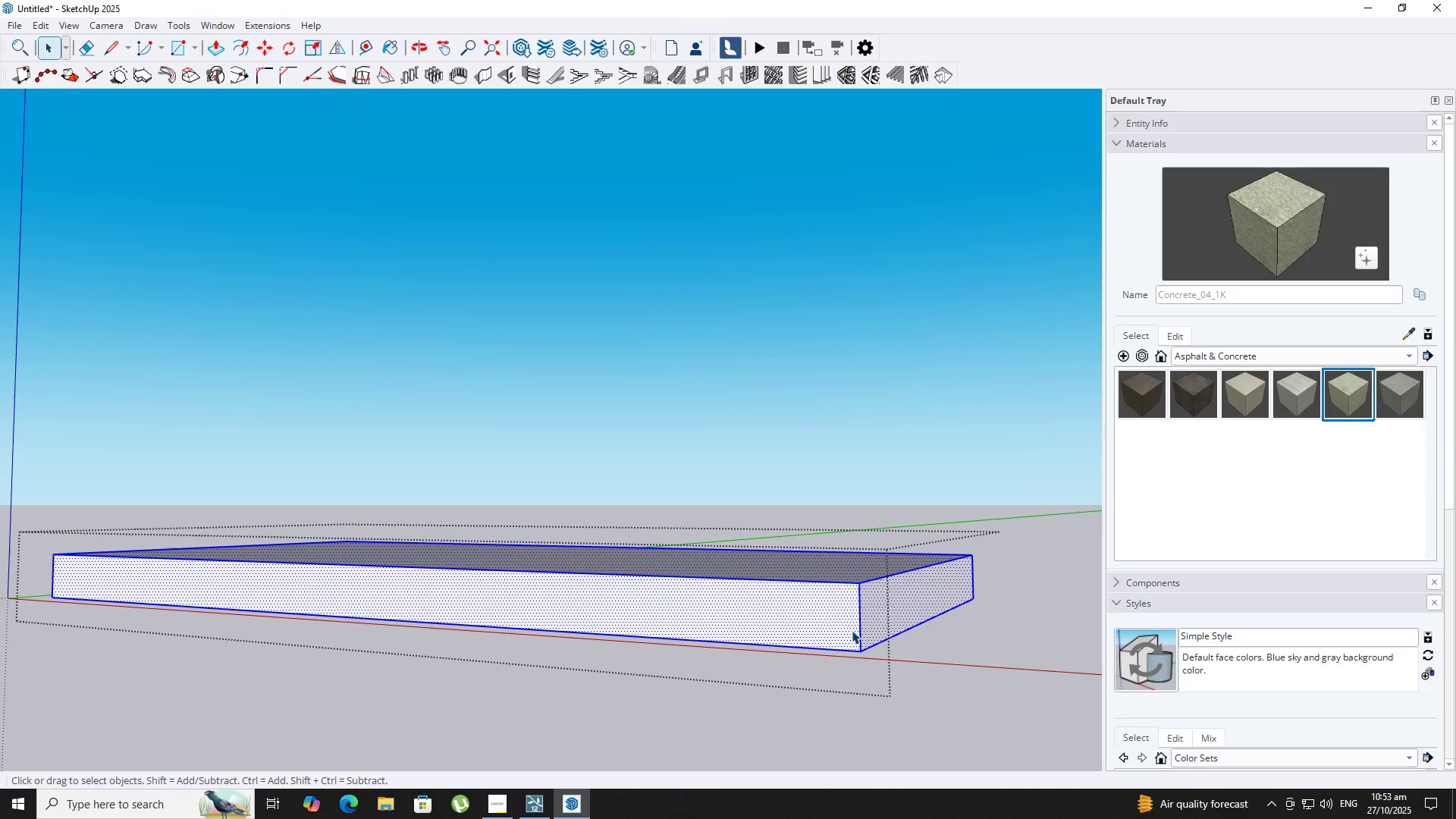 
triple_click([852, 630])
 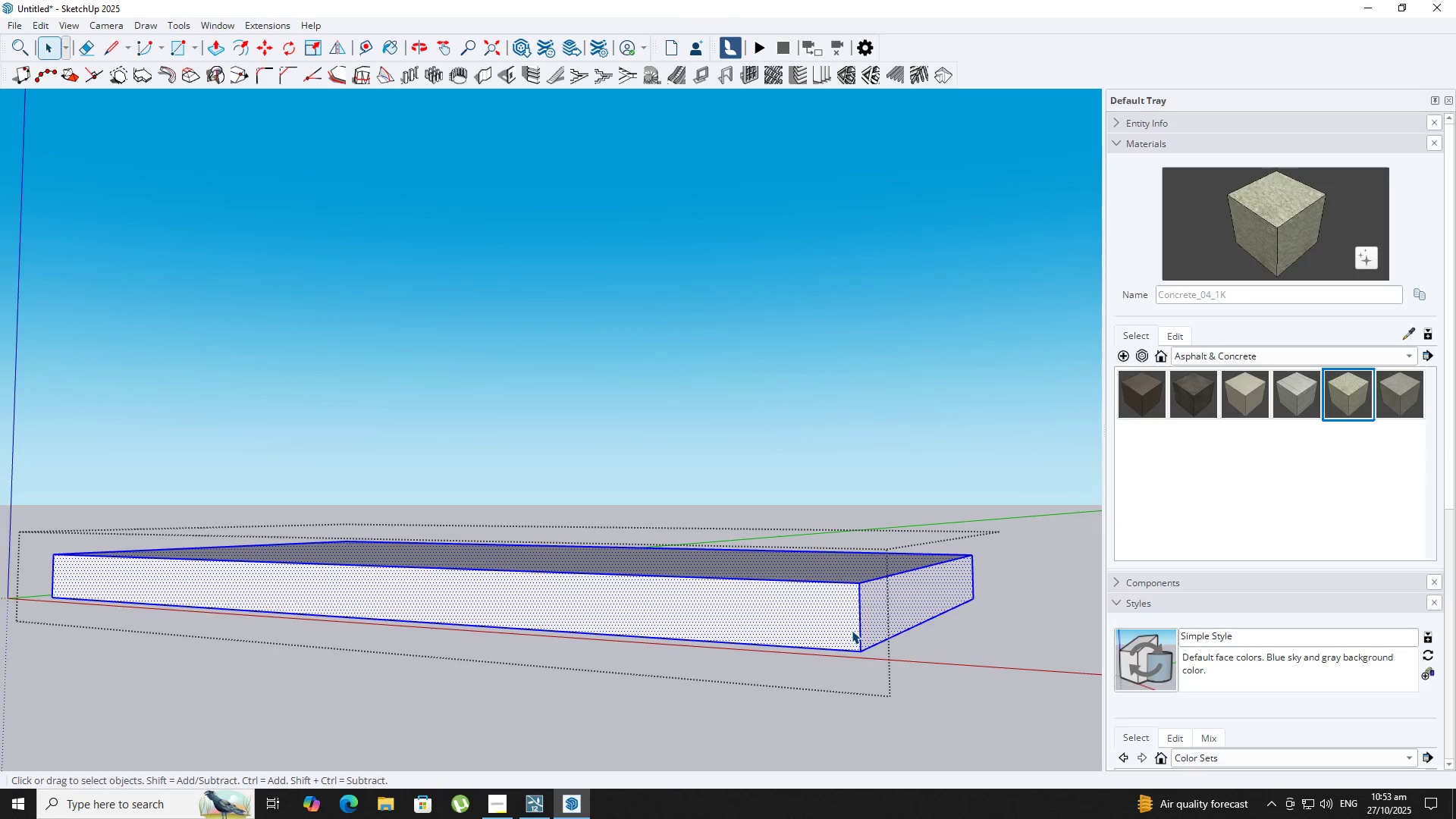 
key(B)
 